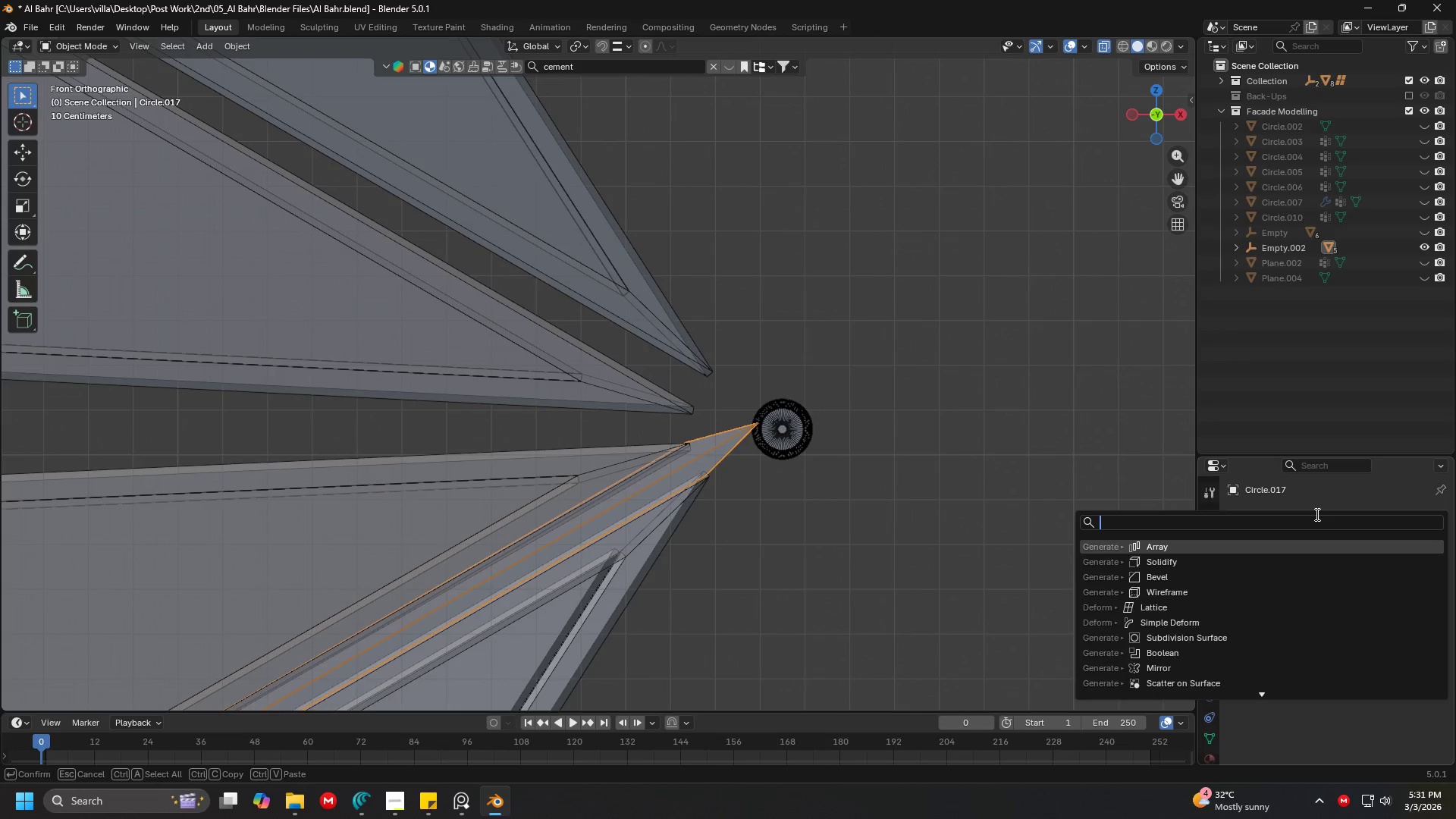 
type(arr)
 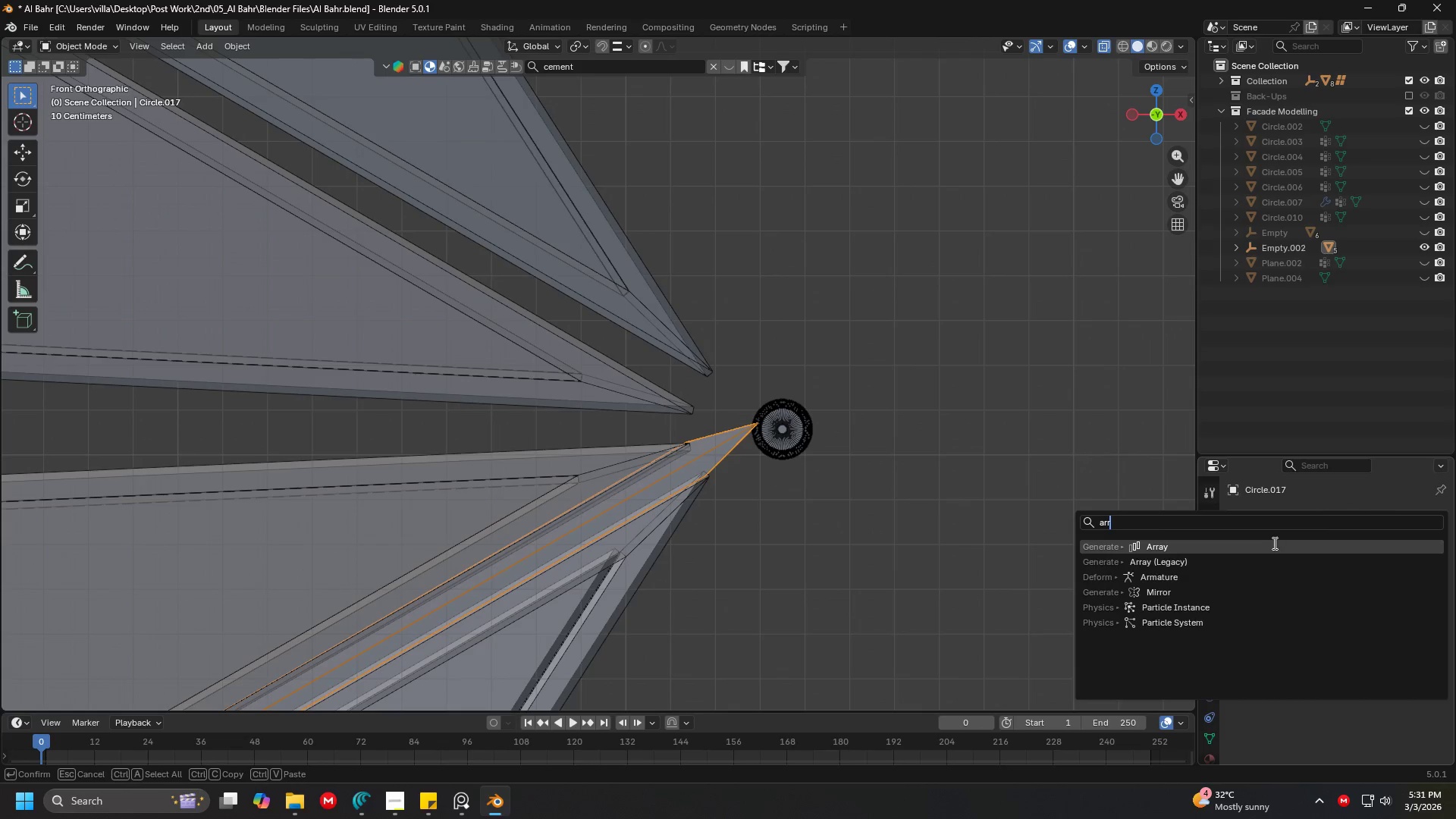 
left_click([1272, 544])
 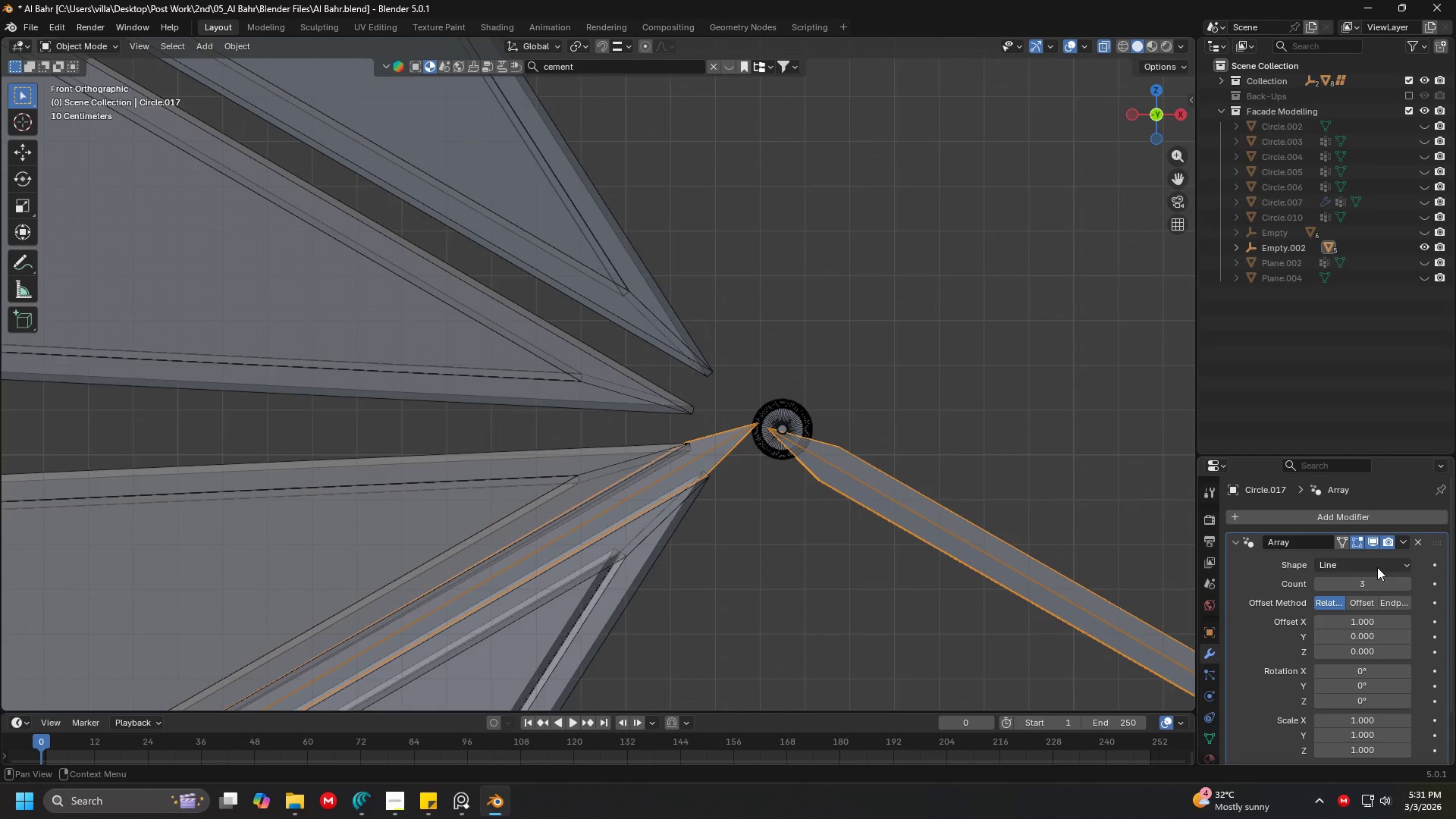 
left_click([1363, 604])
 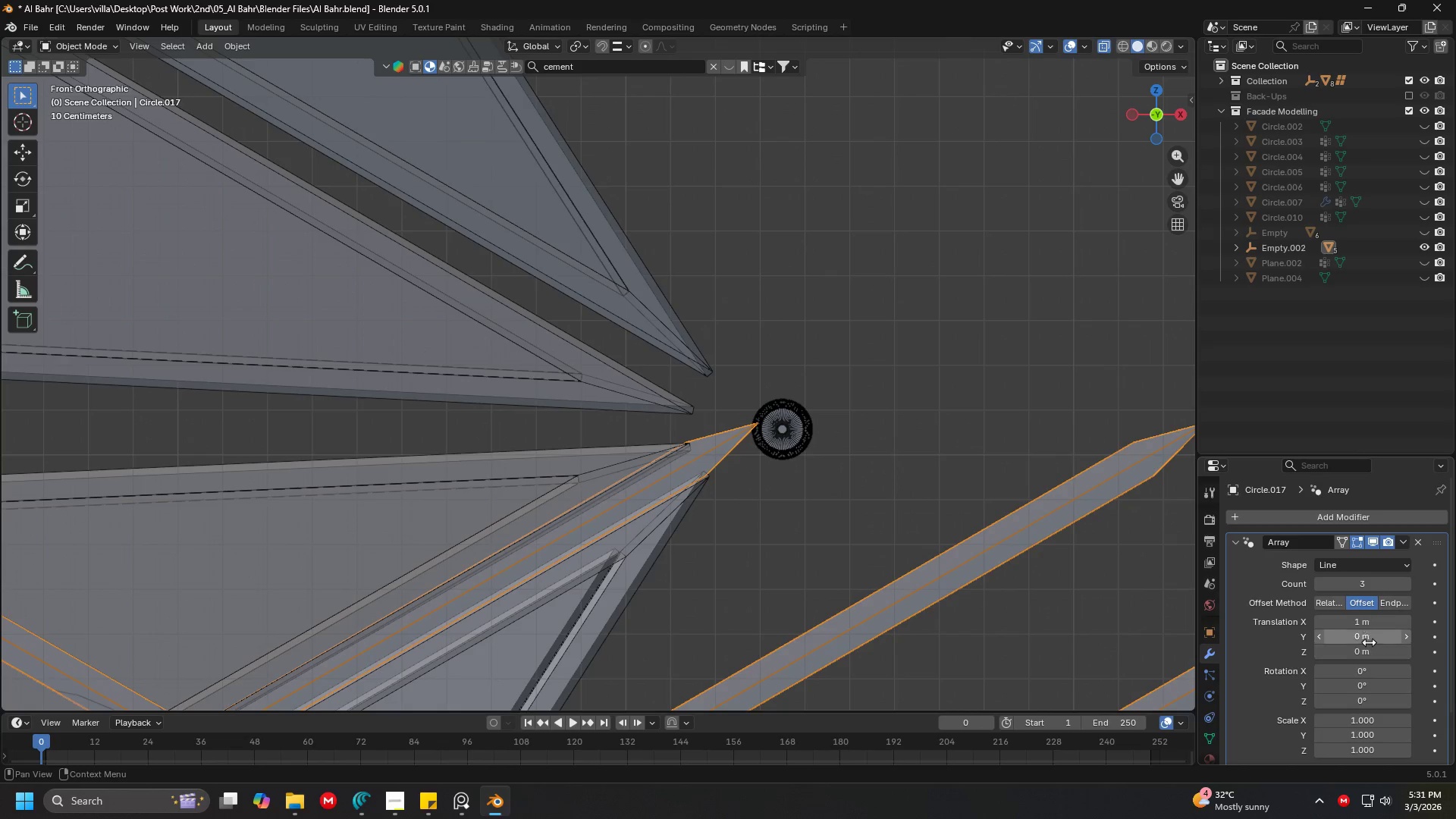 
left_click([1371, 620])
 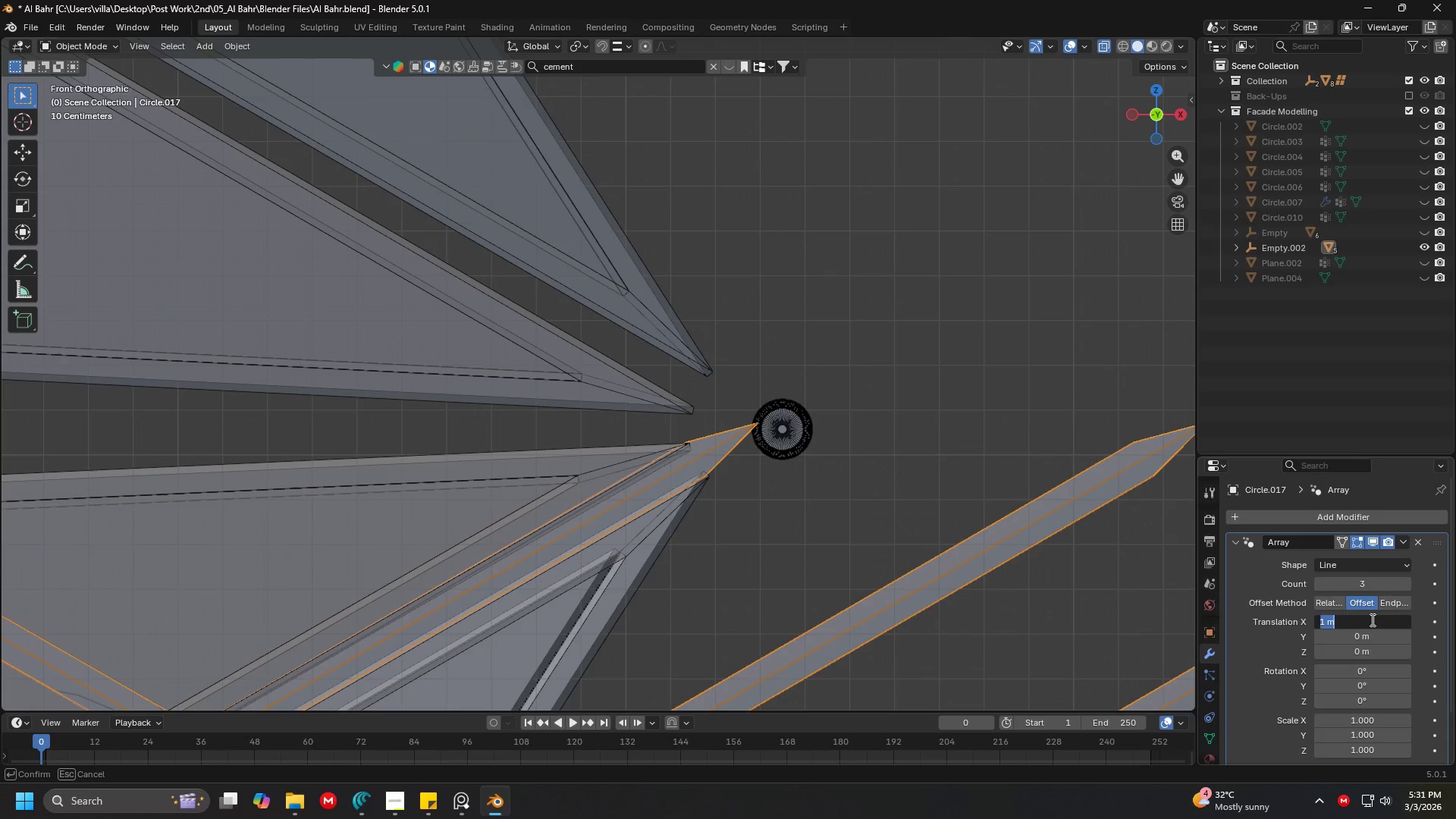 
key(0)
 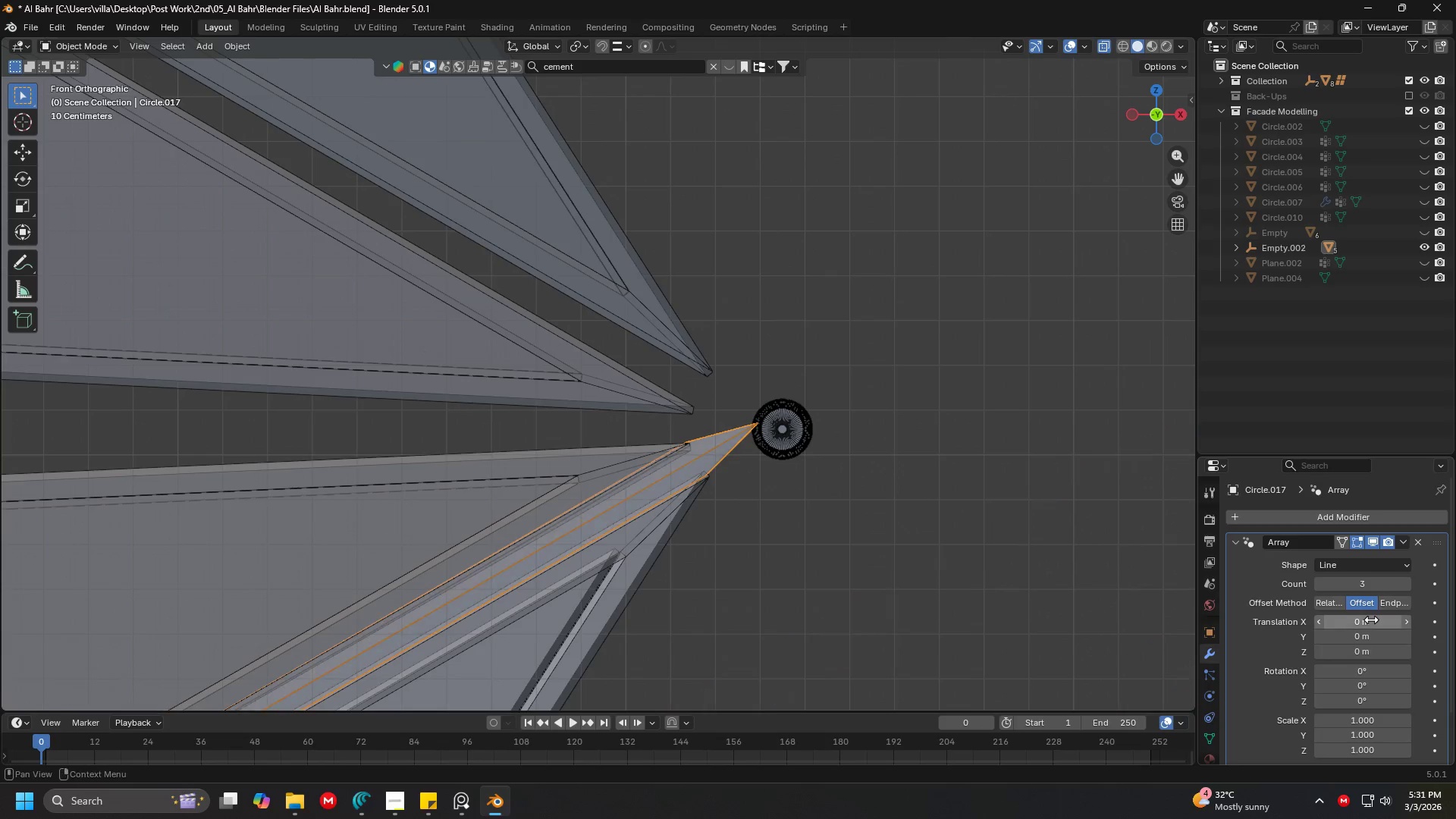 
key(Enter)
 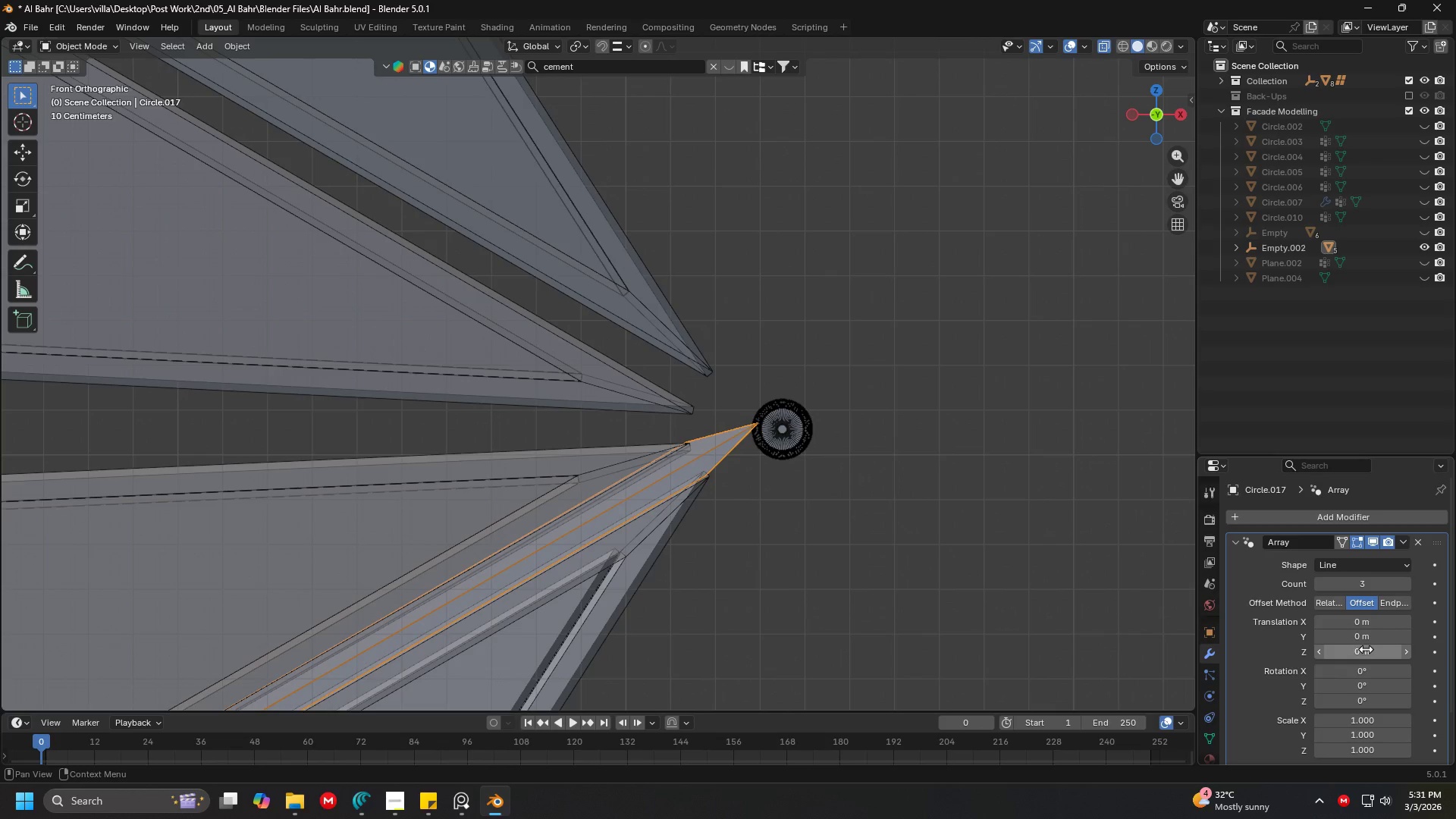 
left_click([1363, 654])
 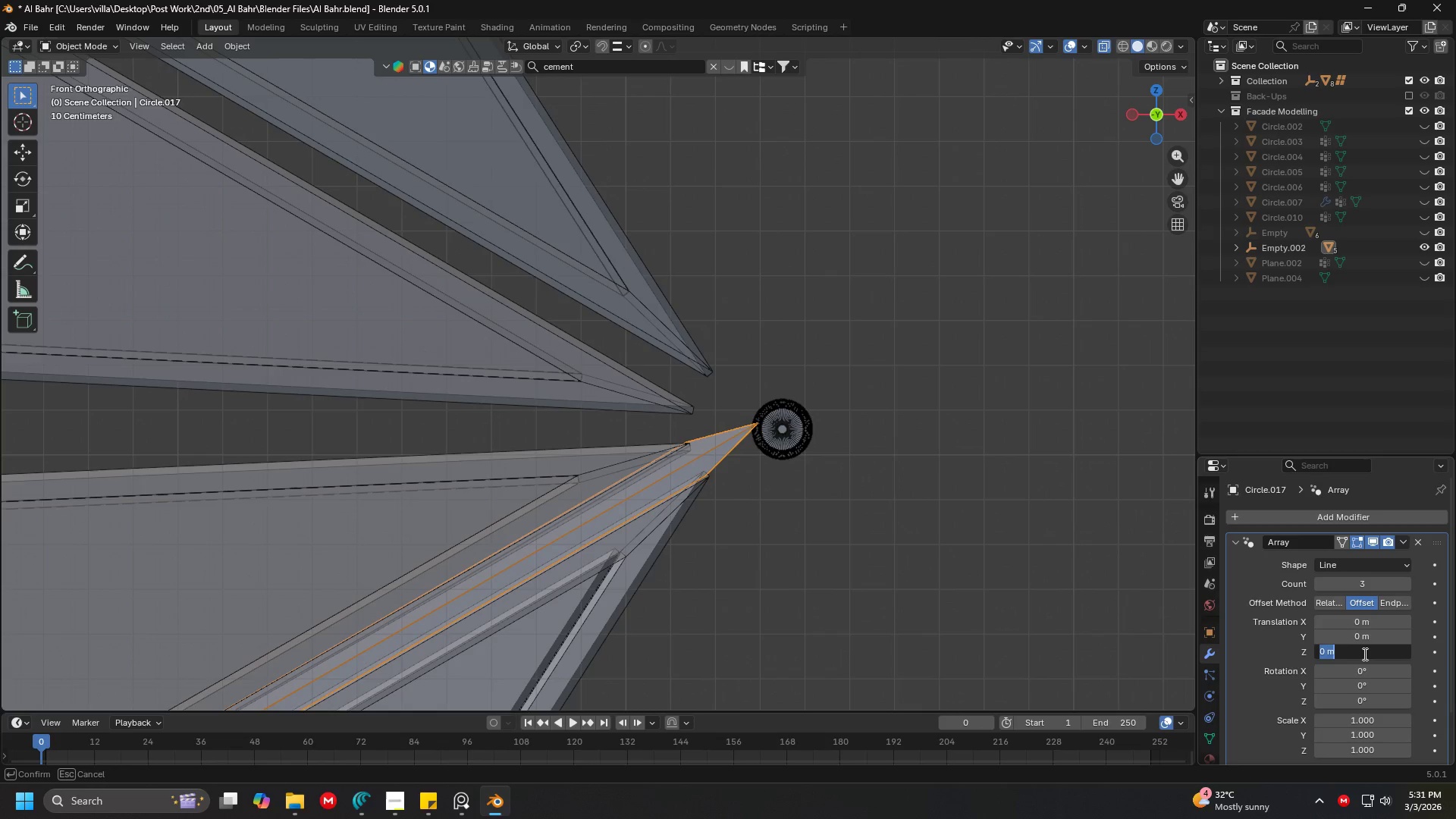 
key(1)
 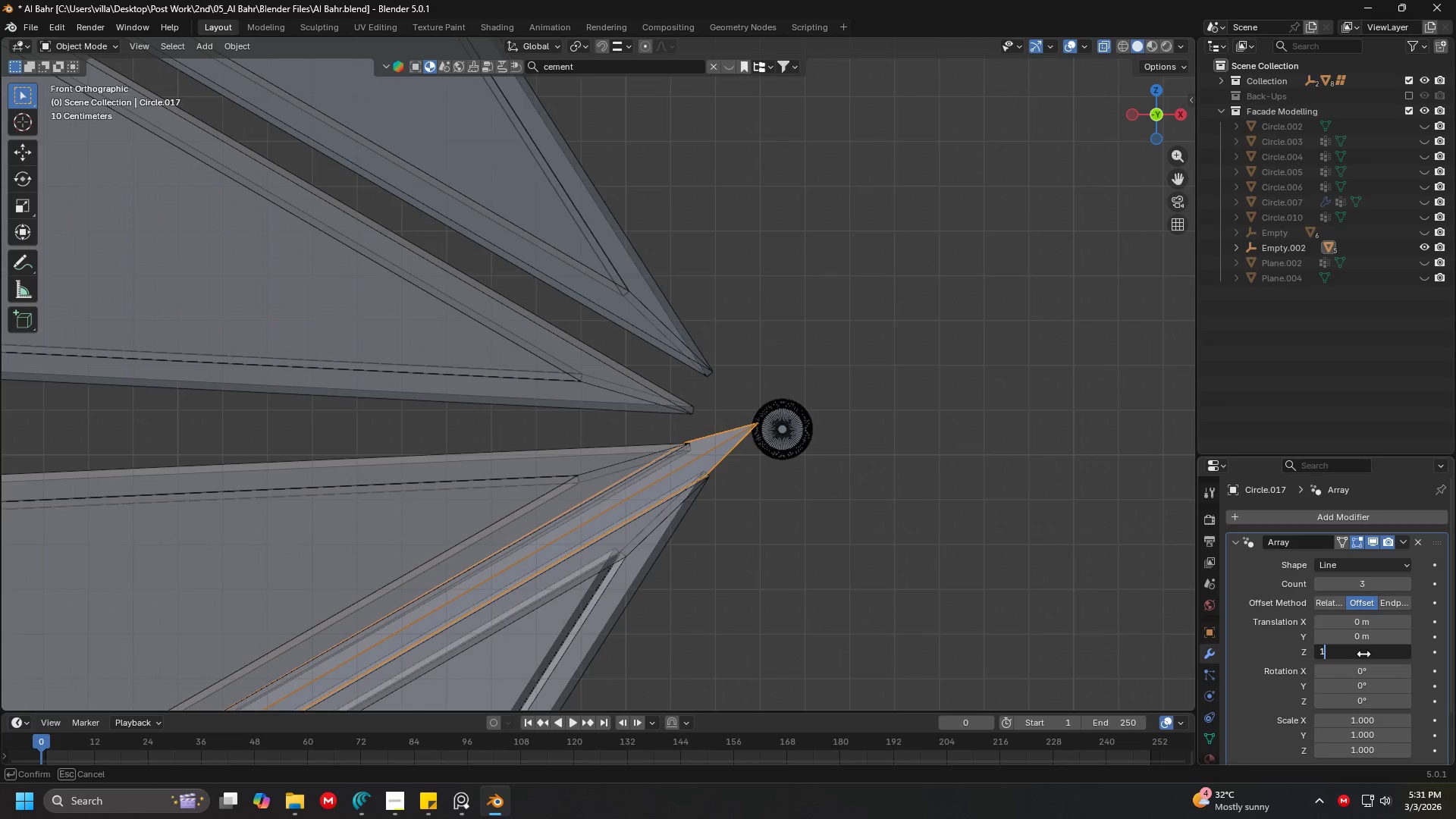 
key(Enter)
 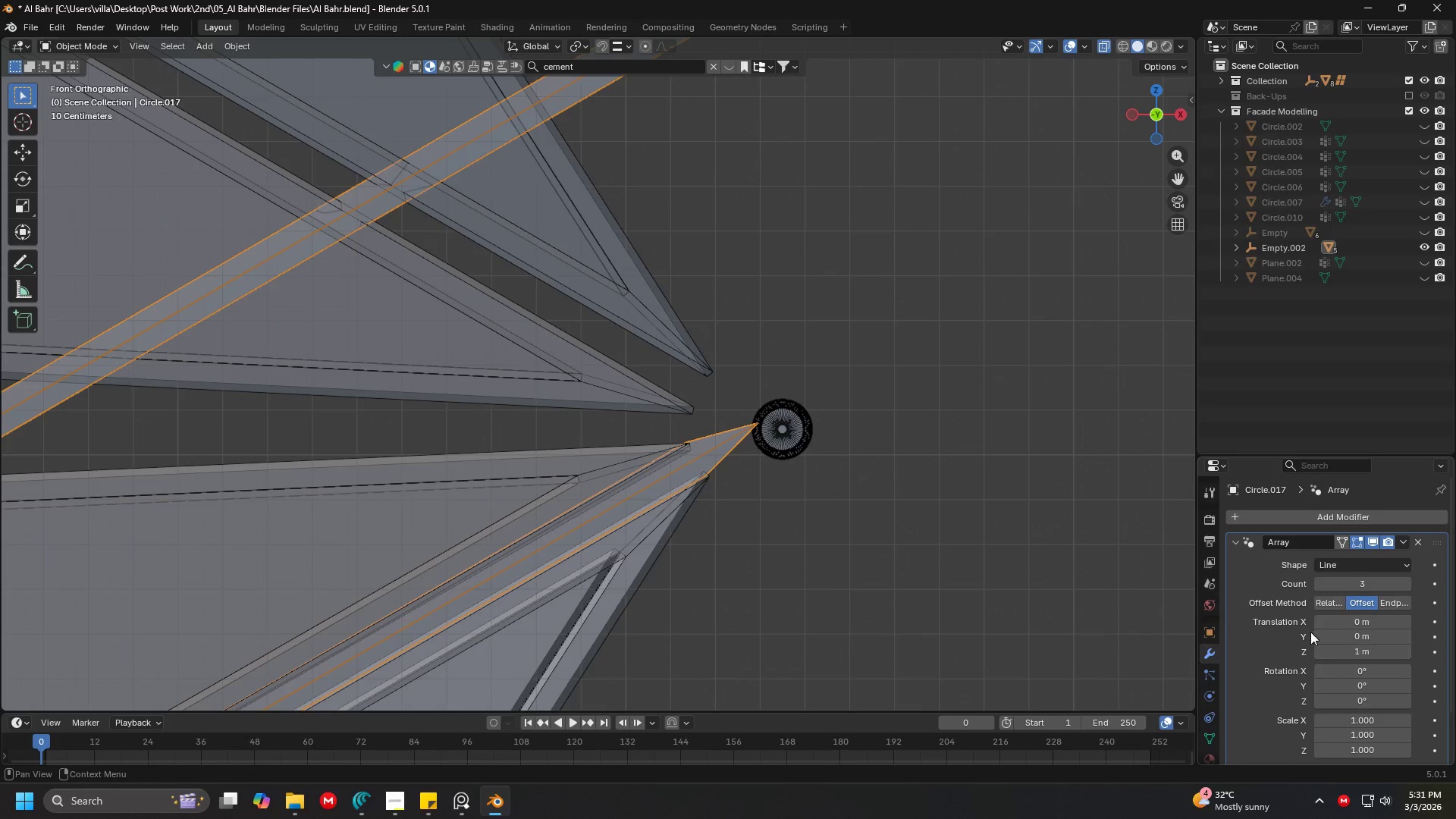 
hold_key(key=ShiftLeft, duration=0.36)
 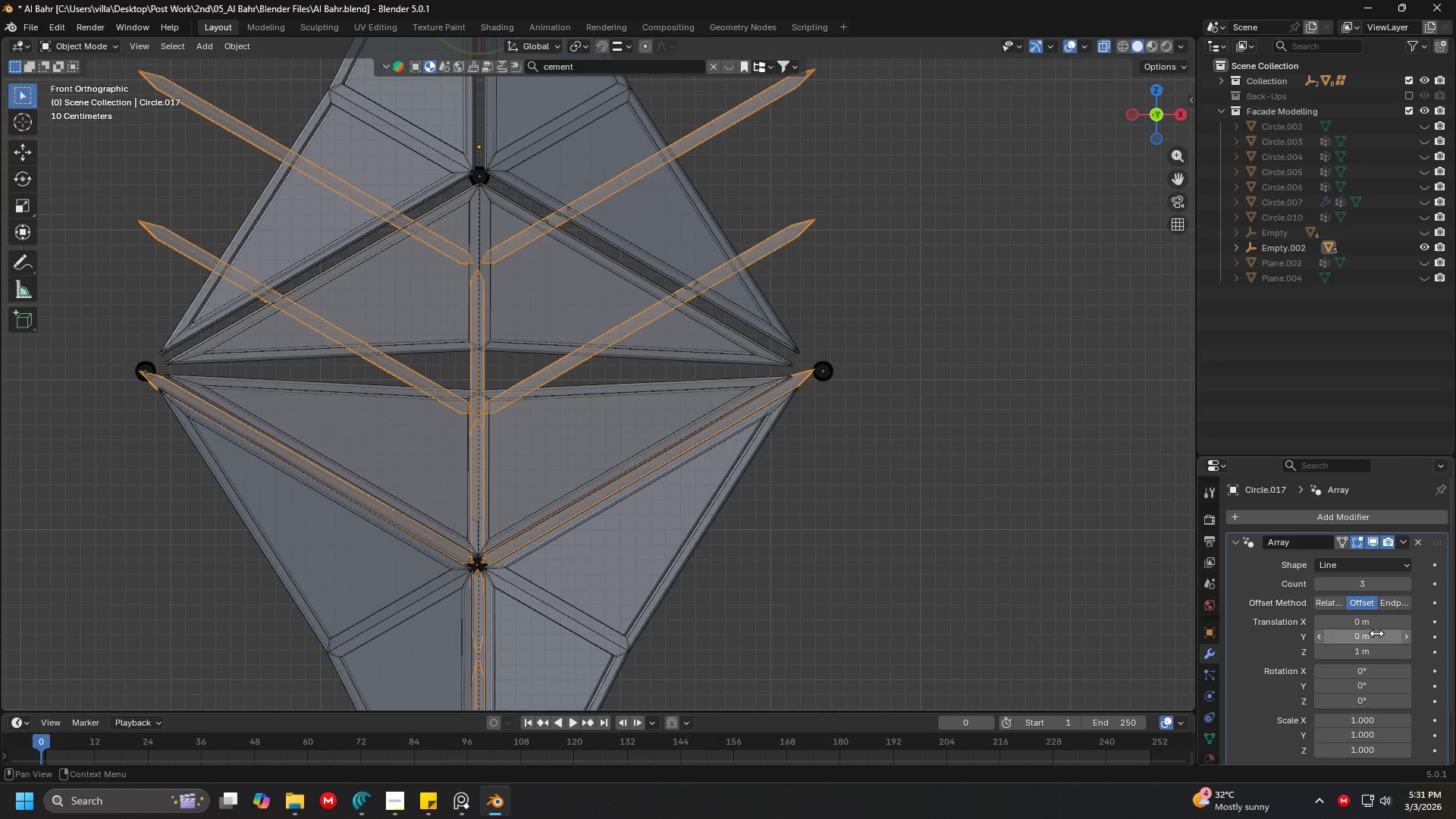 
scroll: coordinate [692, 455], scroll_direction: down, amount: 6.0
 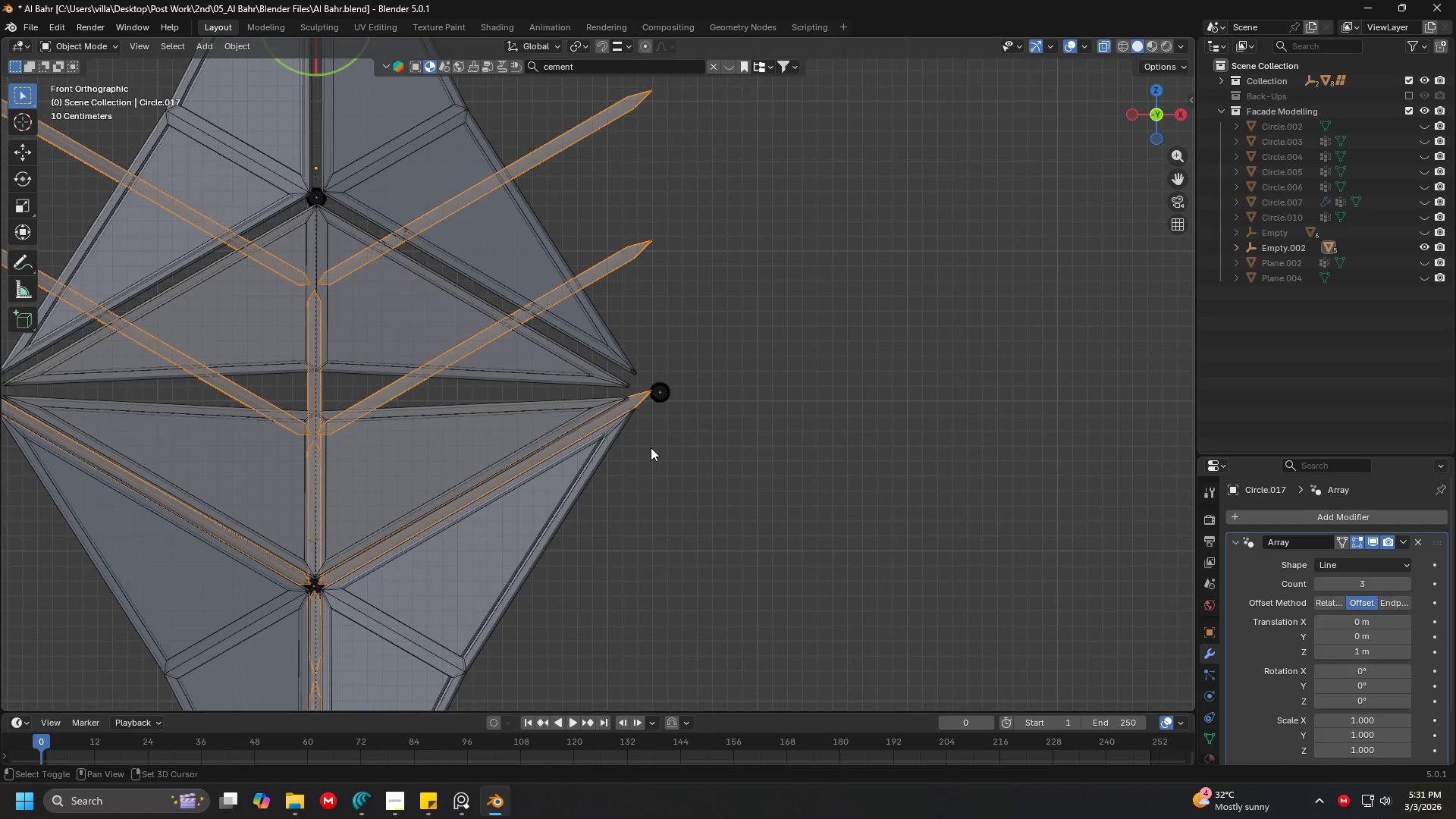 
left_click([1380, 648])
 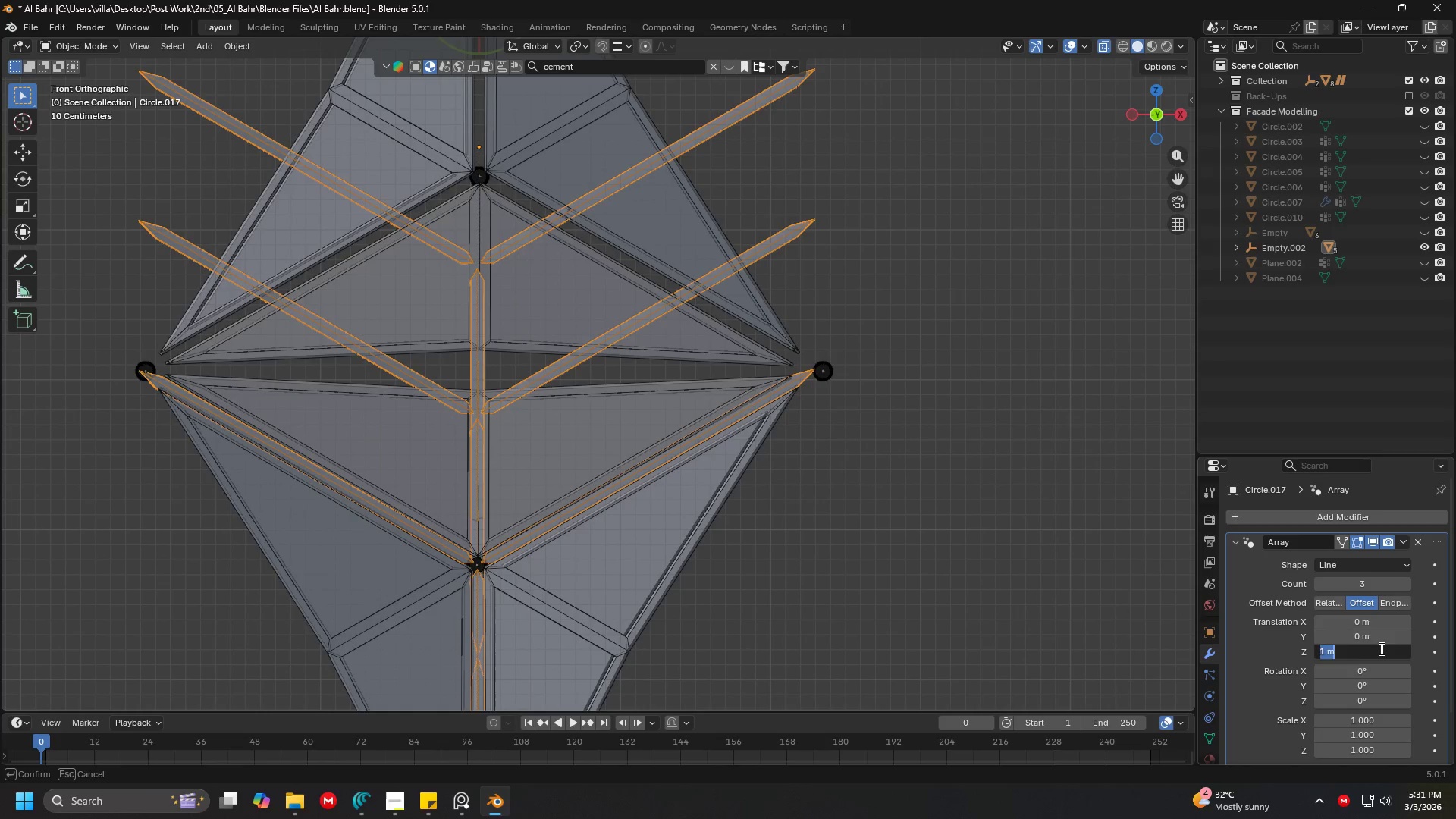 
key(4)
 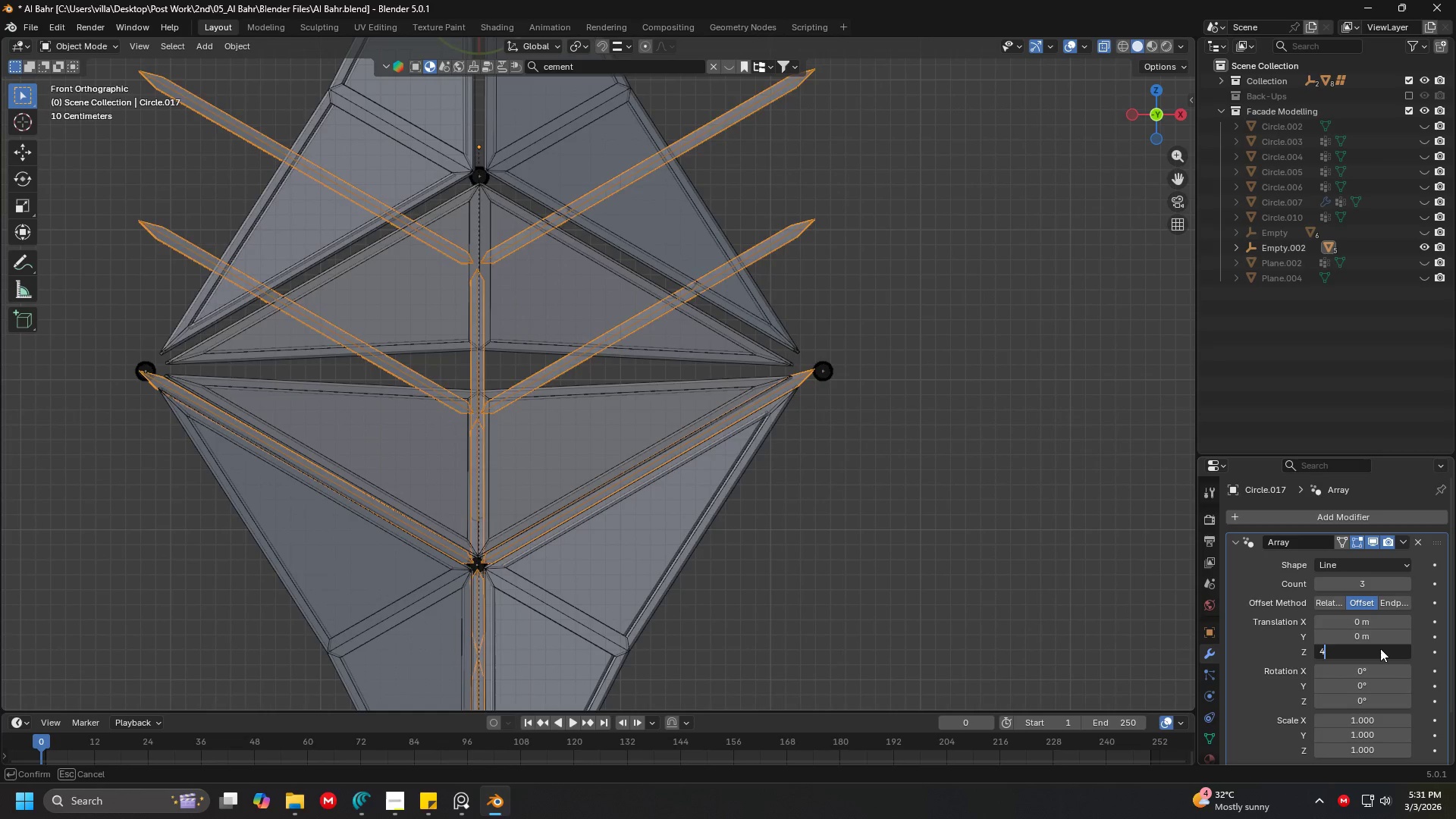 
key(Enter)
 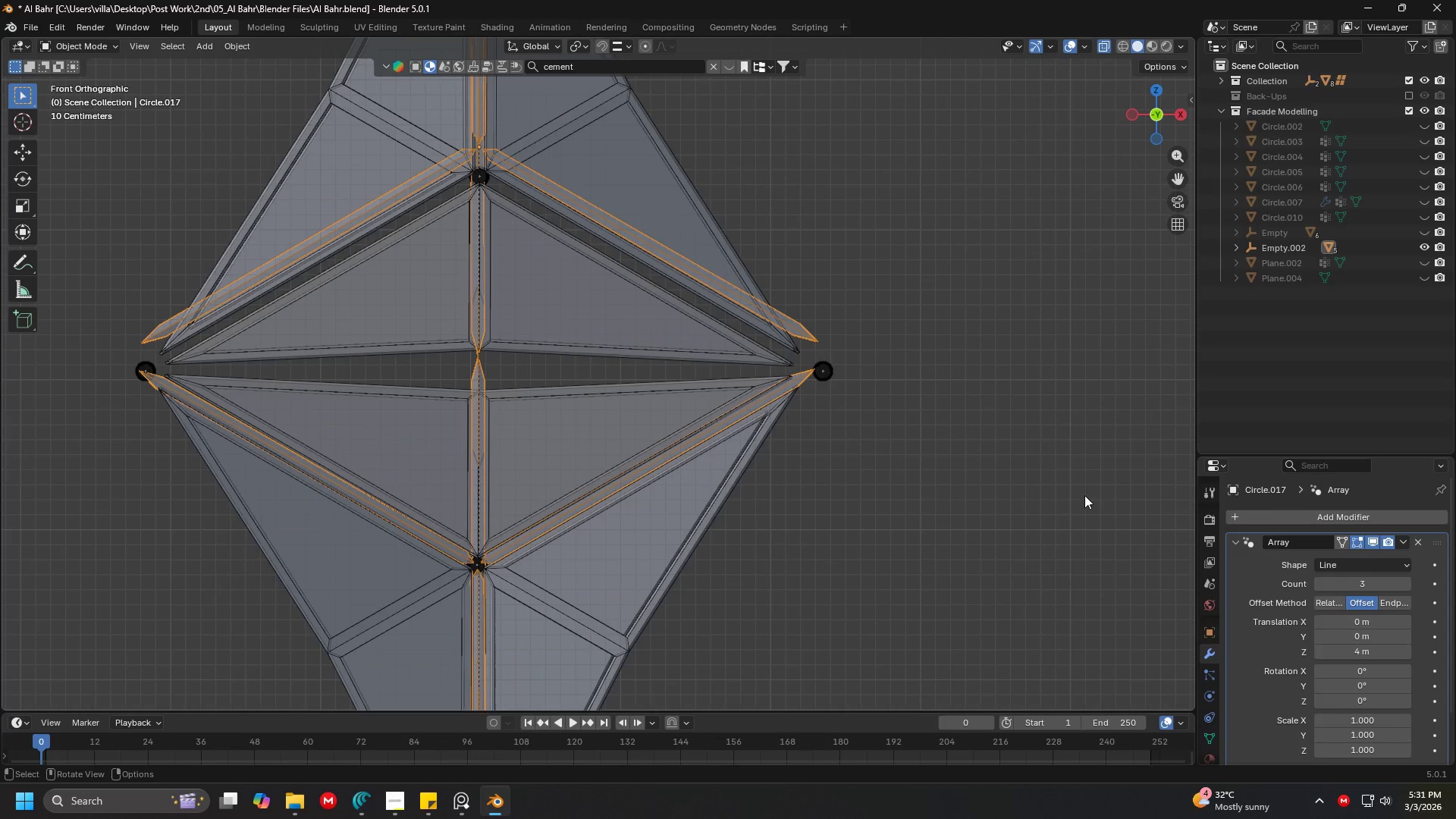 
hold_key(key=ShiftLeft, duration=0.39)
 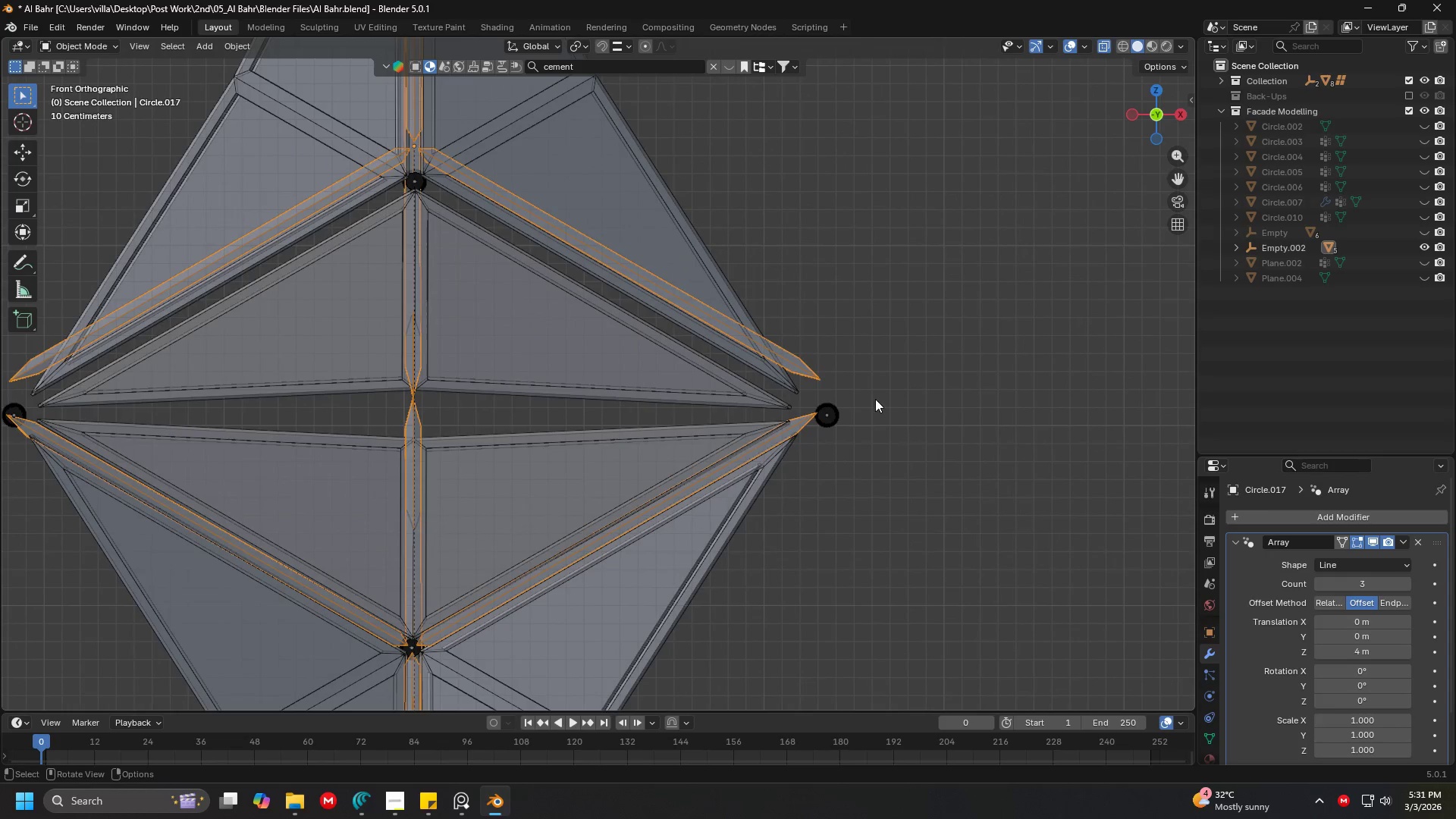 
key(Shift+ShiftLeft)
 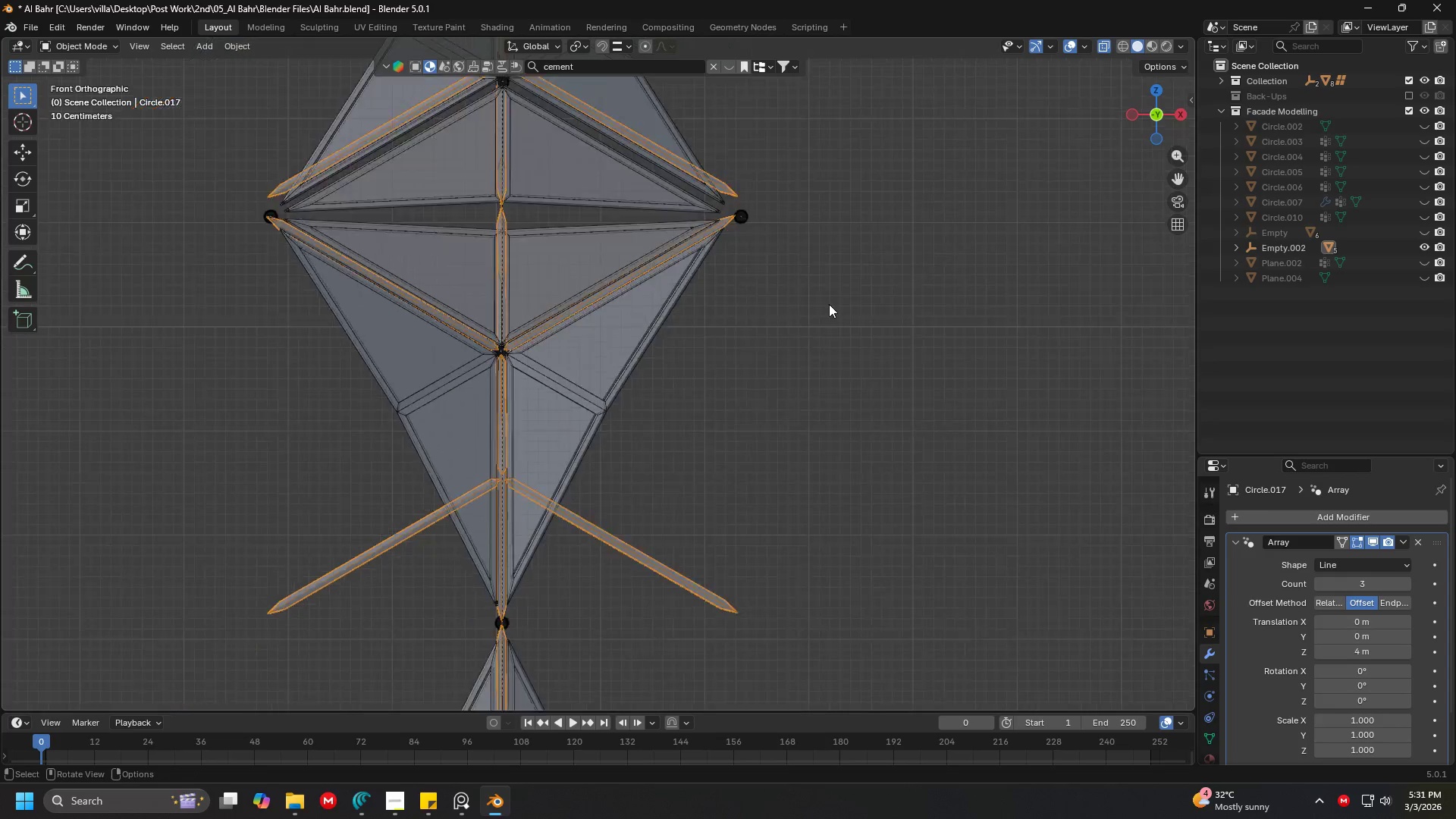 
hold_key(key=ShiftLeft, duration=0.34)
 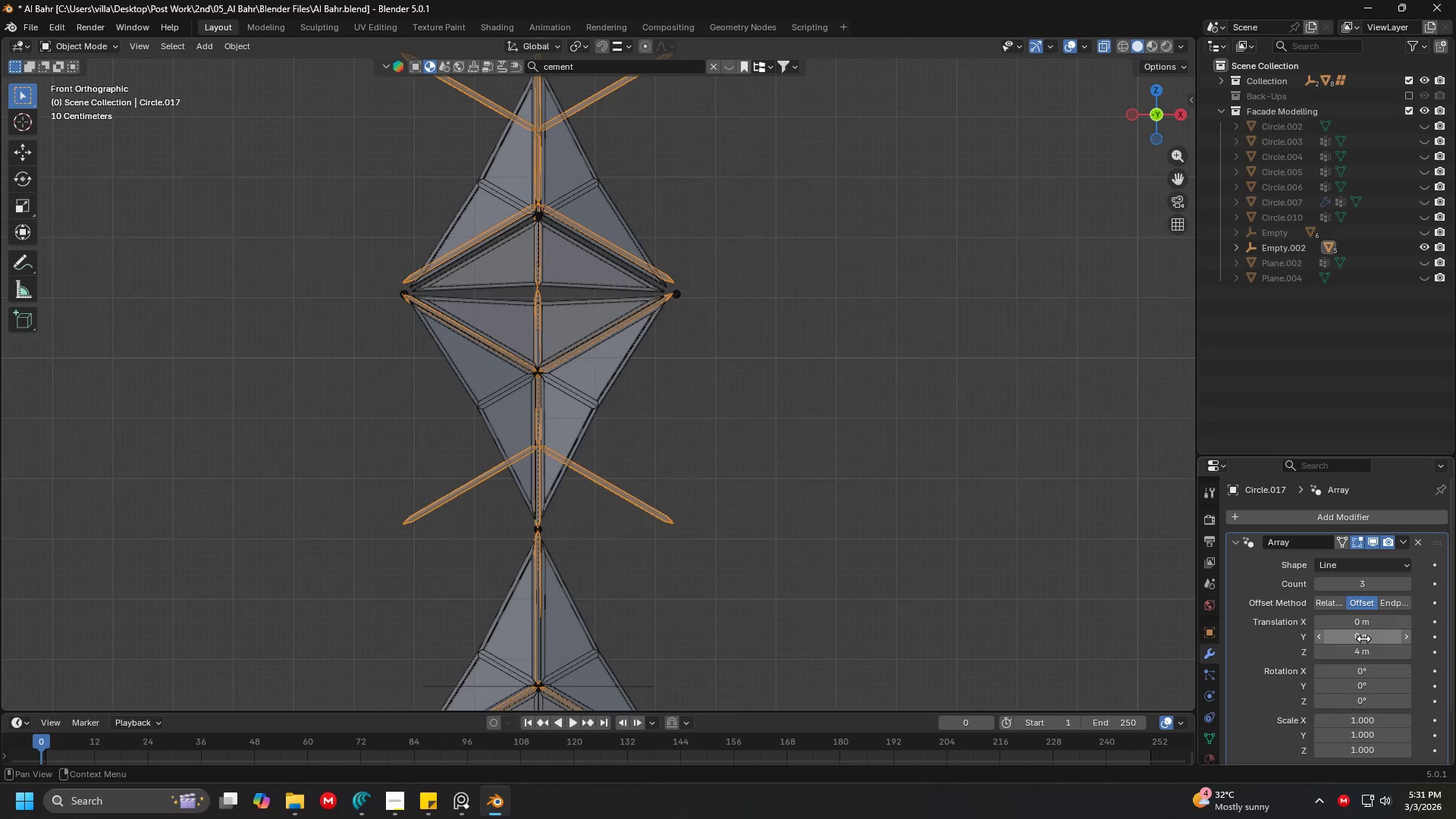 
scroll: coordinate [816, 325], scroll_direction: down, amount: 7.0
 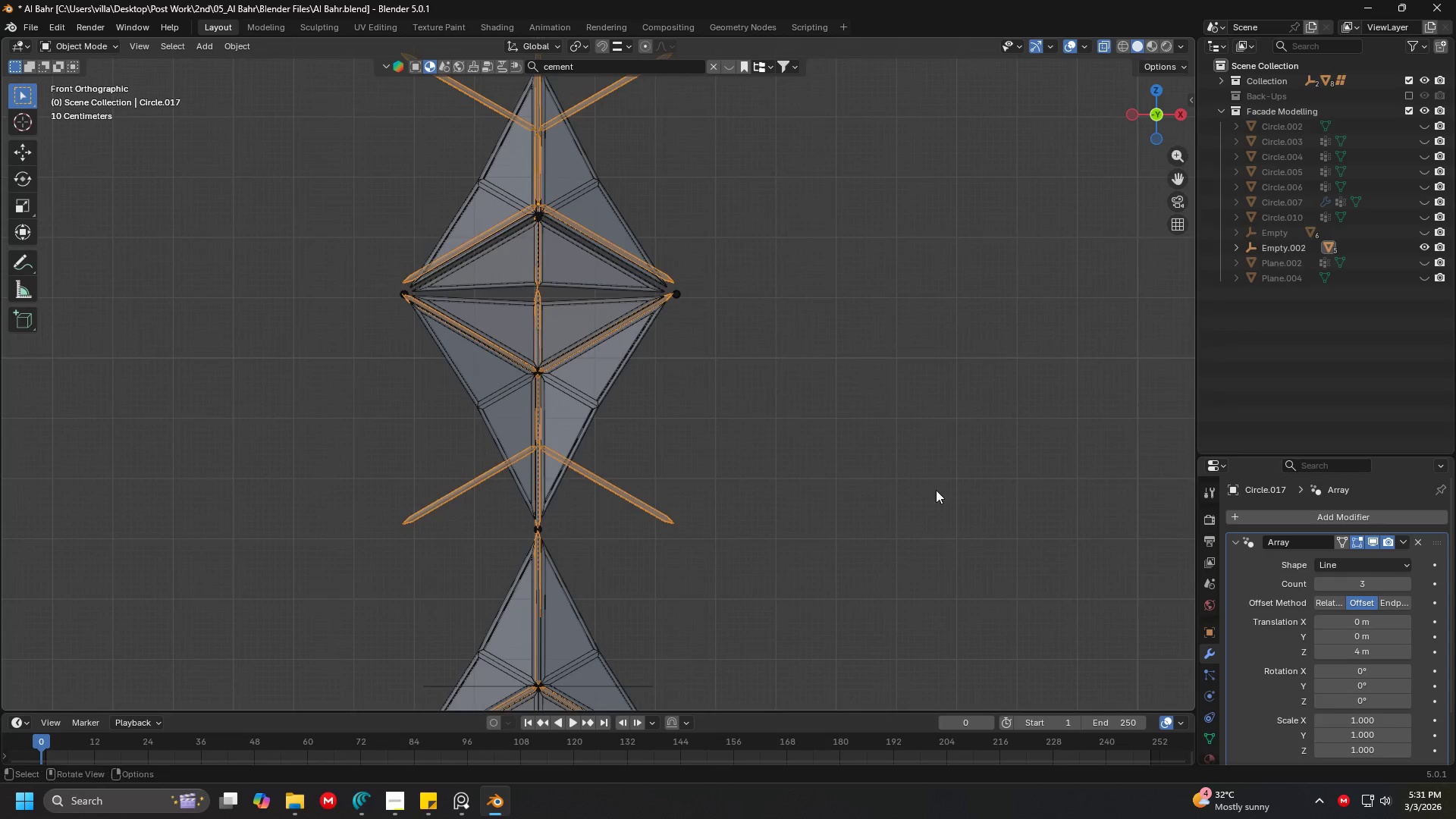 
left_click([1355, 651])
 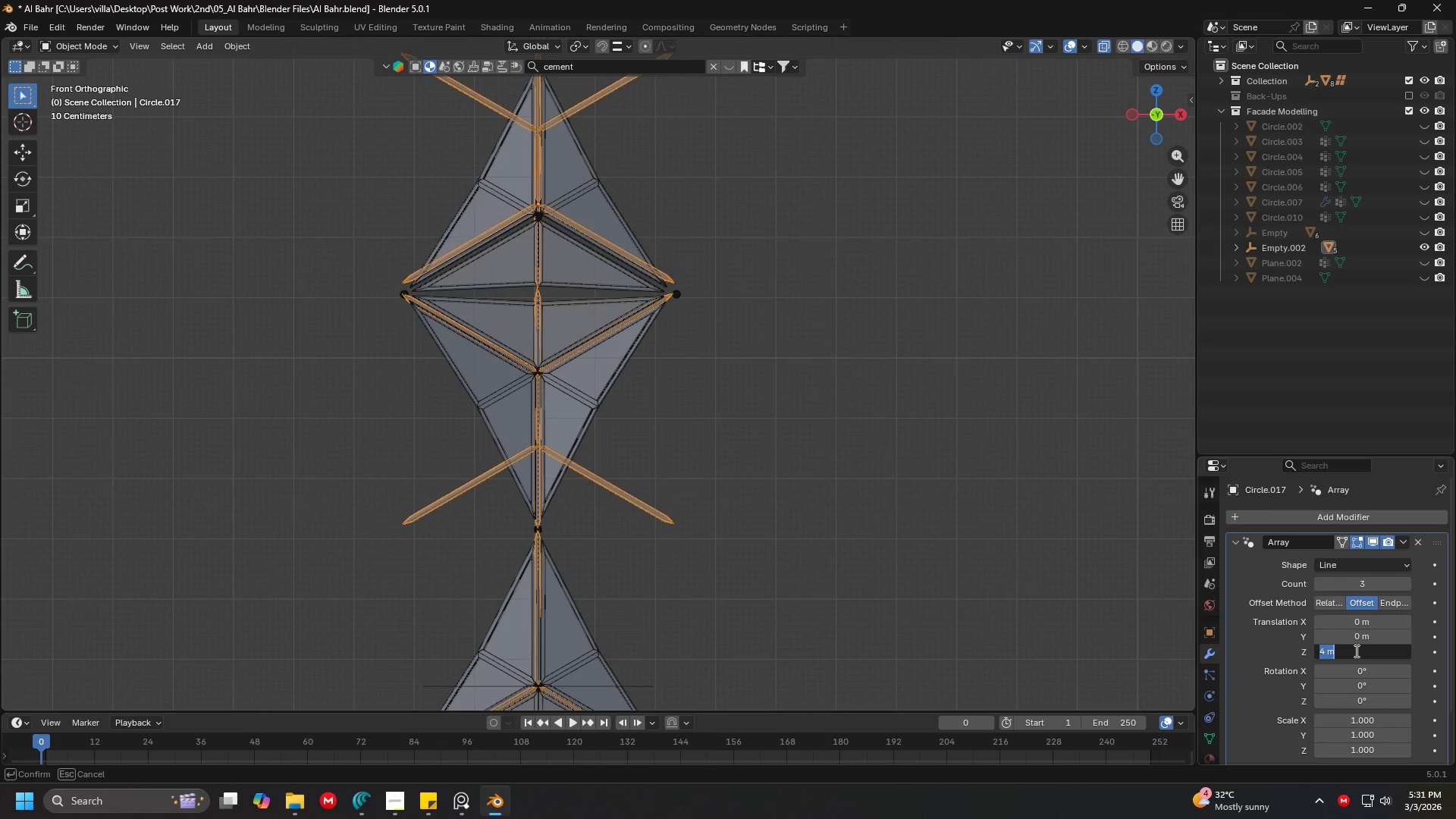 
key(8)
 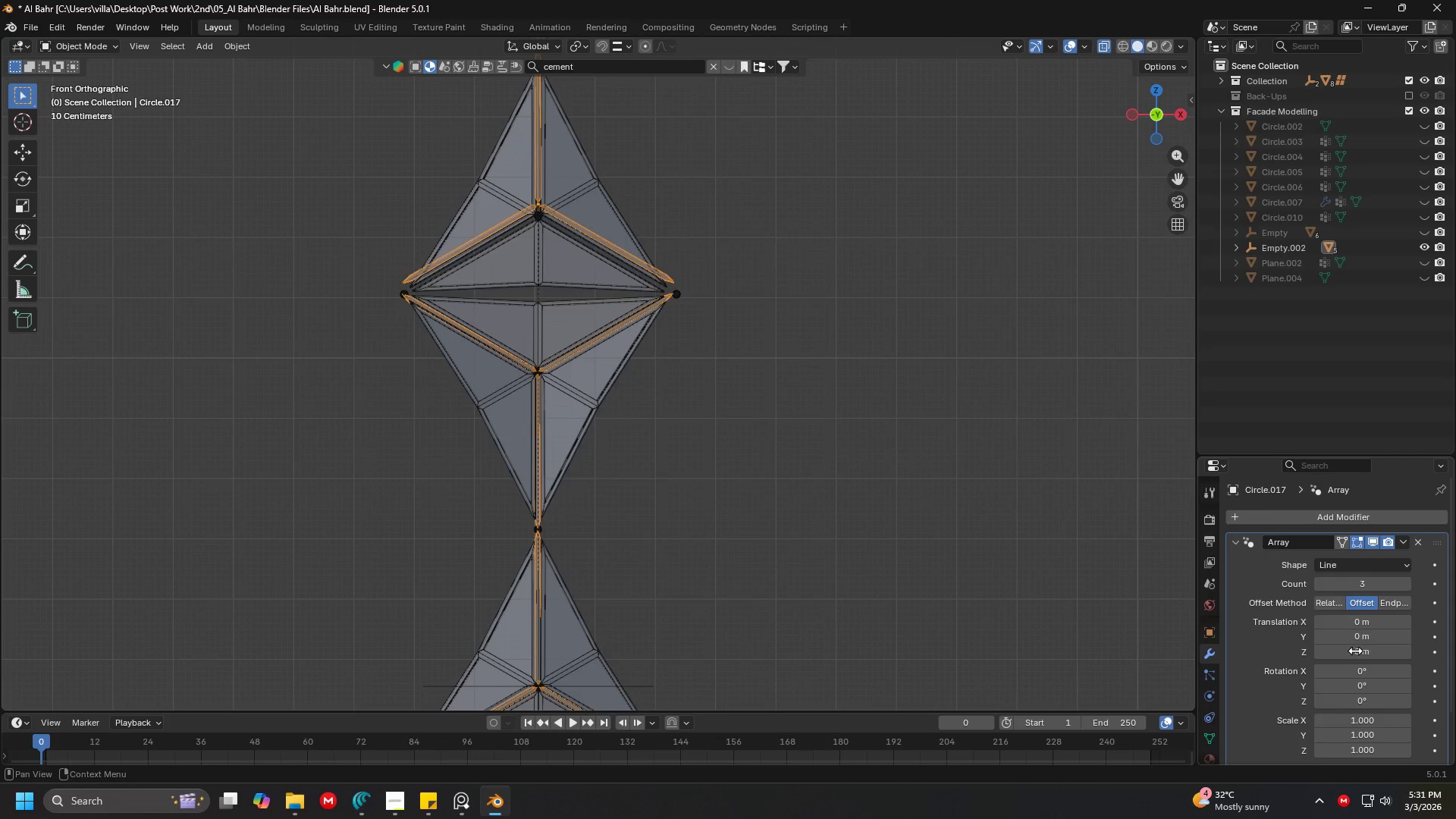 
key(Enter)
 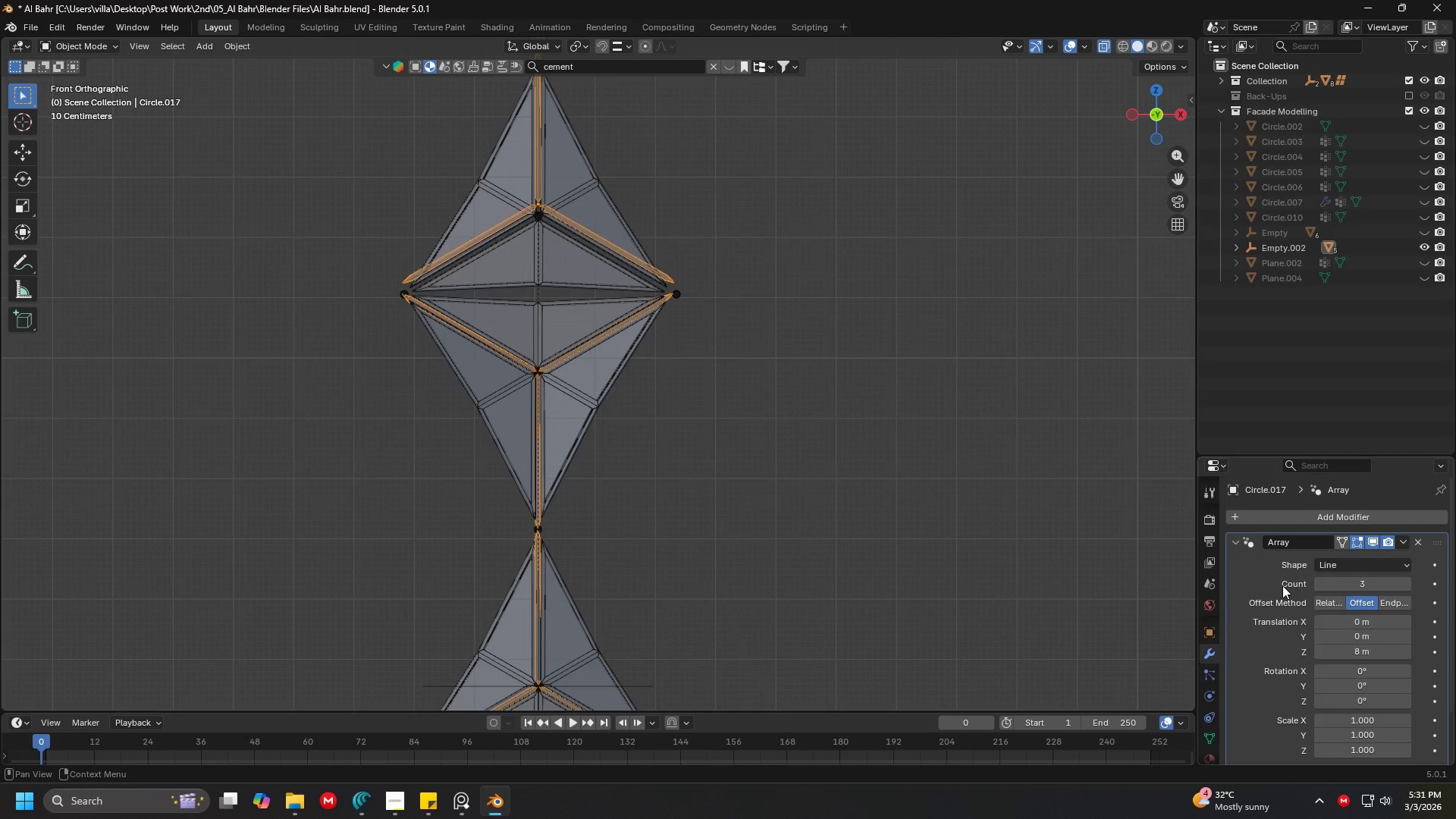 
hold_key(key=ShiftLeft, duration=0.39)
 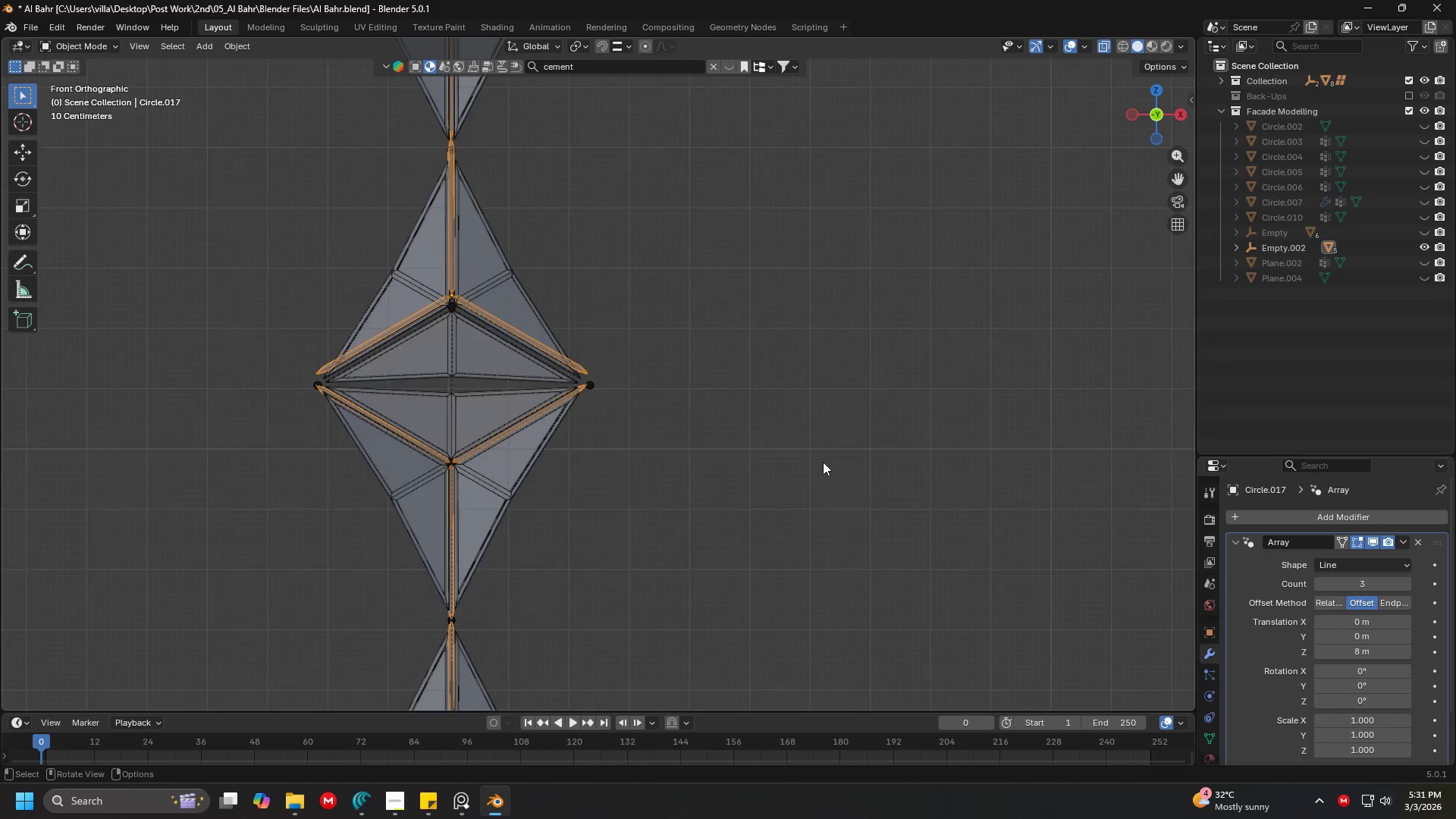 
hold_key(key=ShiftLeft, duration=0.34)
 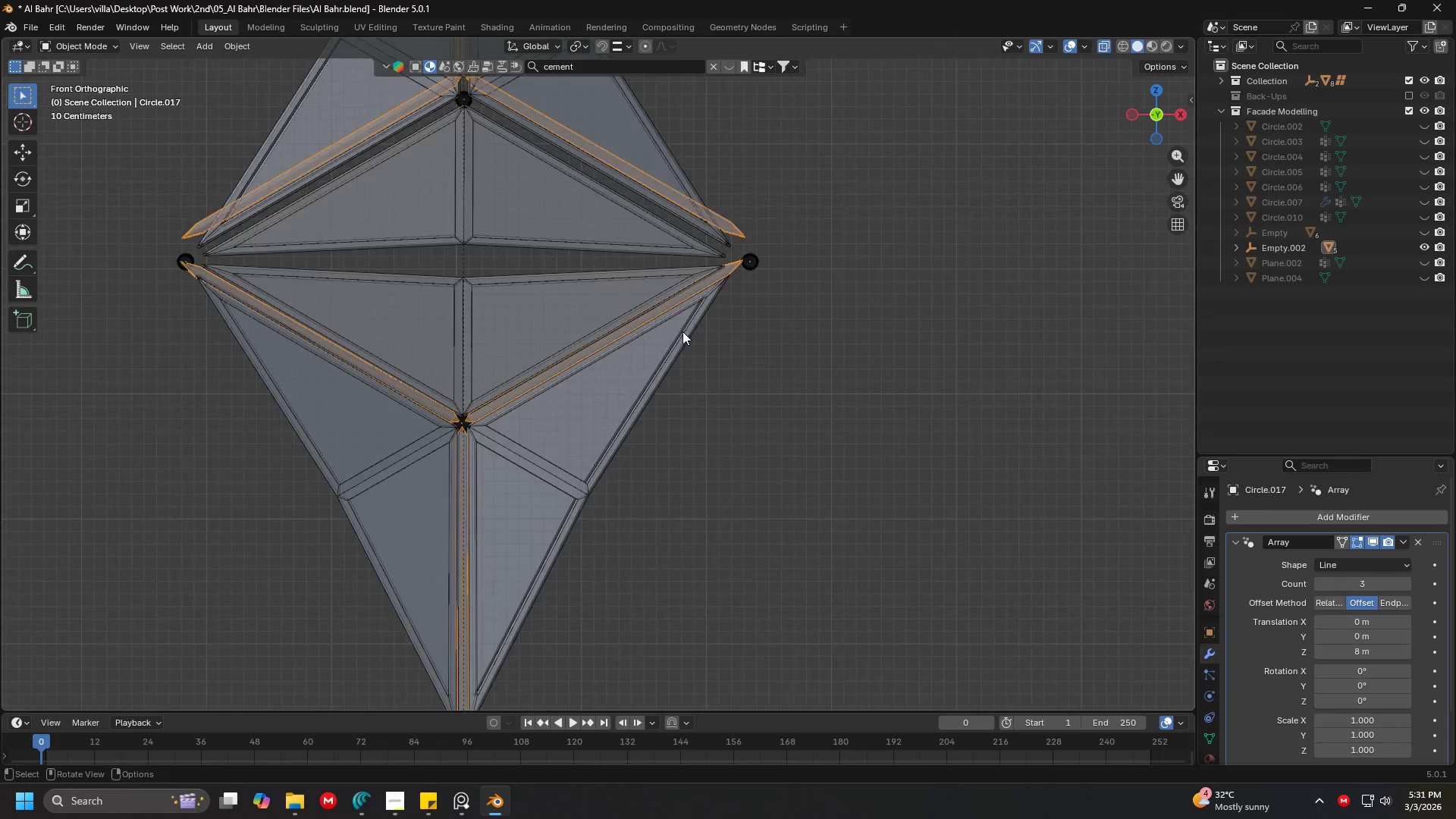 
scroll: coordinate [667, 389], scroll_direction: up, amount: 4.0
 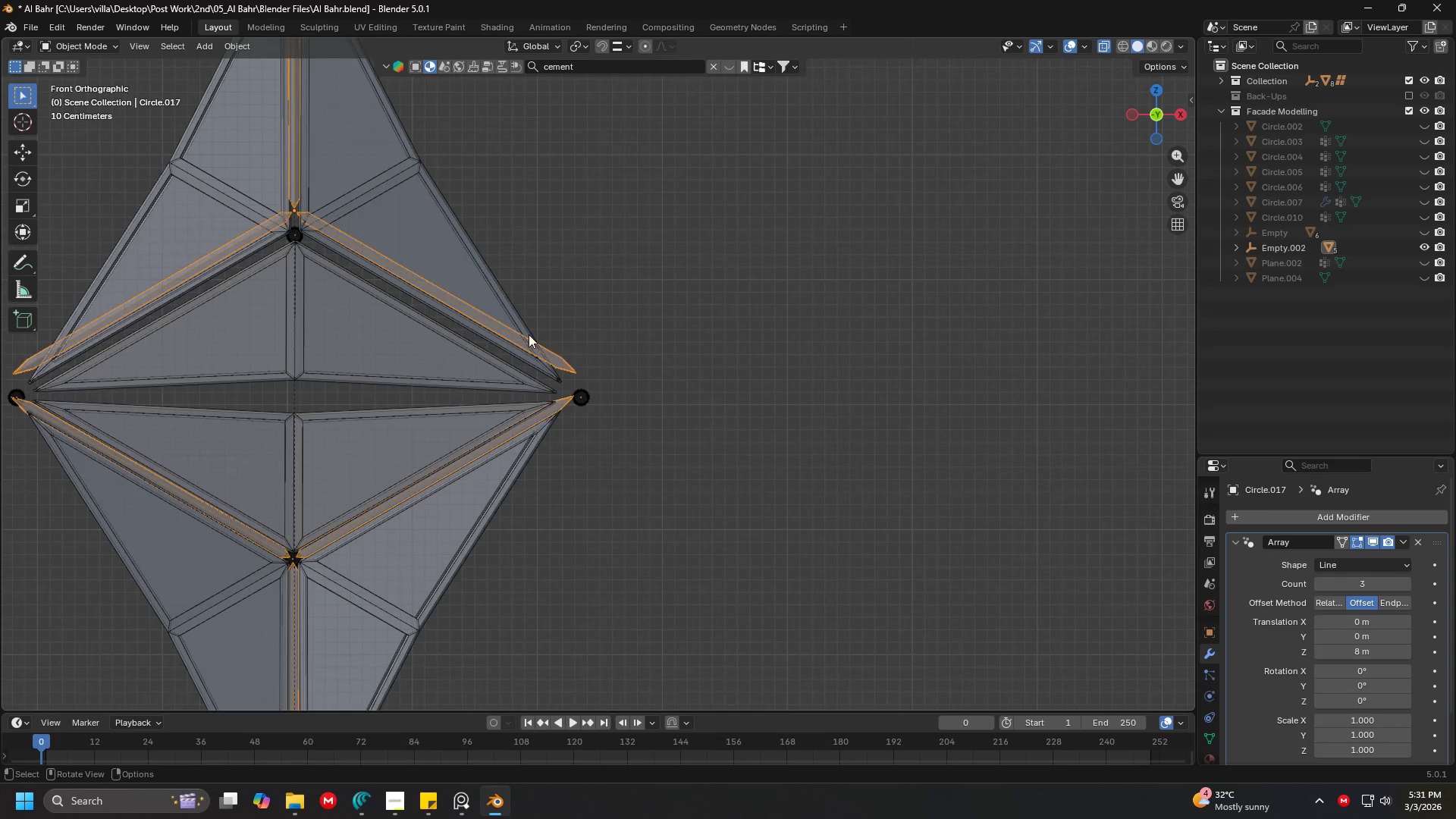 
key(Shift+ShiftLeft)
 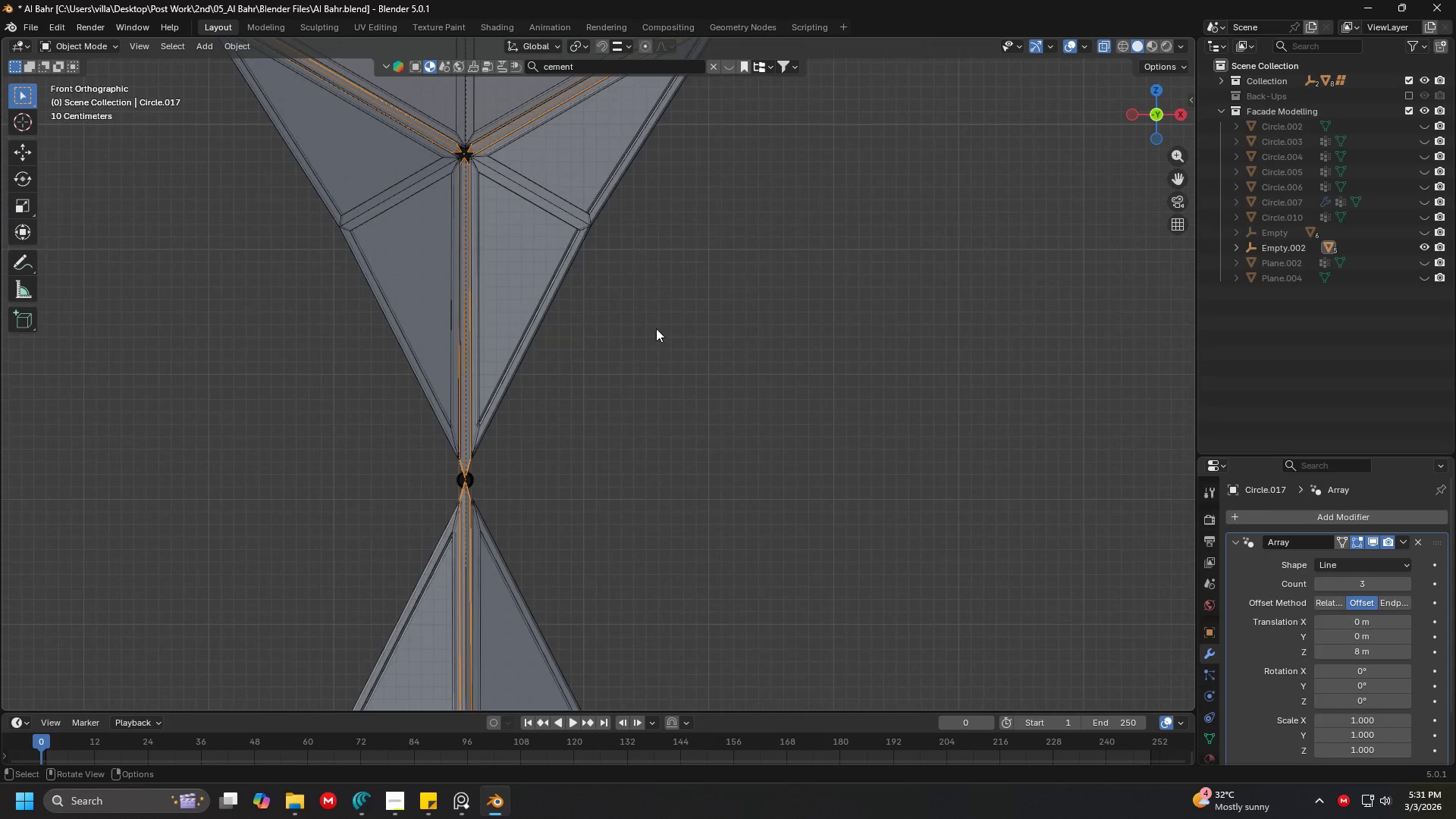 
hold_key(key=ShiftLeft, duration=0.88)
 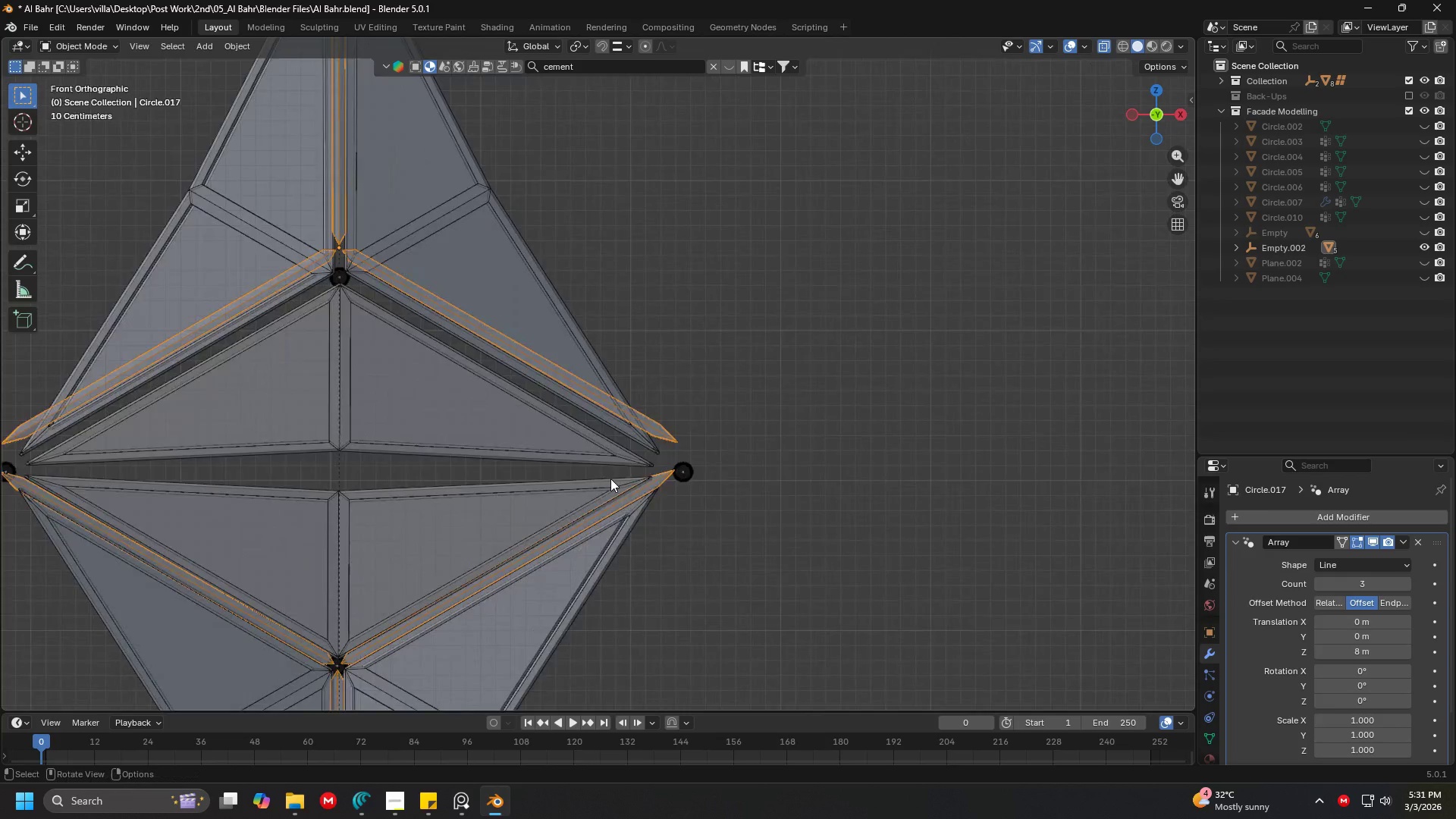 
scroll: coordinate [656, 328], scroll_direction: none, amount: 0.0
 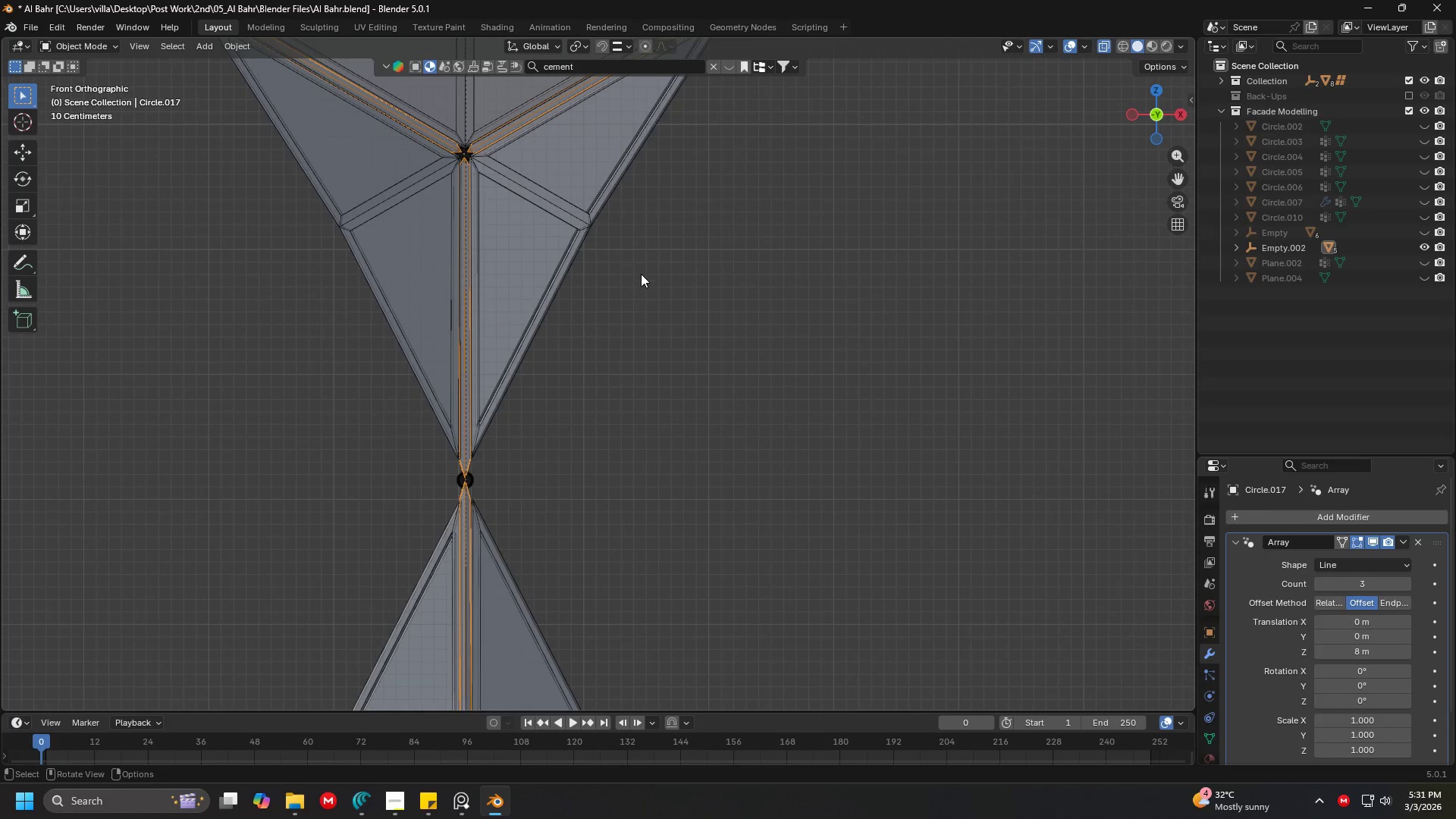 
key(Shift+ShiftLeft)
 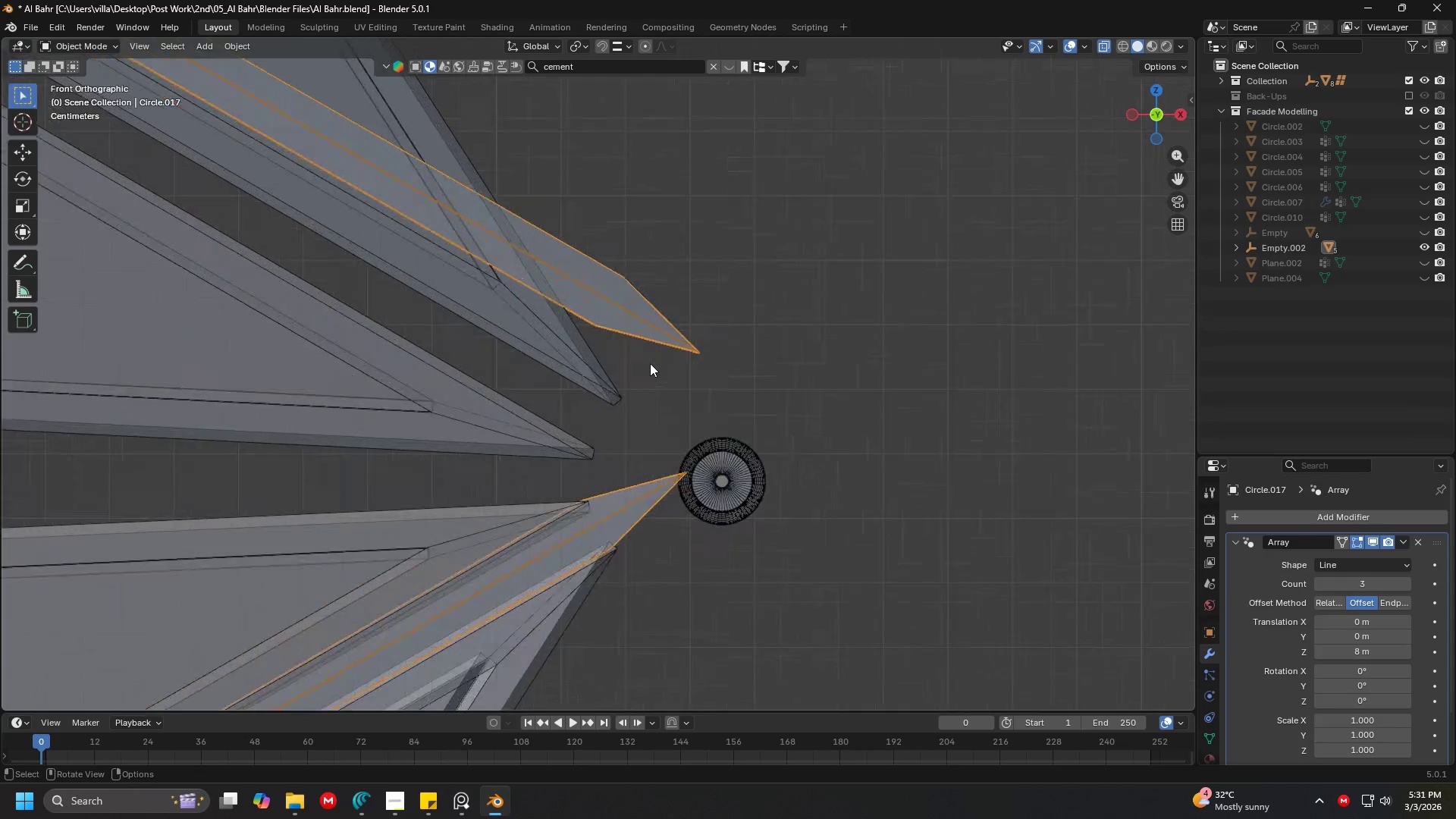 
hold_key(key=ShiftLeft, duration=0.36)
 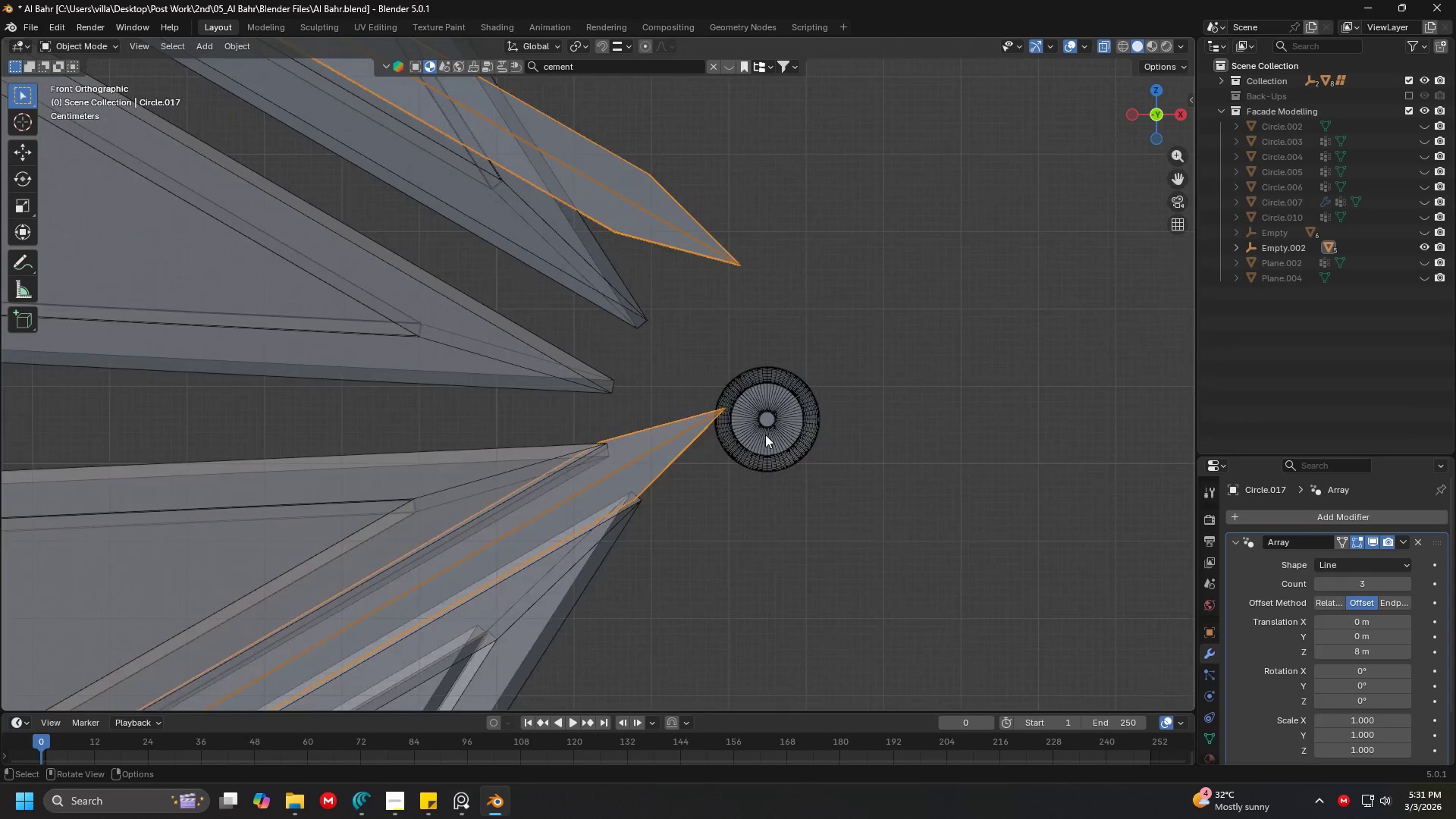 
scroll: coordinate [765, 435], scroll_direction: up, amount: 11.0
 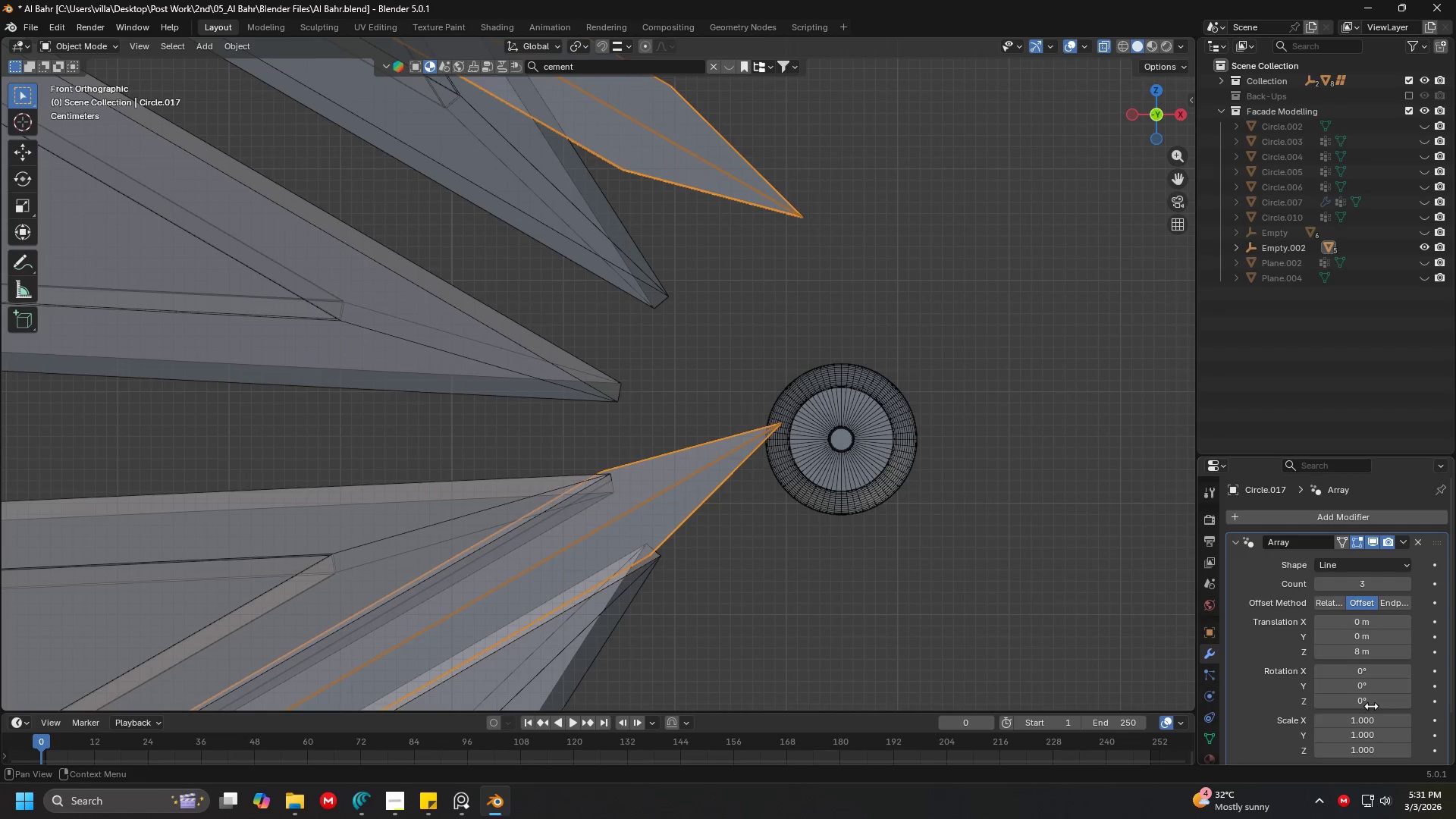 
left_click([1370, 656])
 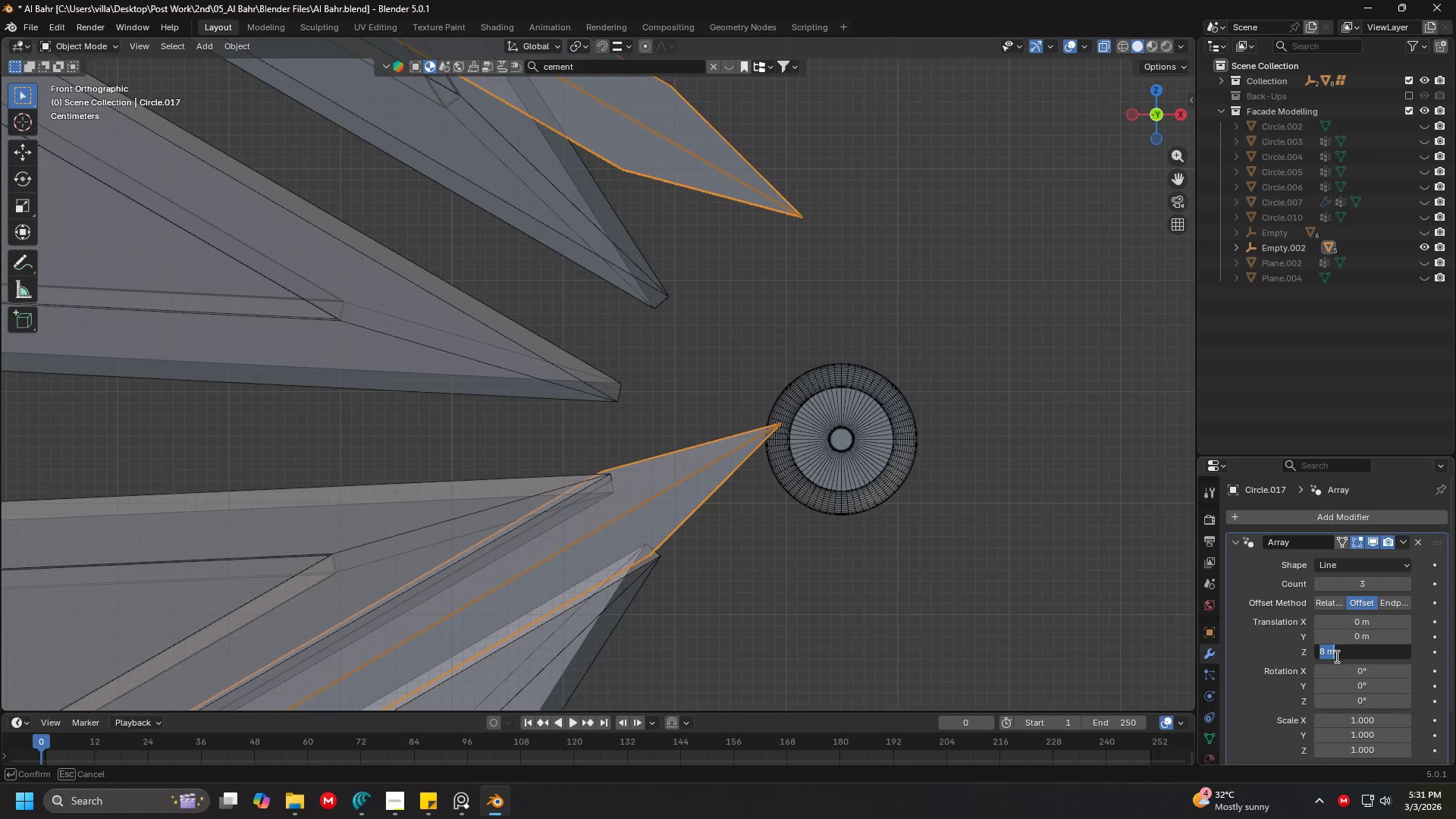 
left_click([1341, 656])
 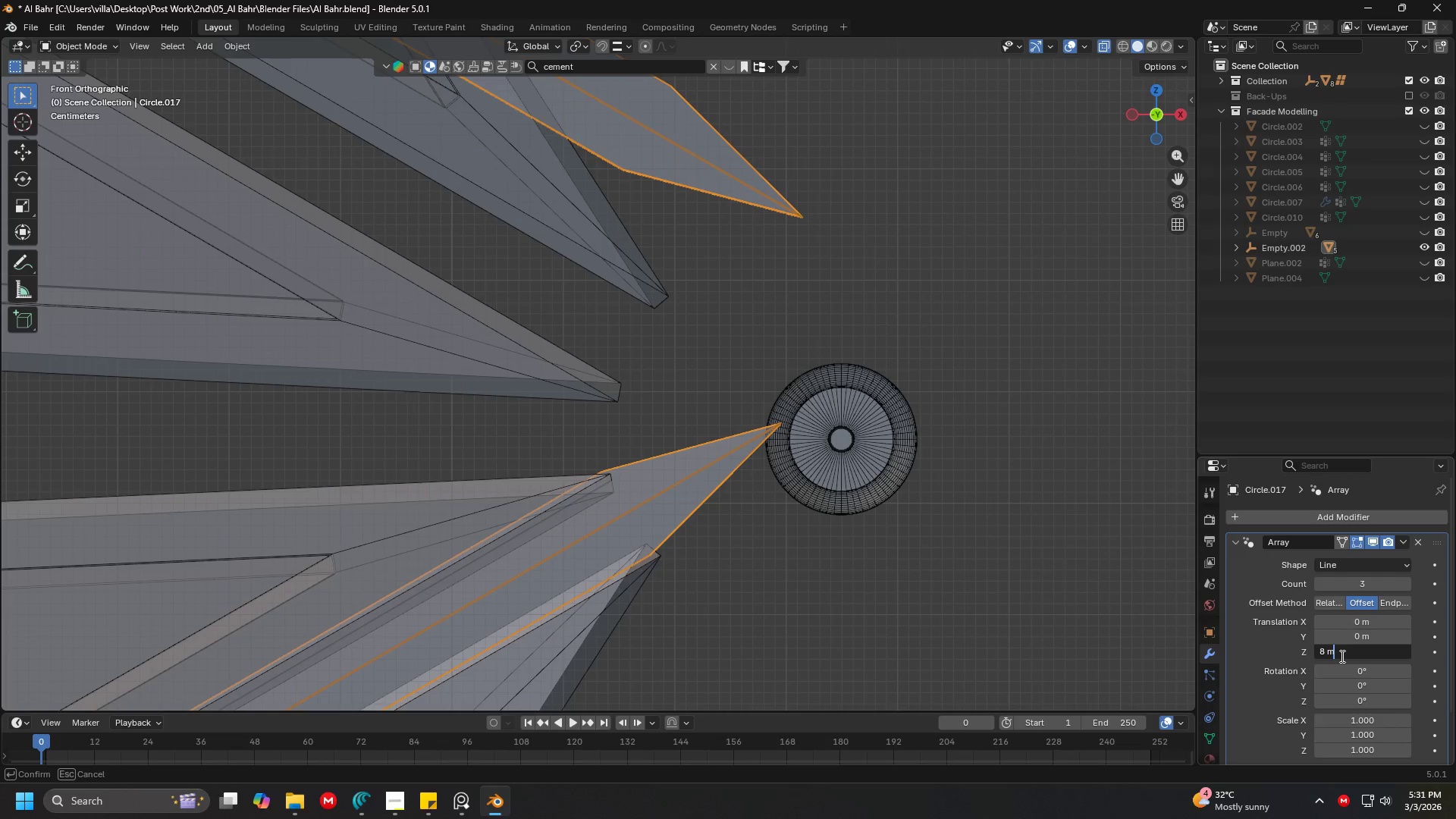 
key(Backspace)
key(Backspace)
key(Backspace)
key(Backspace)
type(78)
key(Backspace)
key(Backspace)
type(78)
key(Backspace)
type(.78)
key(Backspace)
key(Backspace)
type(8)
 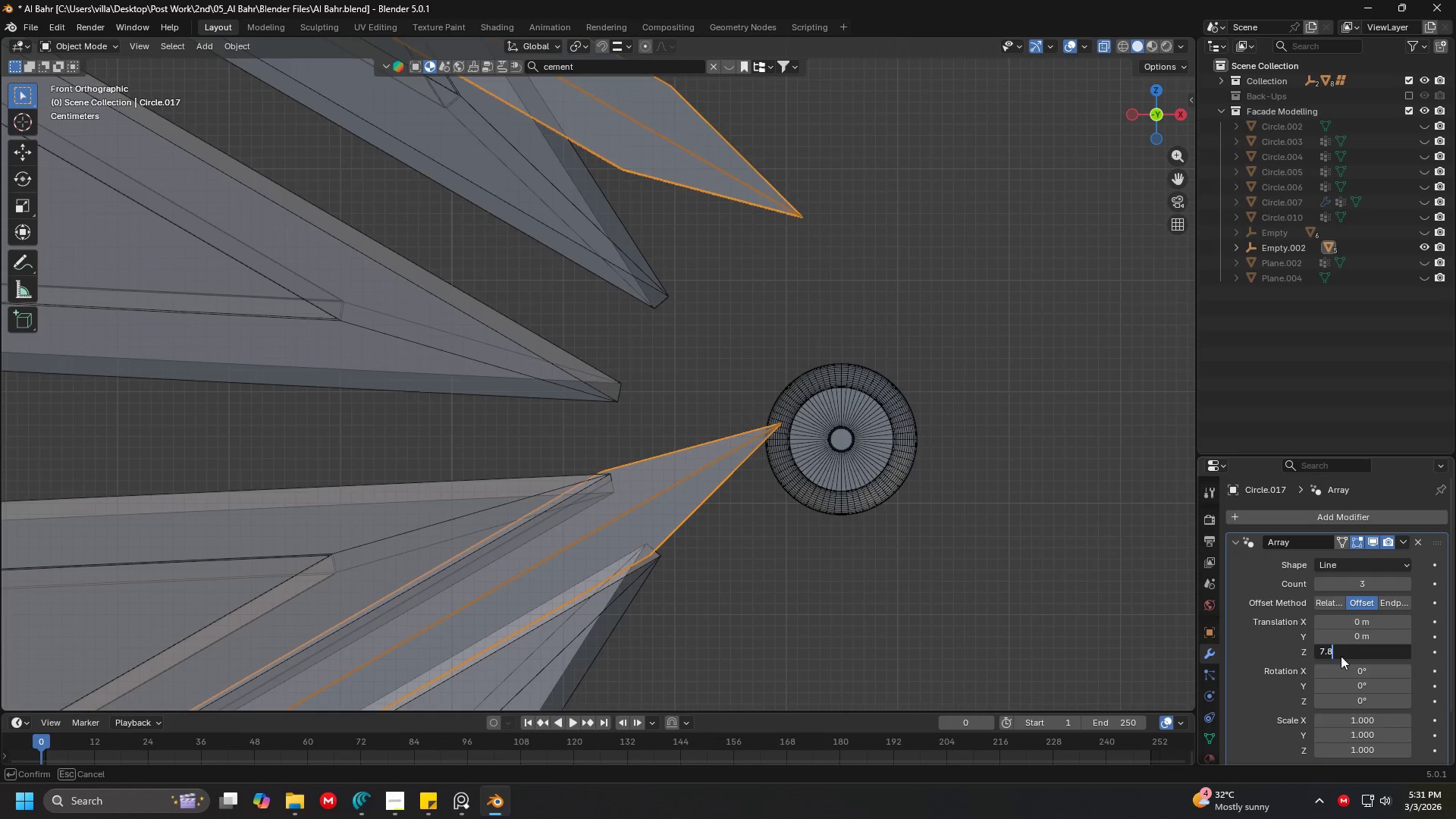 
key(Enter)
 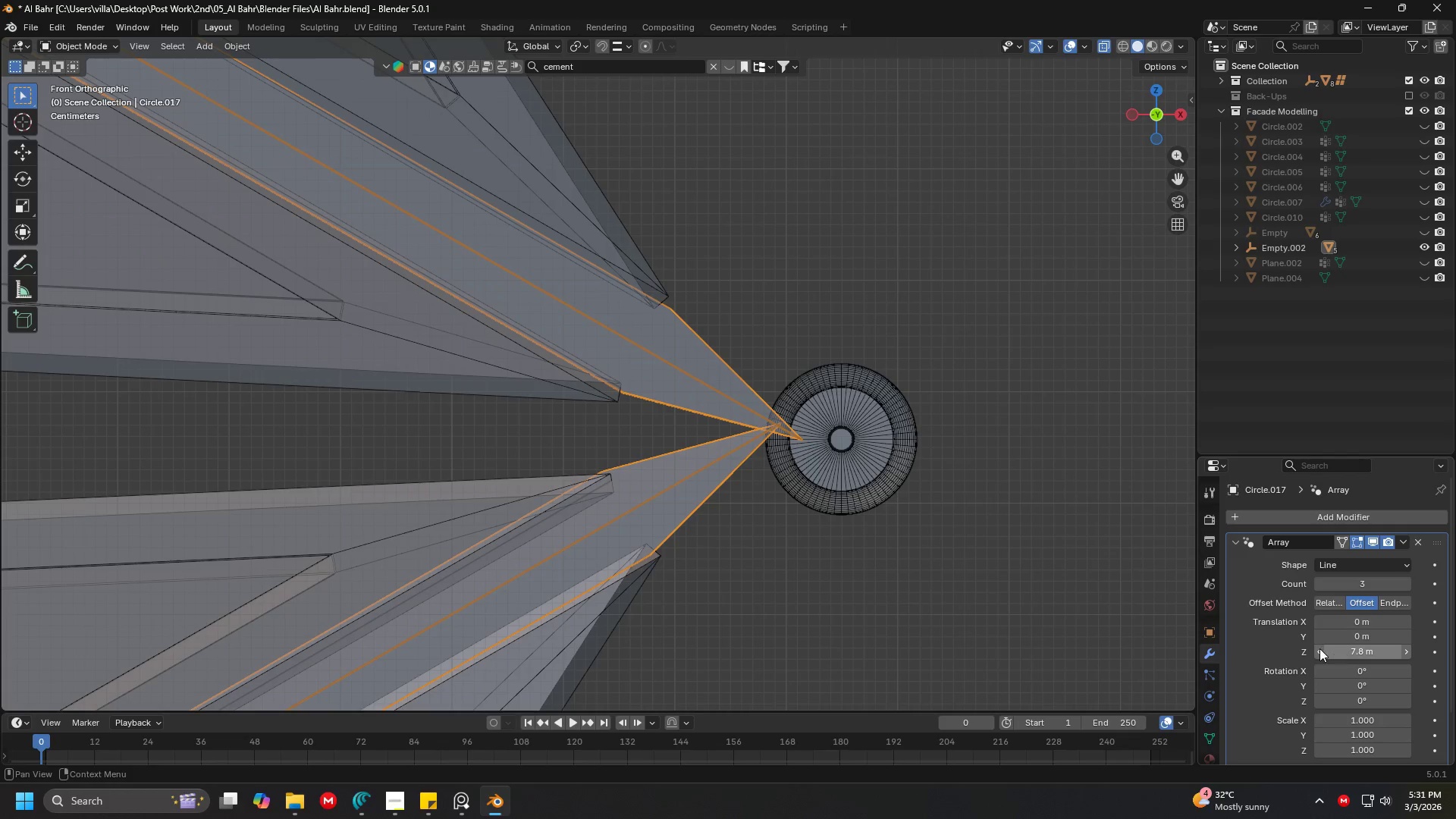 
hold_key(key=ShiftLeft, duration=0.45)
 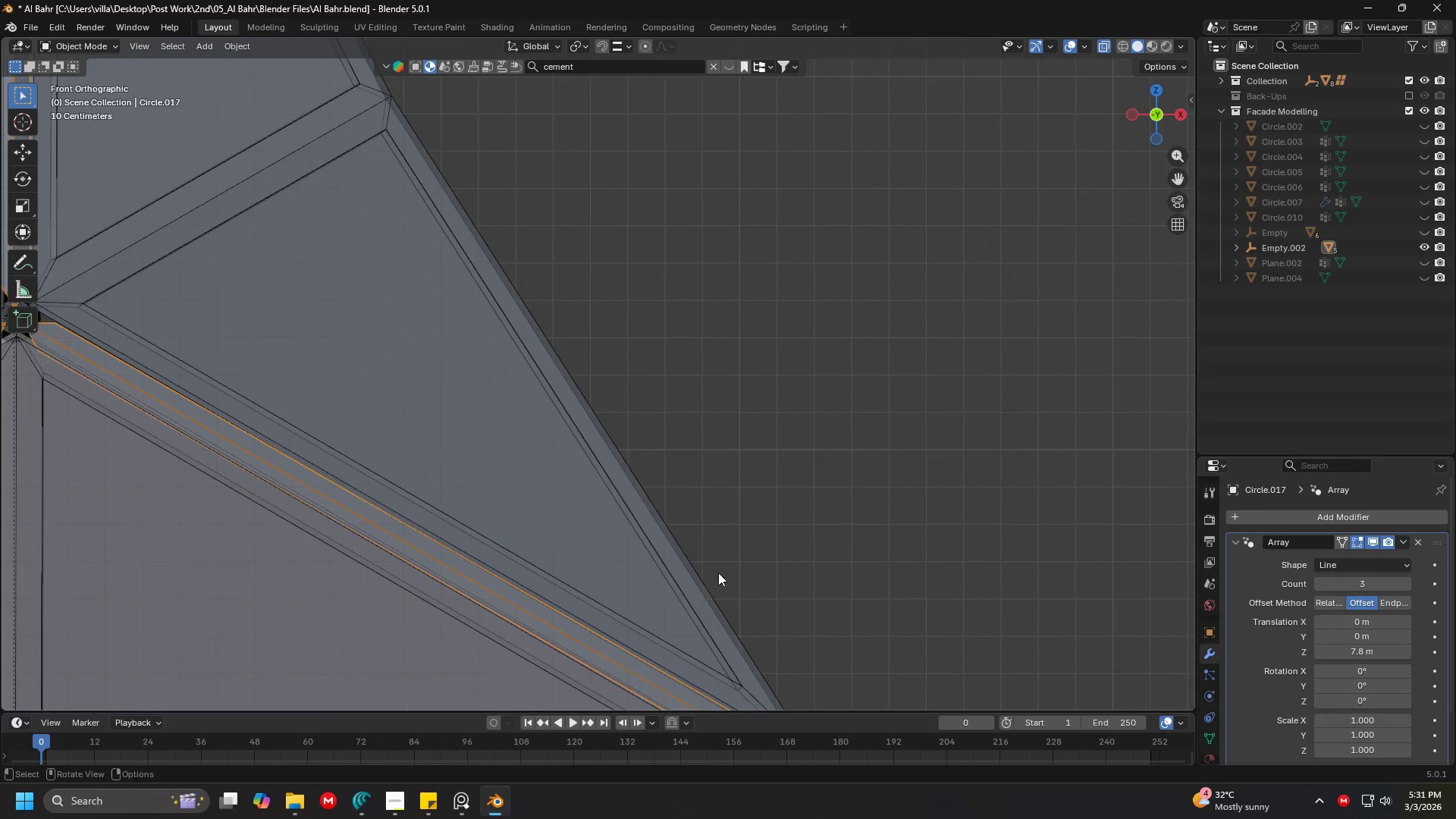 
scroll: coordinate [557, 278], scroll_direction: down, amount: 6.0
 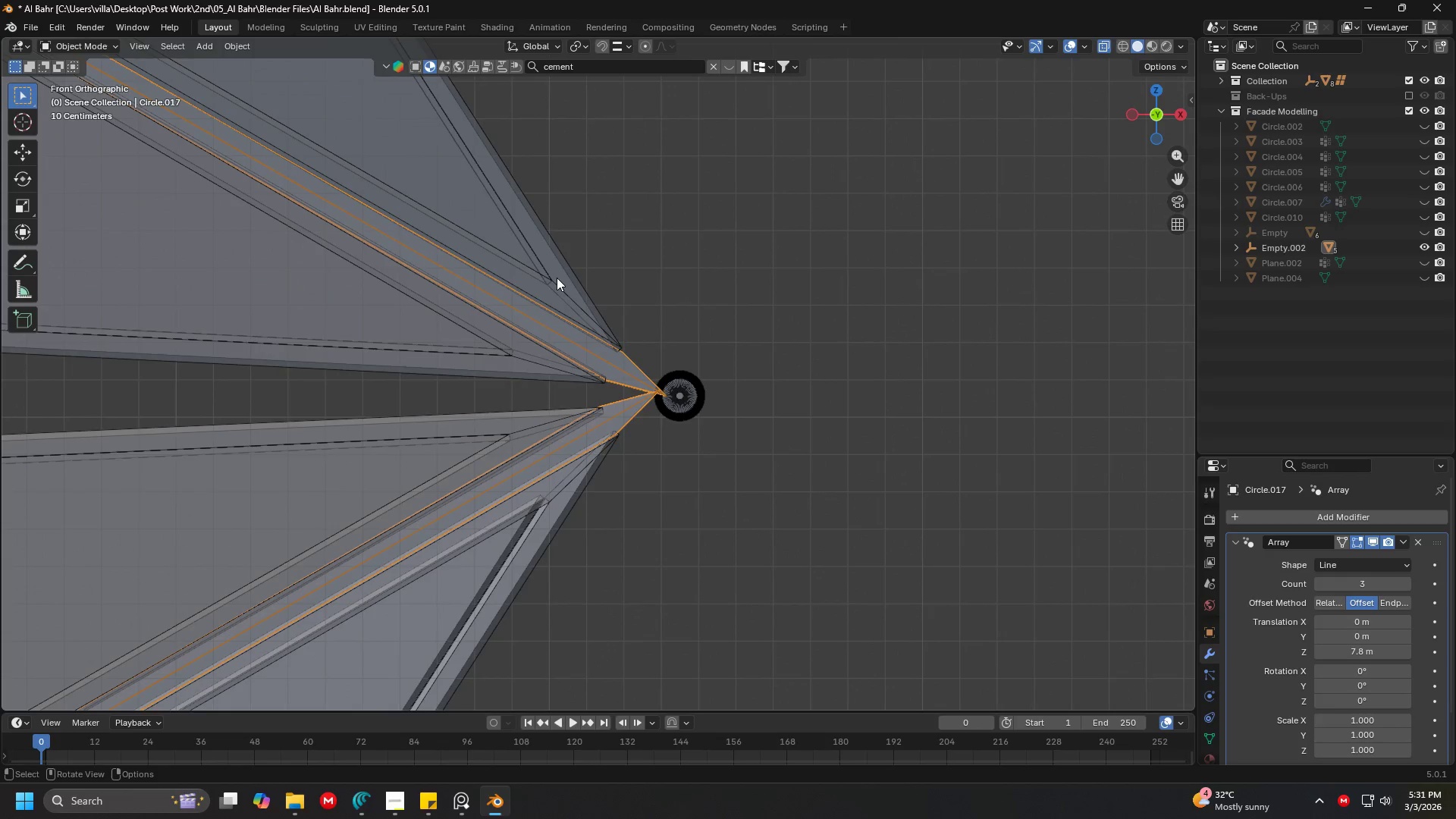 
hold_key(key=ShiftLeft, duration=0.39)
 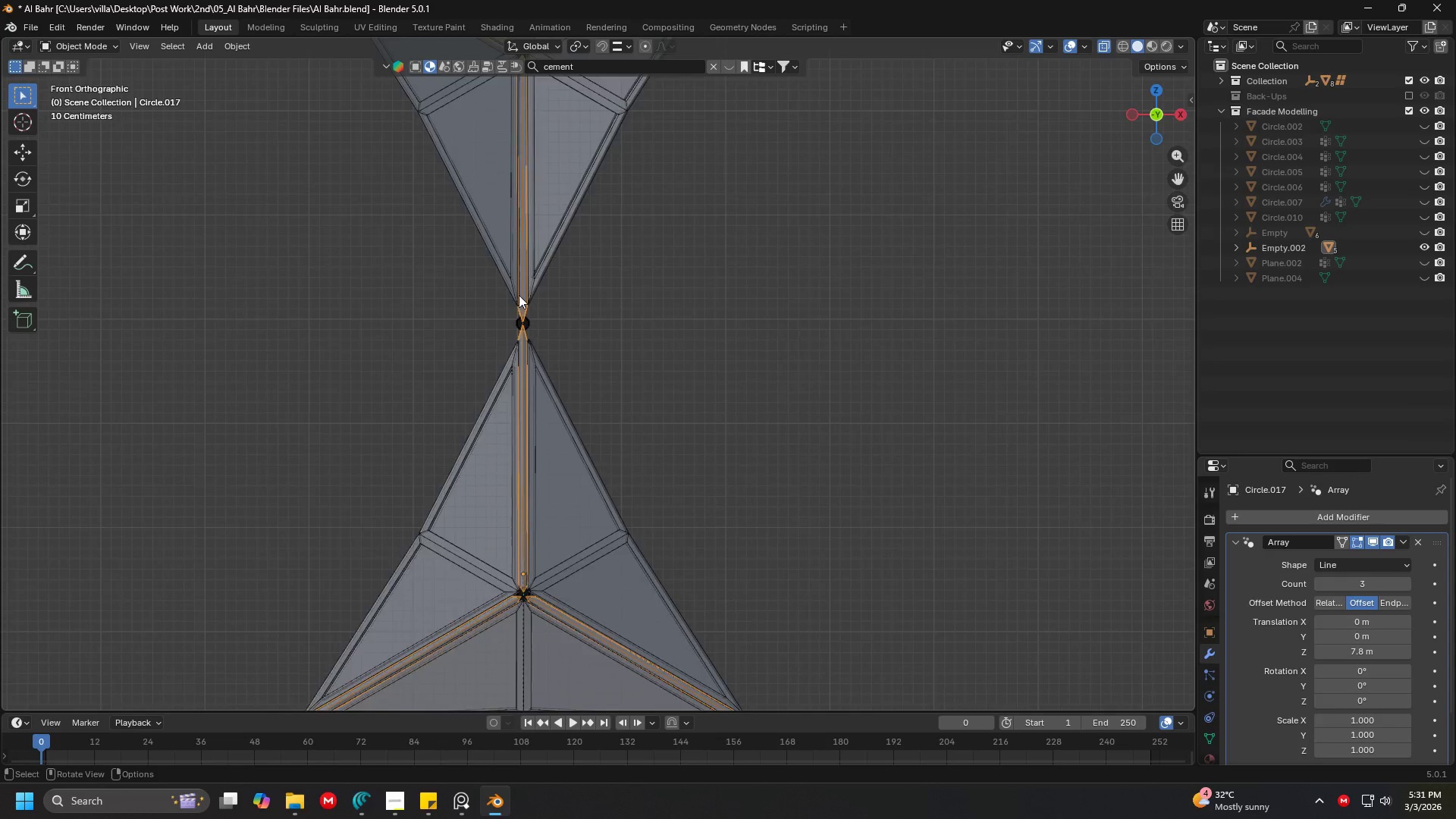 
scroll: coordinate [631, 427], scroll_direction: down, amount: 7.0
 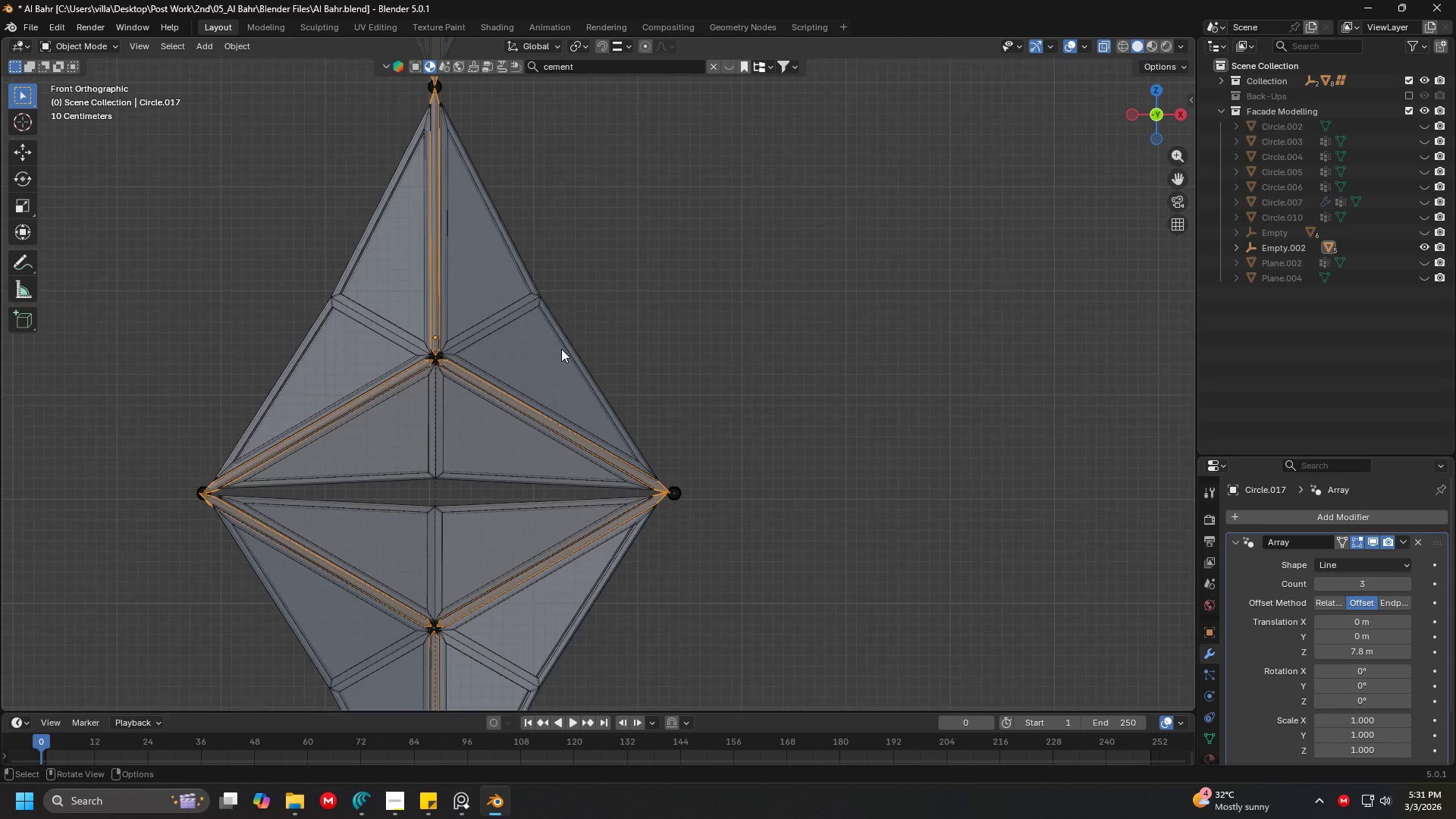 
scroll: coordinate [519, 294], scroll_direction: up, amount: 6.0
 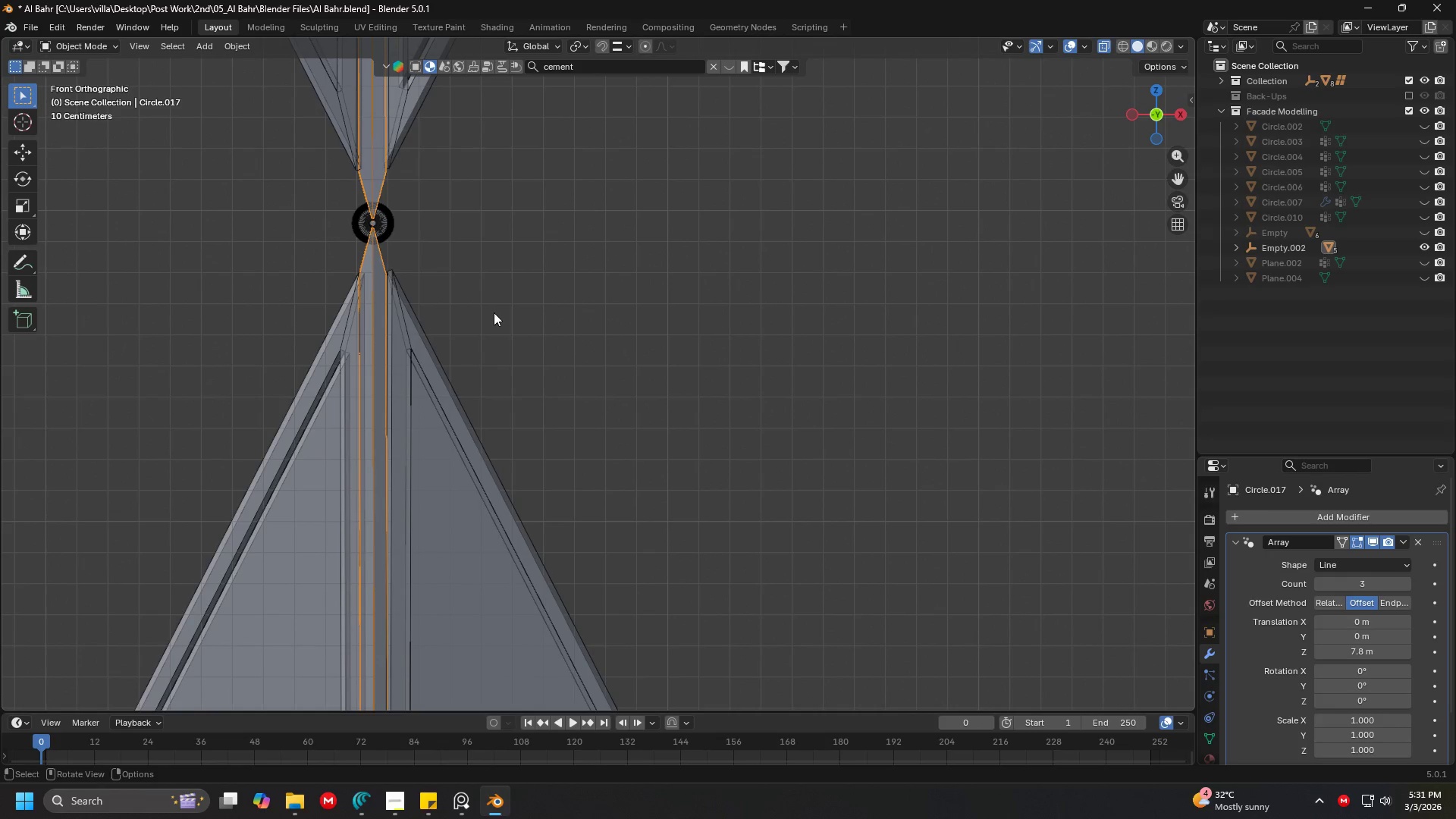 
hold_key(key=ShiftLeft, duration=0.83)
 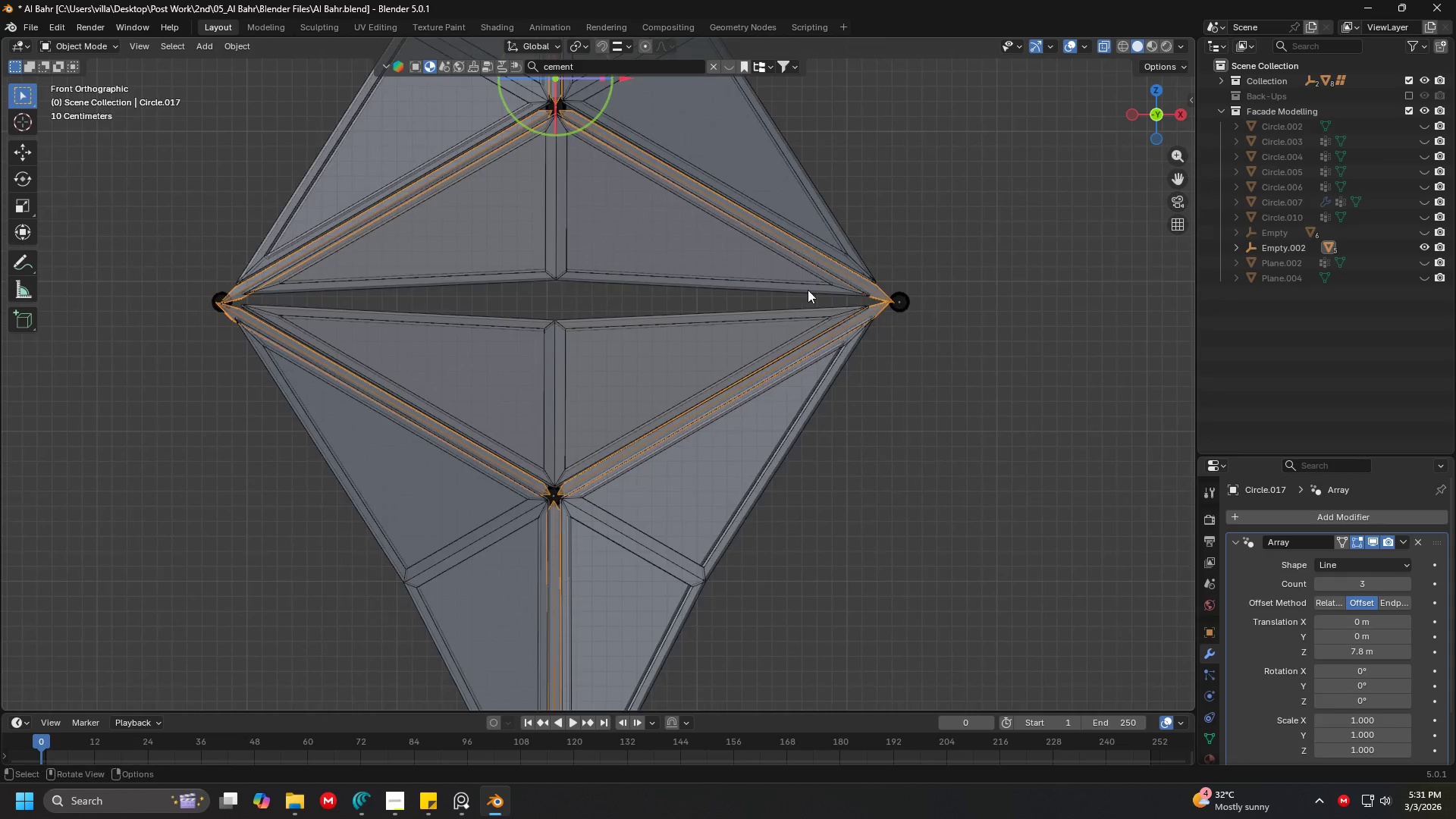 
scroll: coordinate [518, 308], scroll_direction: down, amount: 4.0
 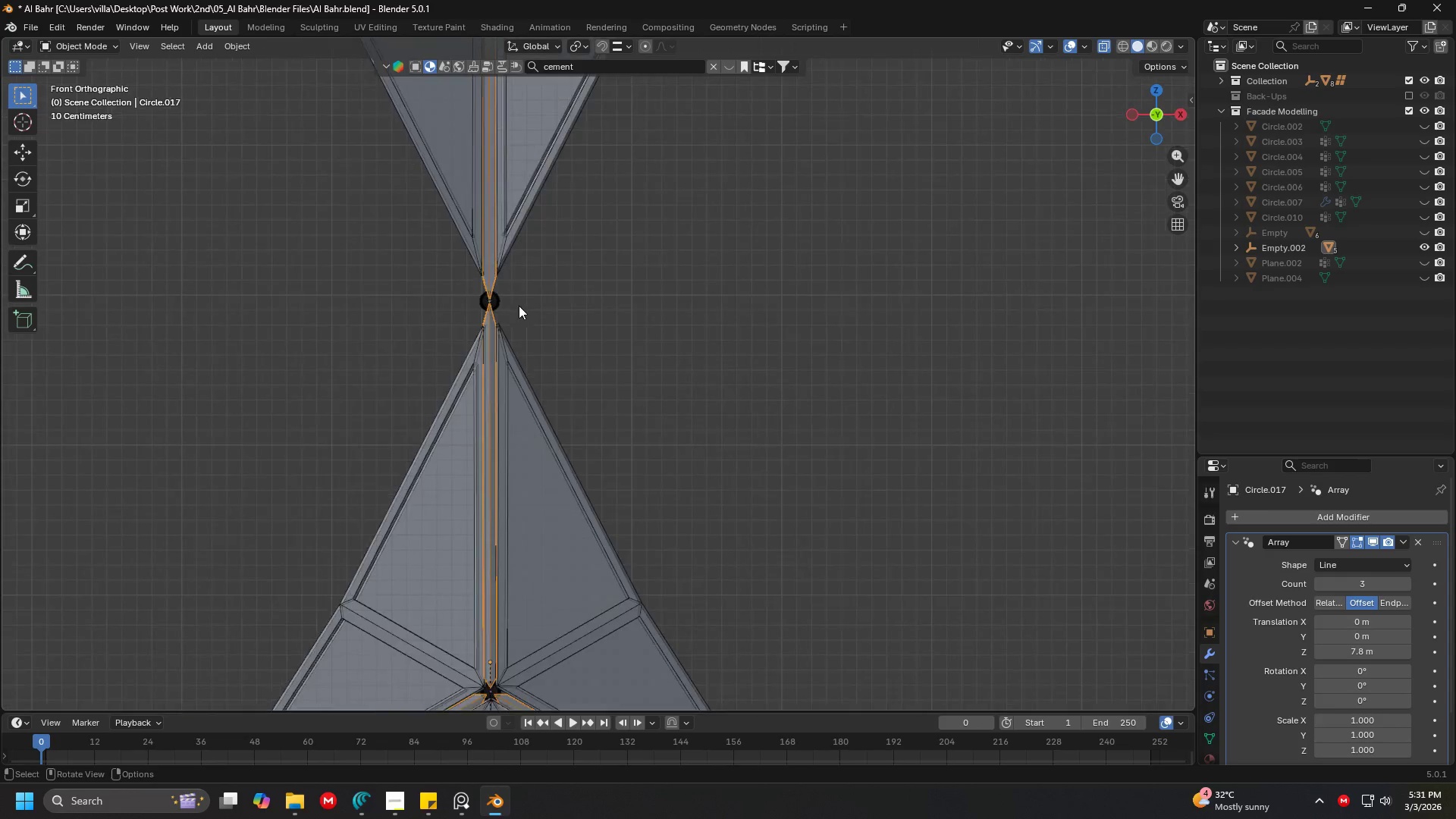 
hold_key(key=ShiftLeft, duration=0.41)
 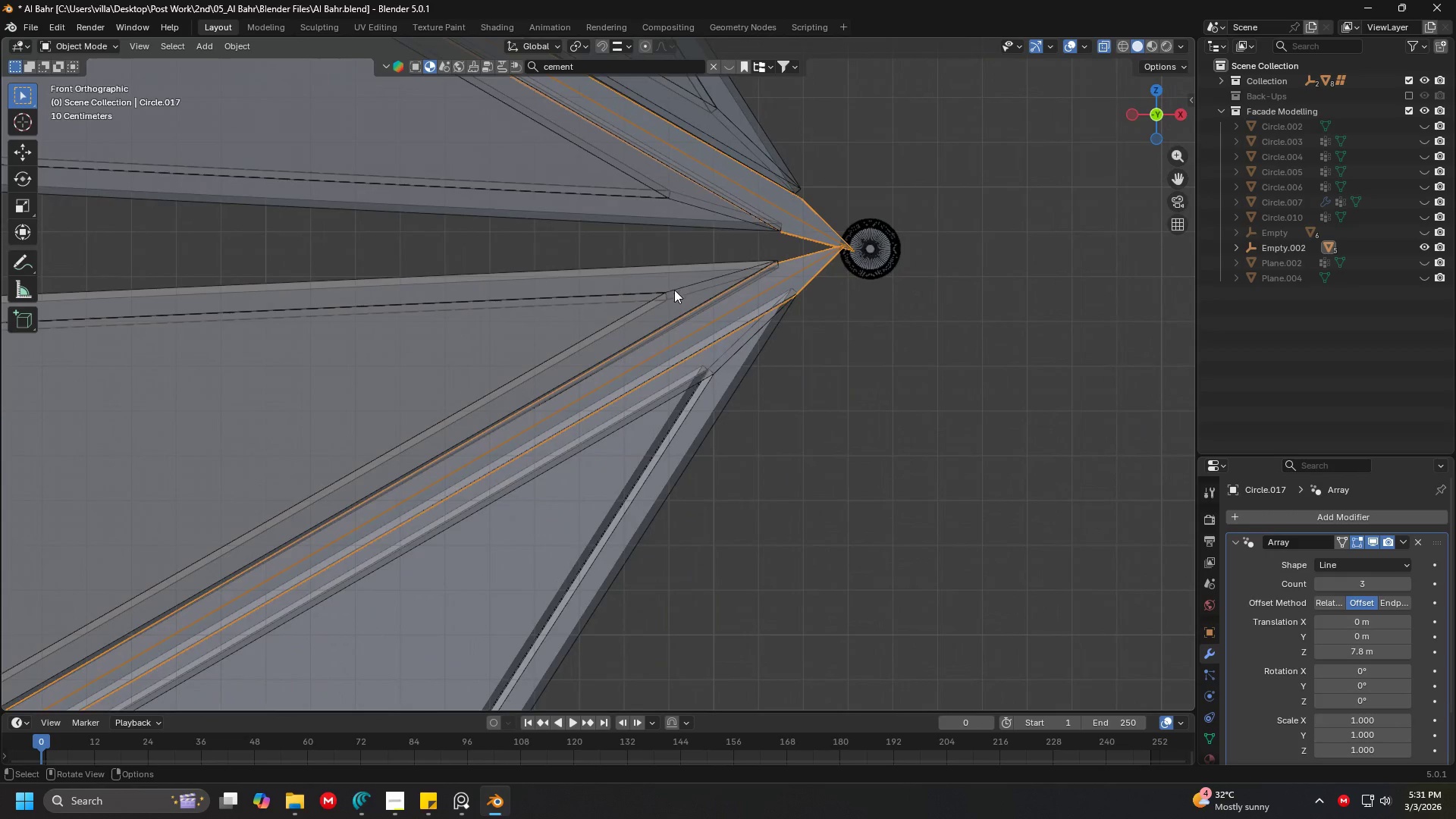 
scroll: coordinate [913, 316], scroll_direction: up, amount: 6.0
 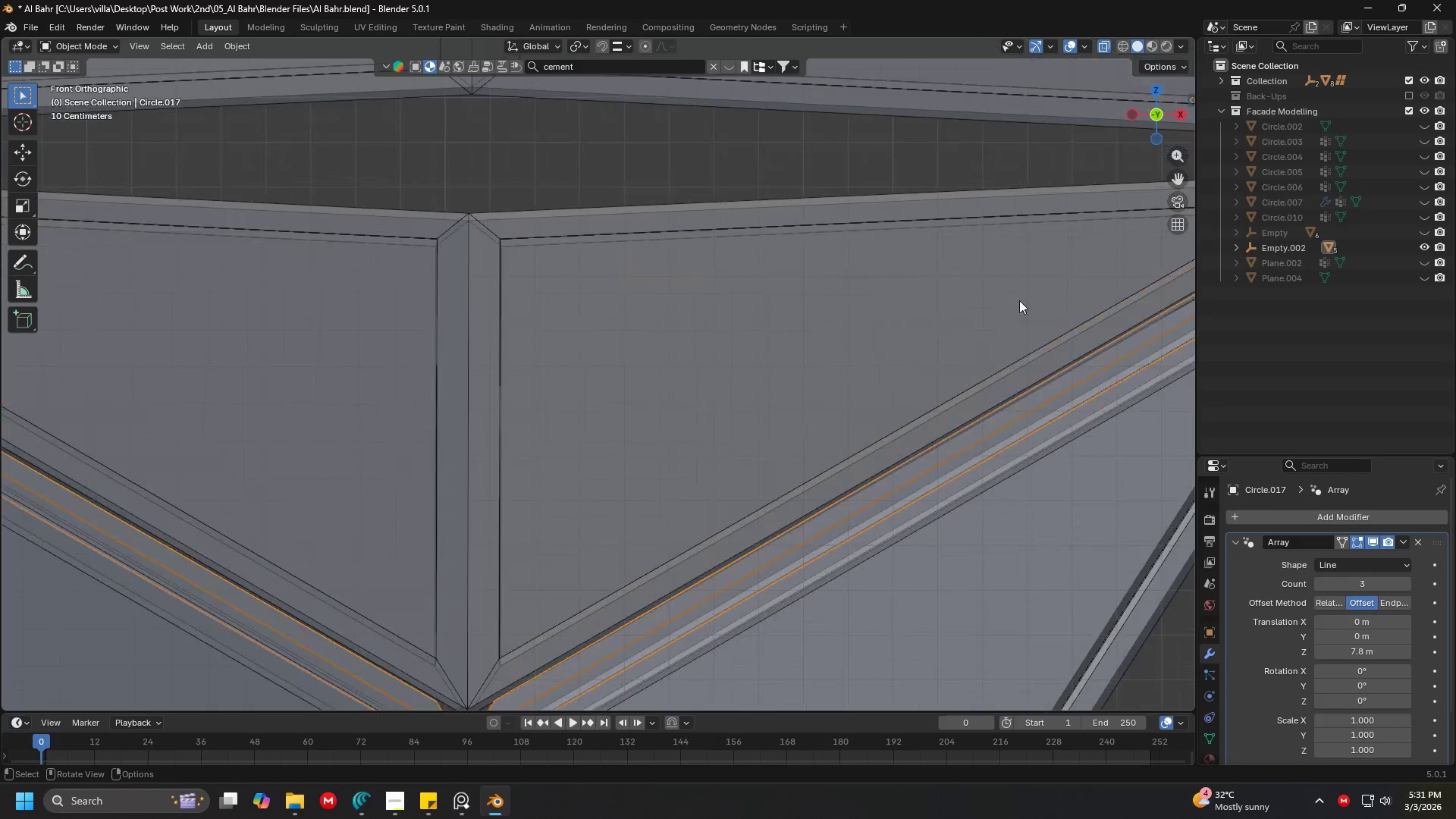 
hold_key(key=ShiftLeft, duration=1.47)
 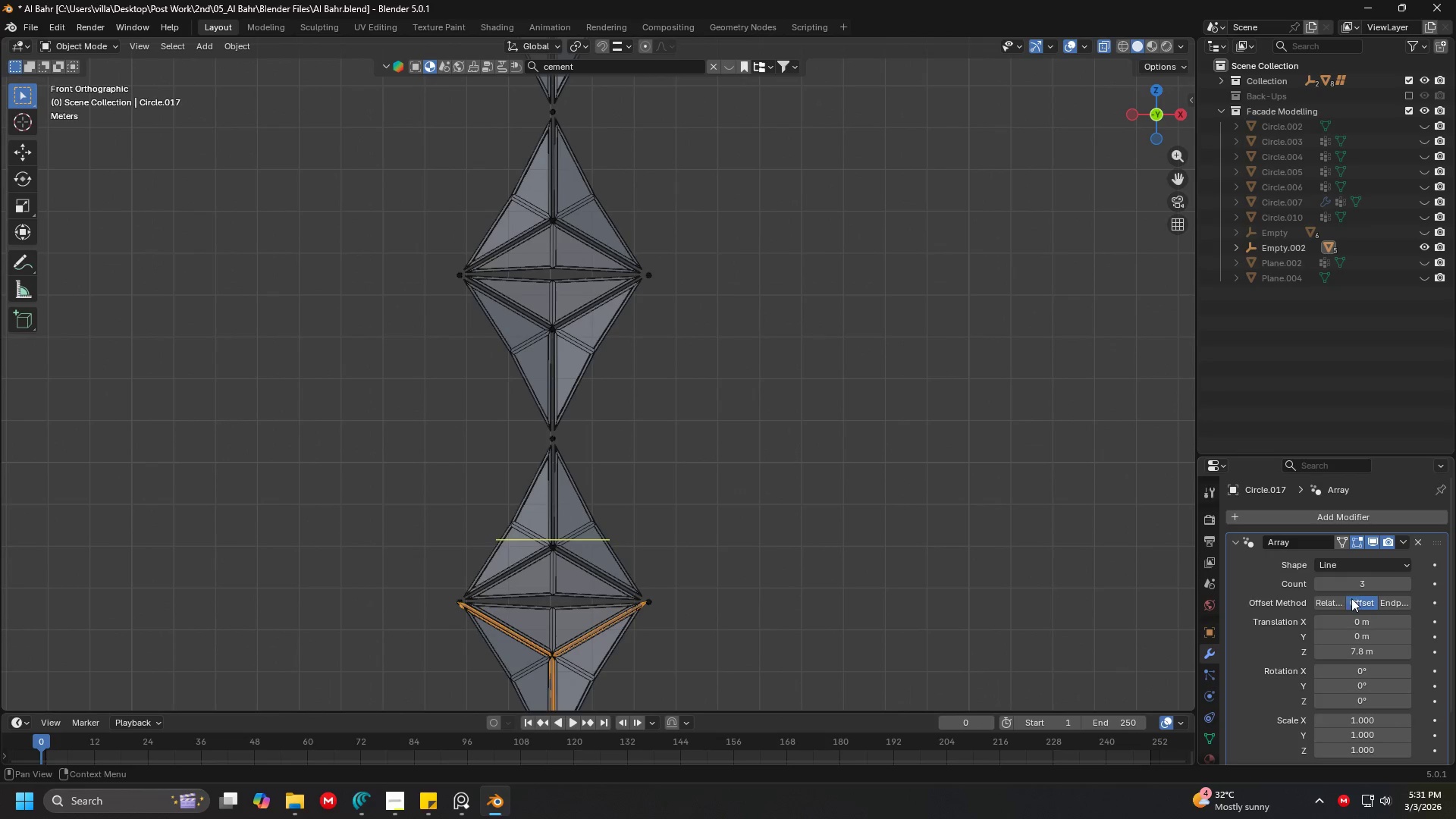 
scroll: coordinate [673, 212], scroll_direction: down, amount: 13.0
 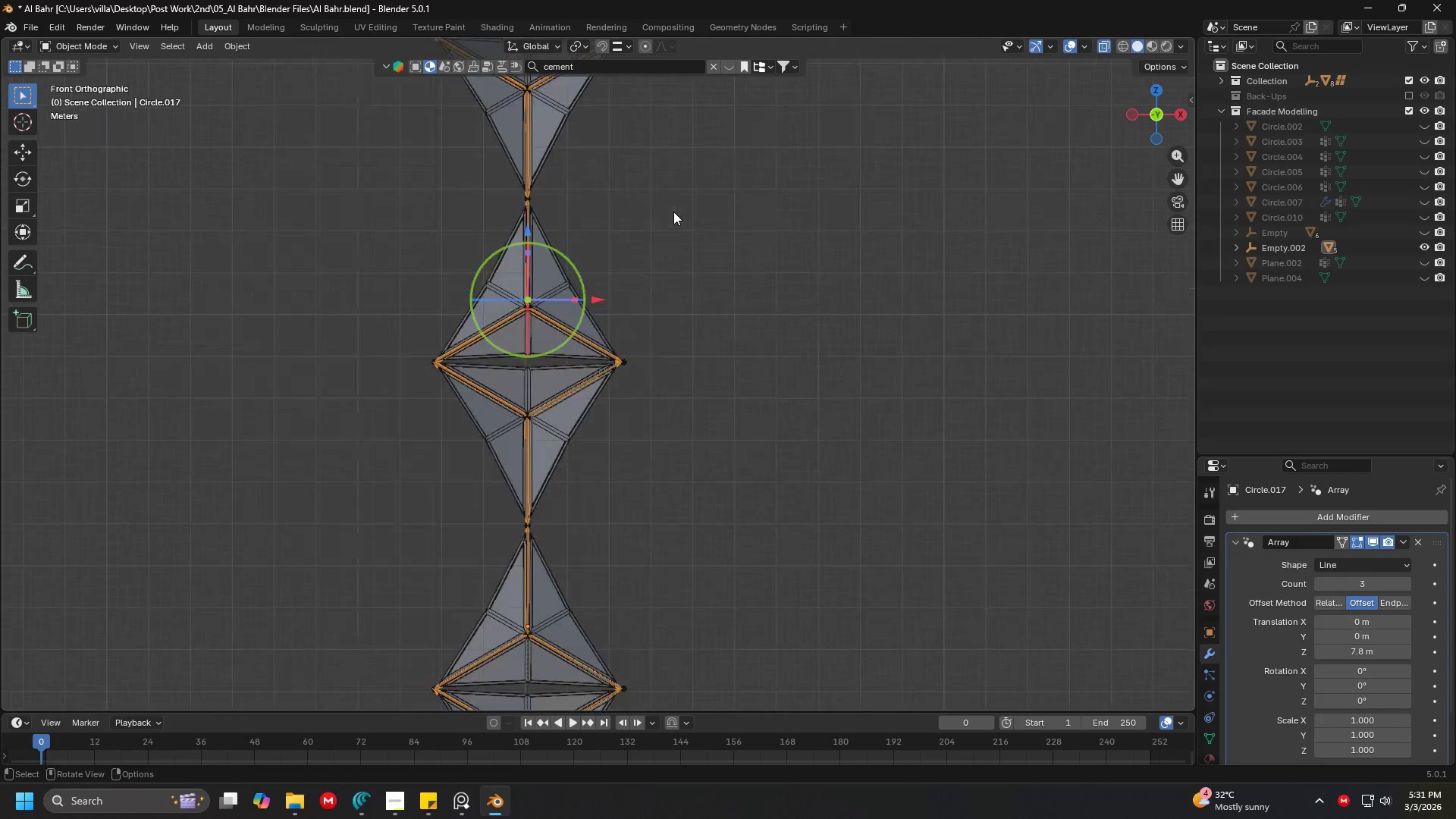 
left_click([1352, 579])
 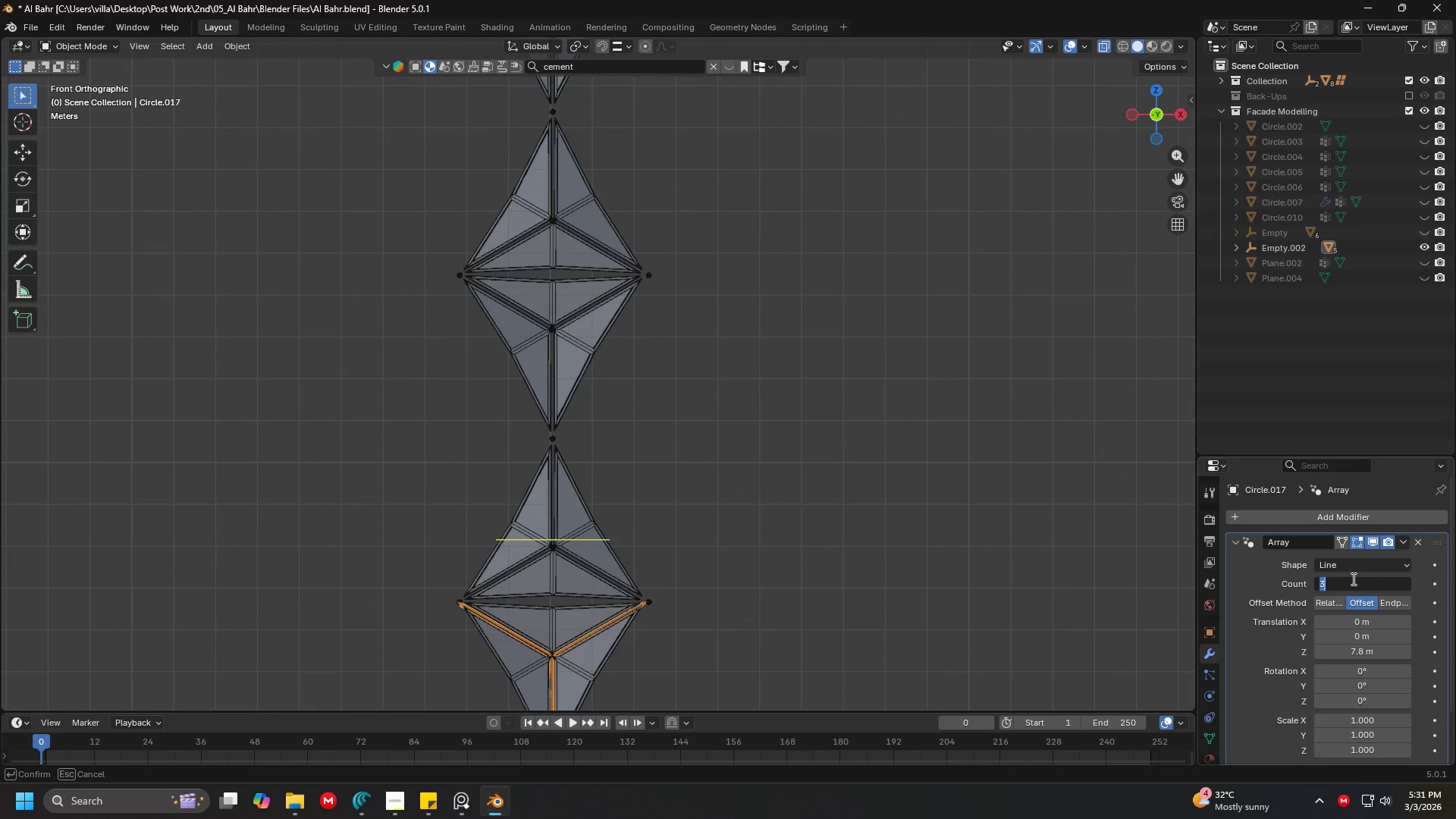 
type(18)
 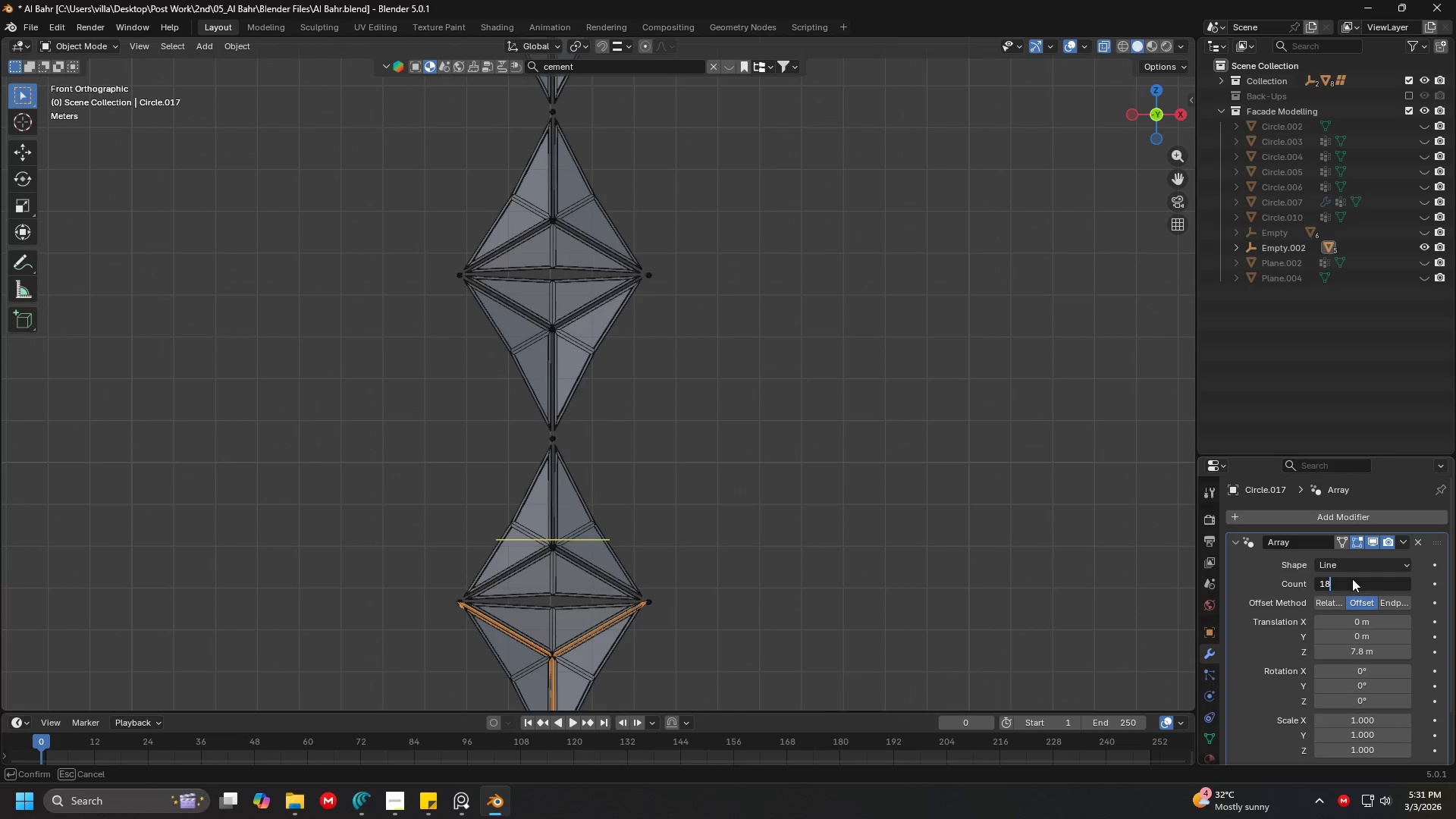 
key(Enter)
 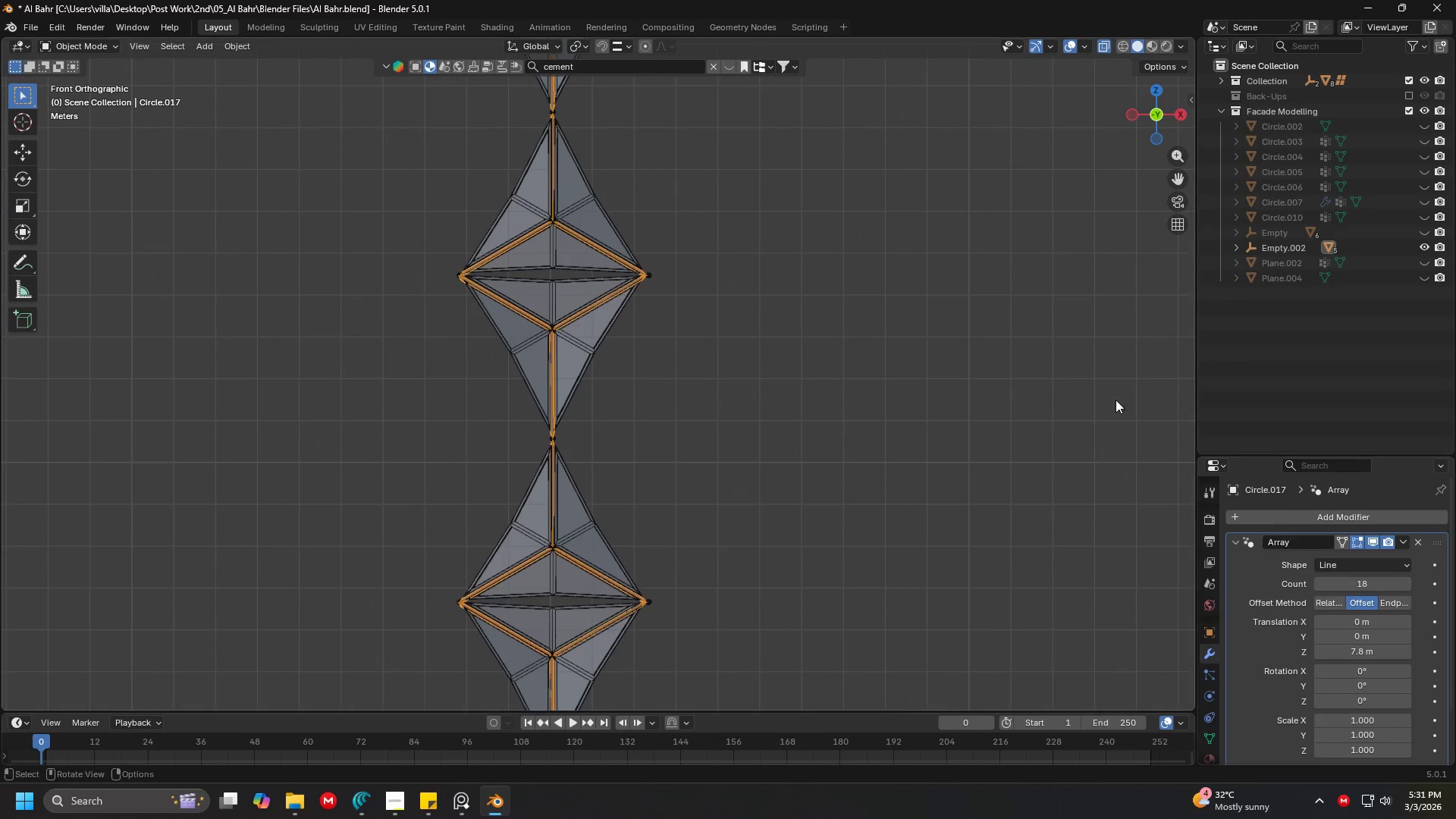 
scroll: coordinate [639, 192], scroll_direction: down, amount: 11.0
 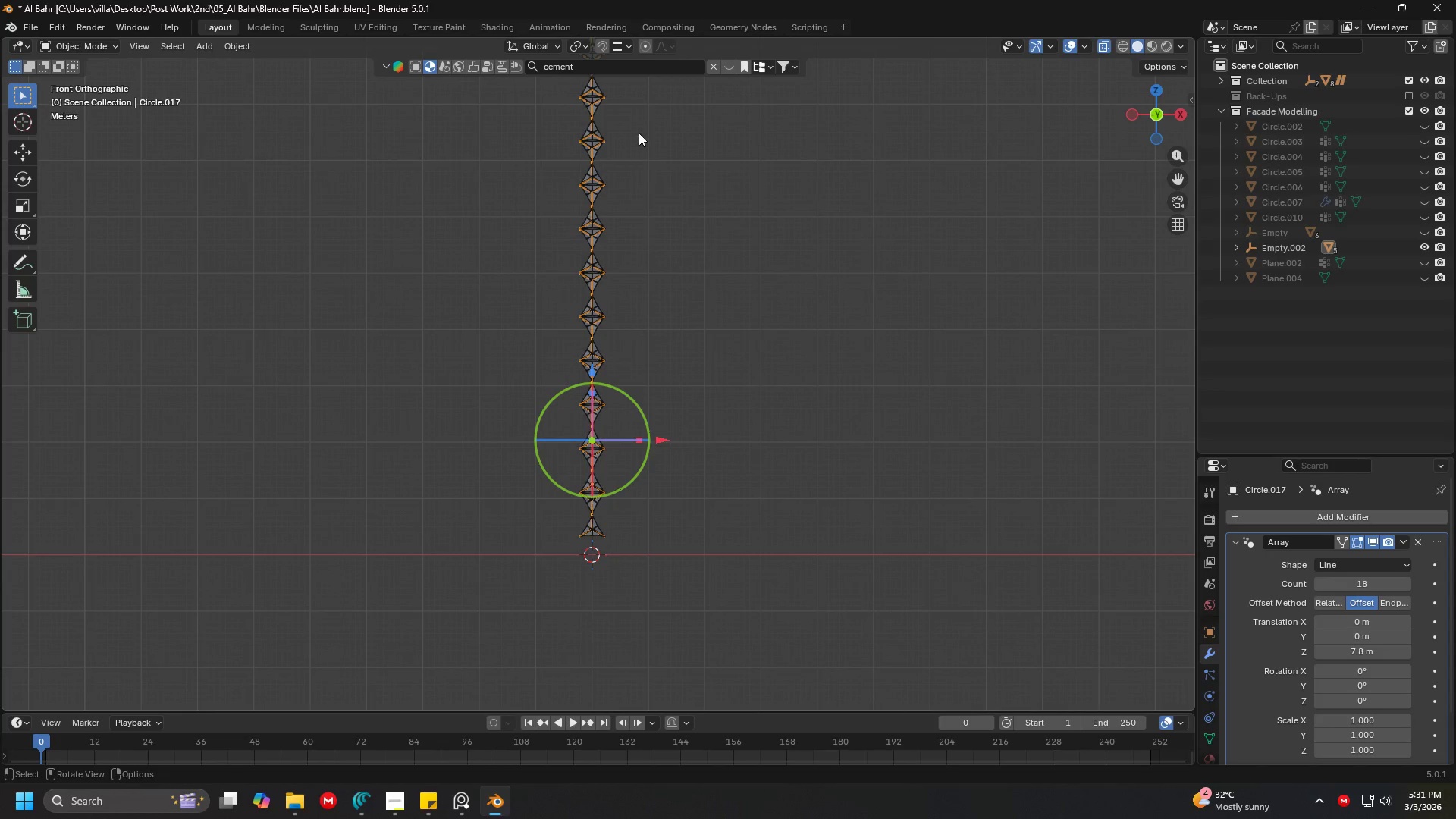 
hold_key(key=ShiftLeft, duration=0.77)
 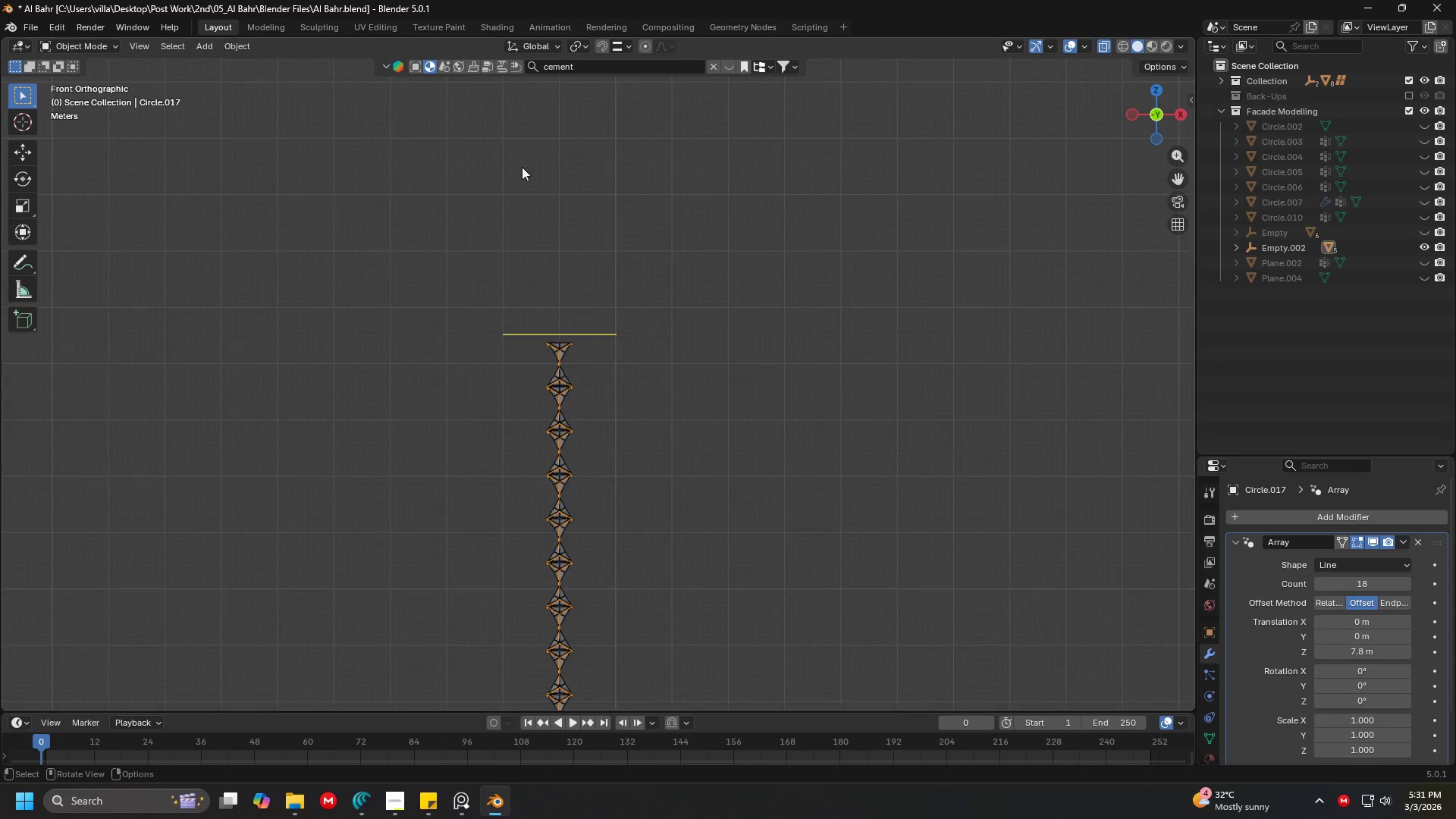 
hold_key(key=ShiftLeft, duration=0.31)
 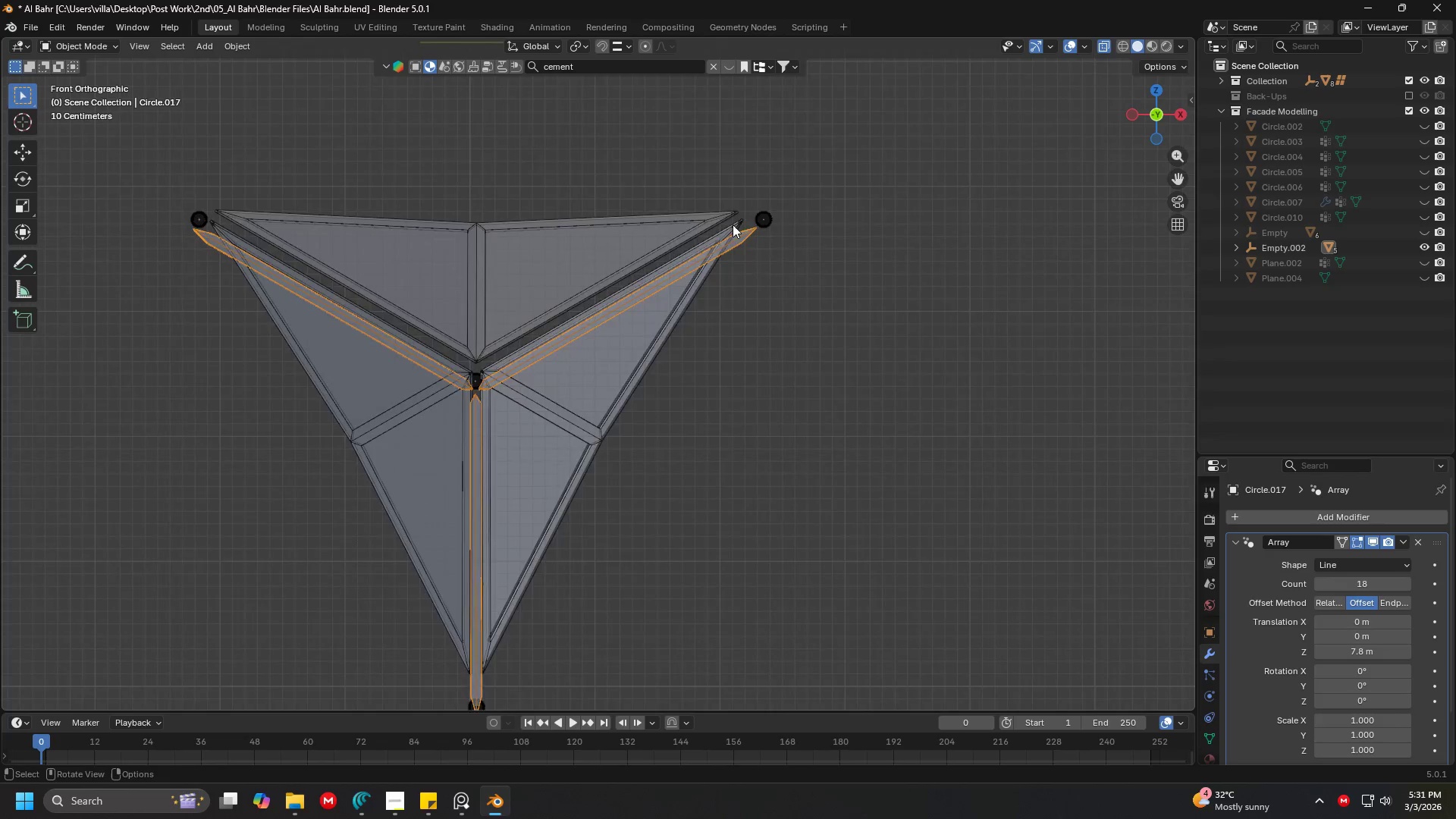 
hold_key(key=ShiftLeft, duration=0.38)
 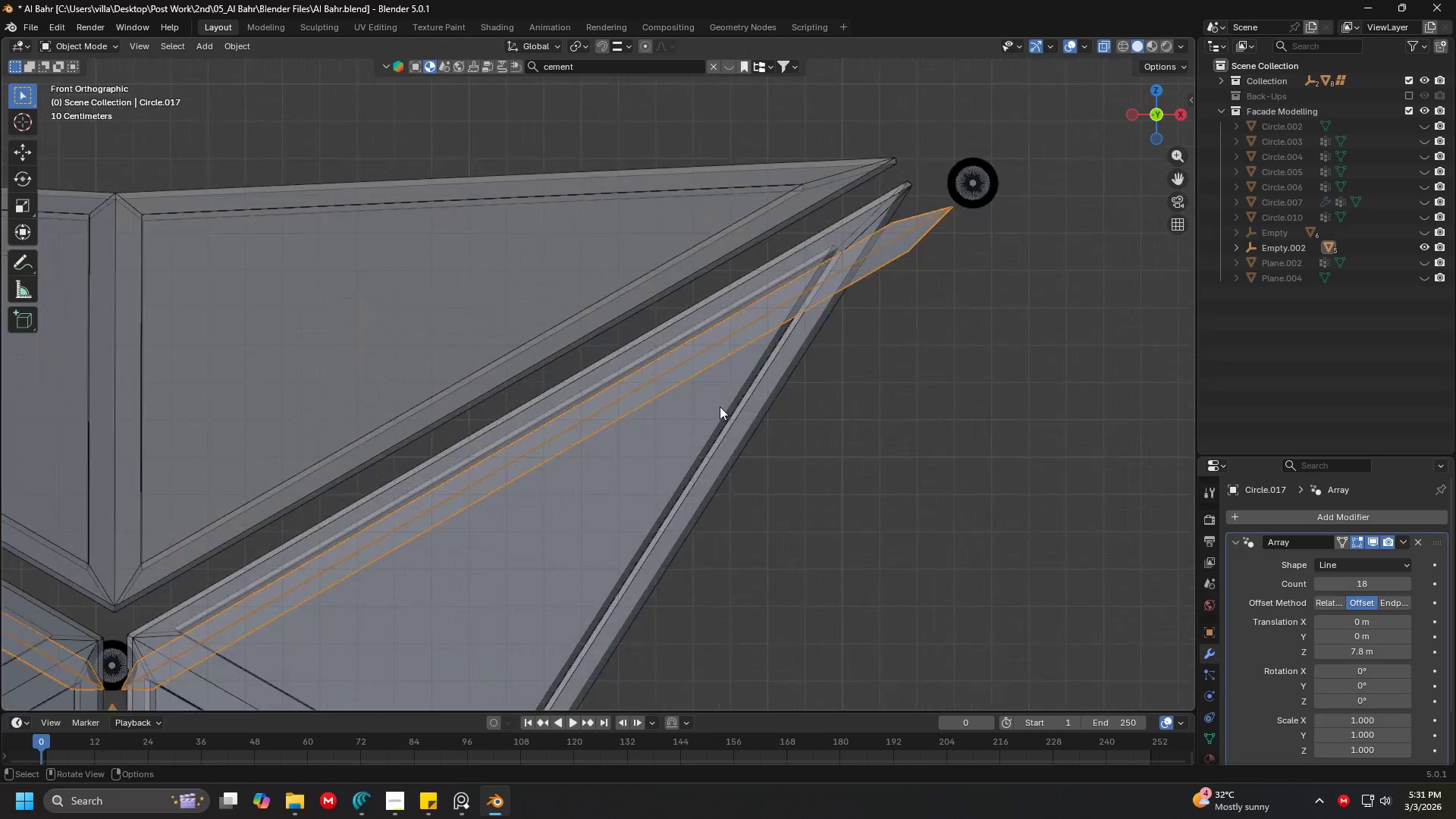 
key(Shift+ShiftLeft)
 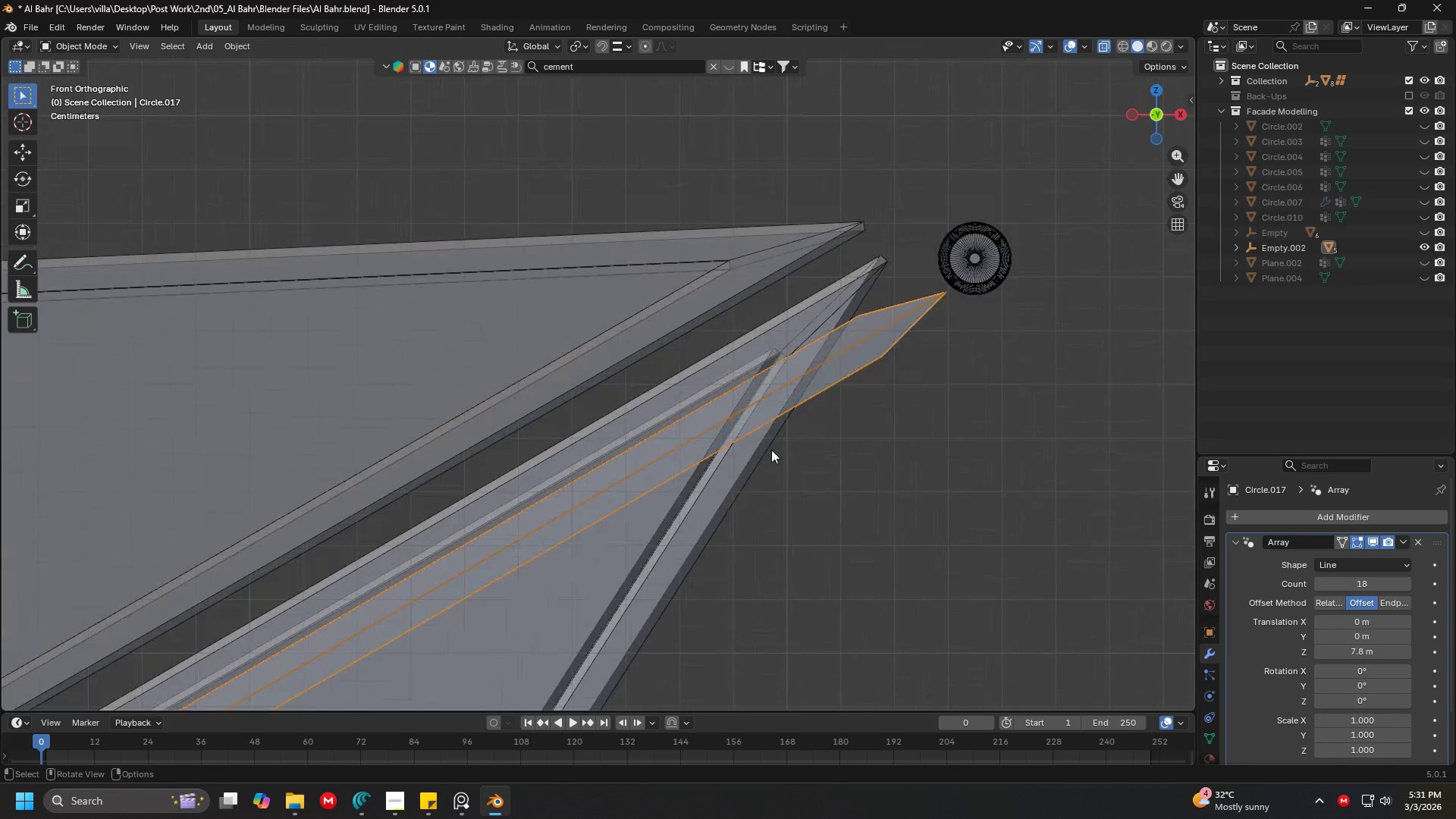 
hold_key(key=ShiftLeft, duration=0.34)
 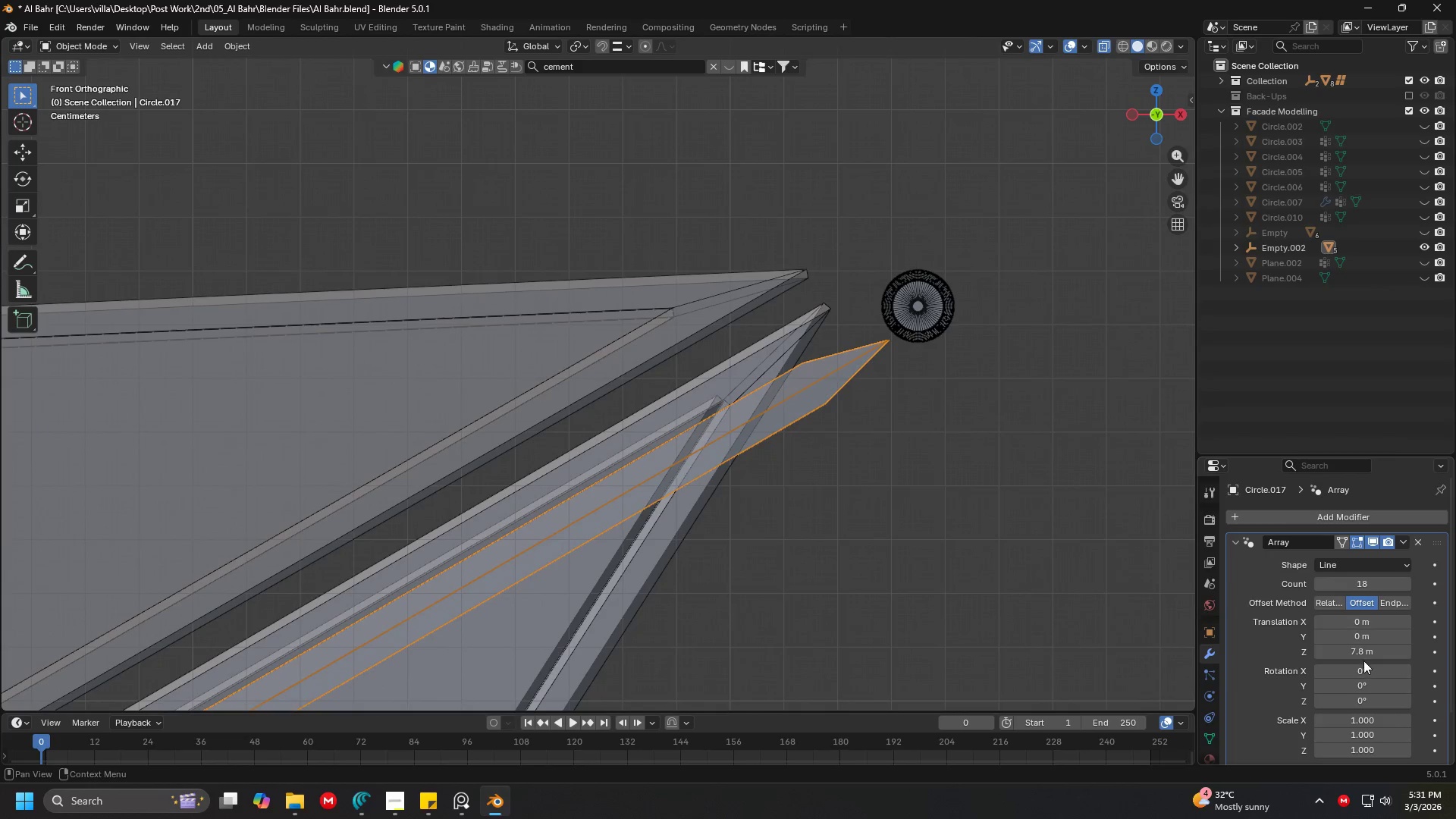 
scroll: coordinate [771, 450], scroll_direction: up, amount: 26.0
 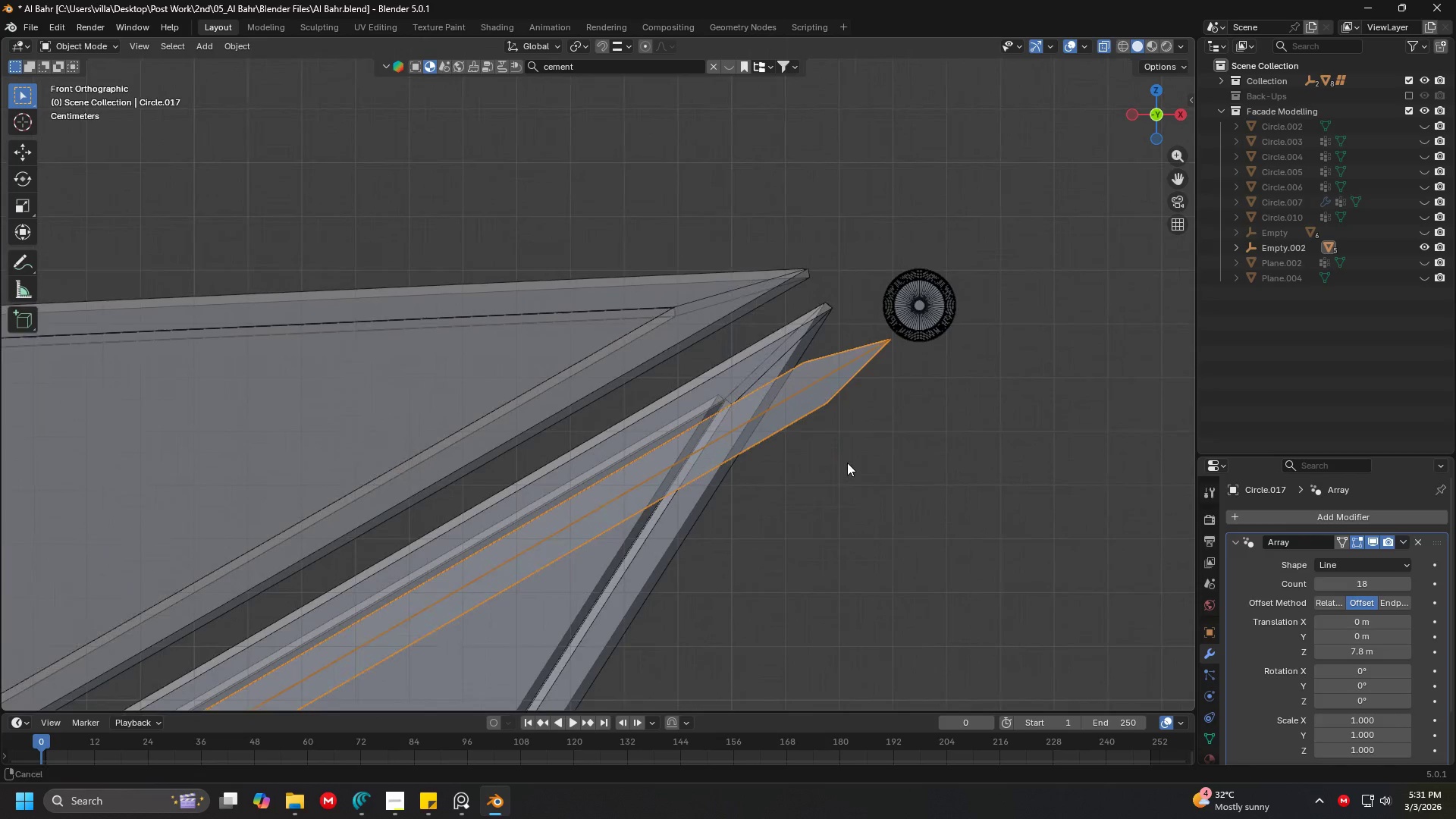 
double_click([1352, 652])
 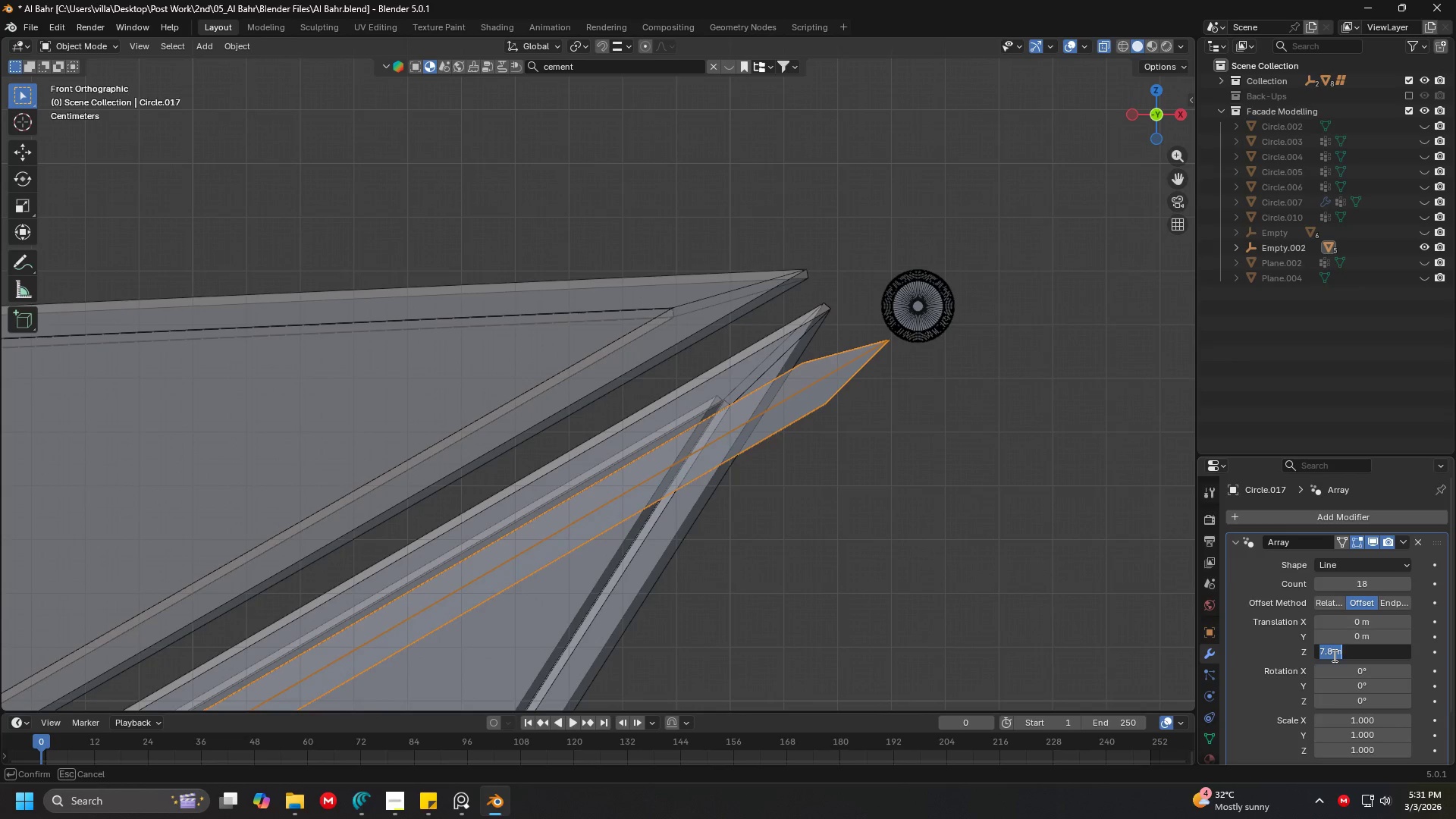 
left_click([1332, 654])
 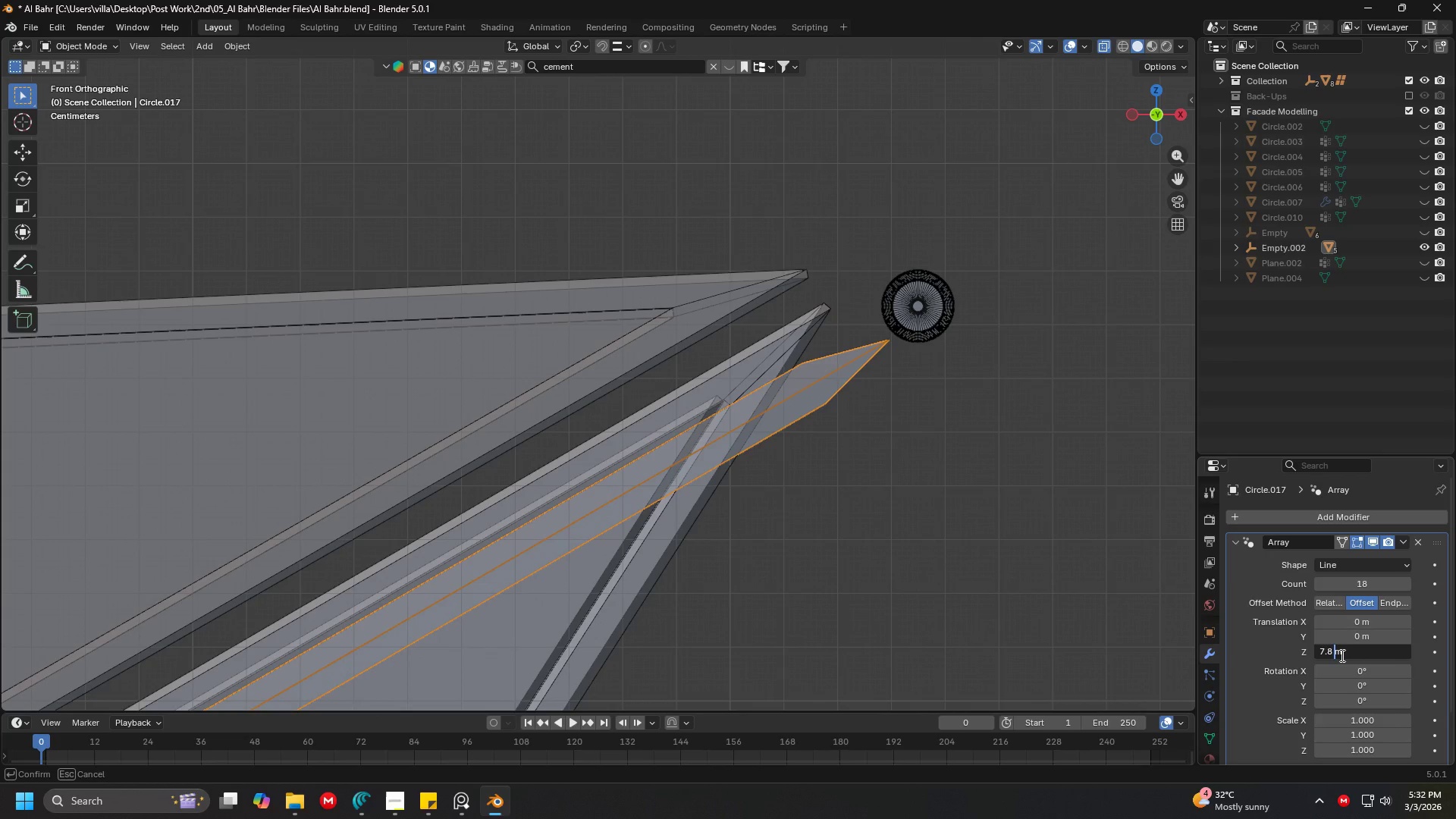 
key(Backspace)
 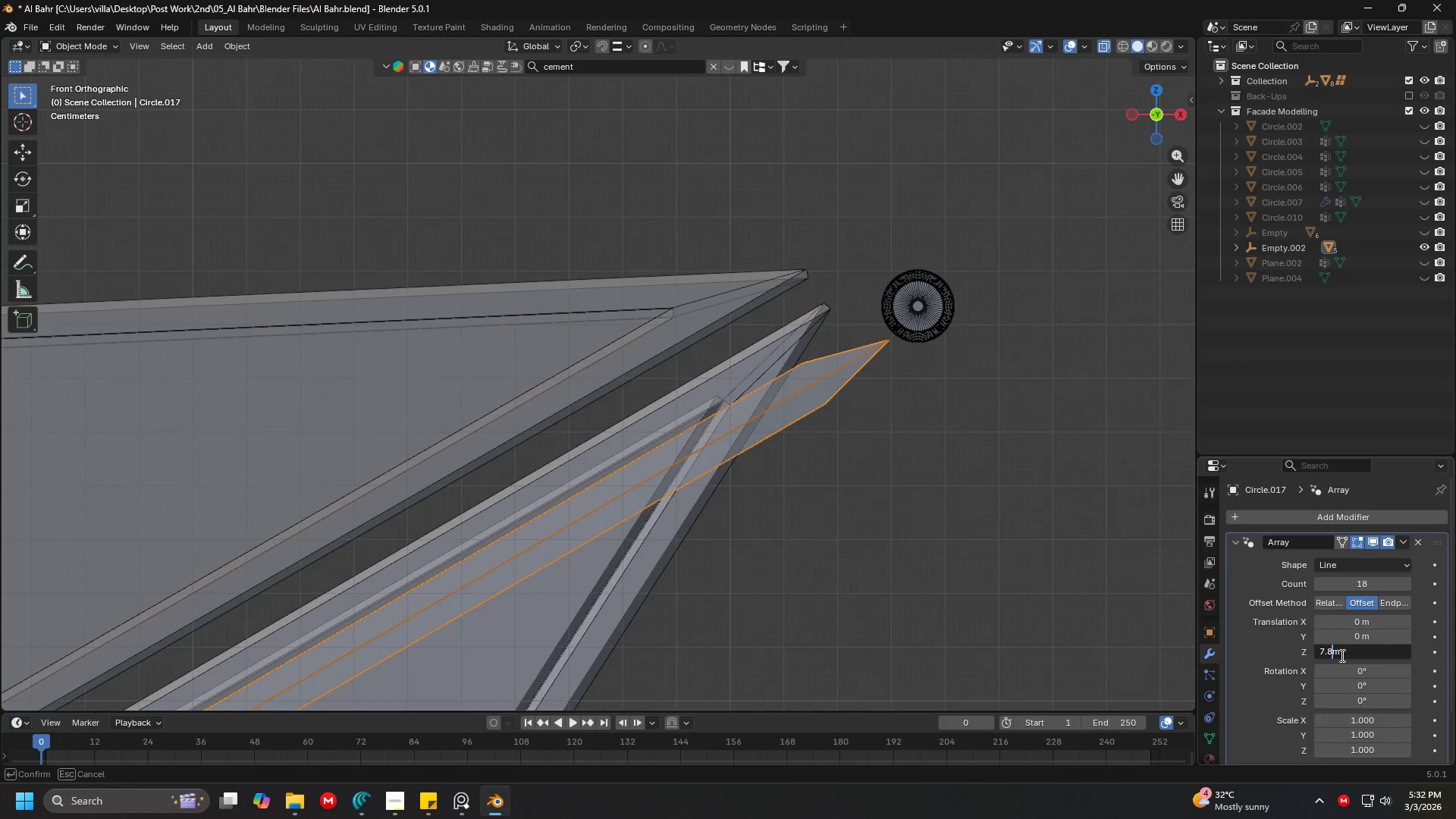 
key(9)
 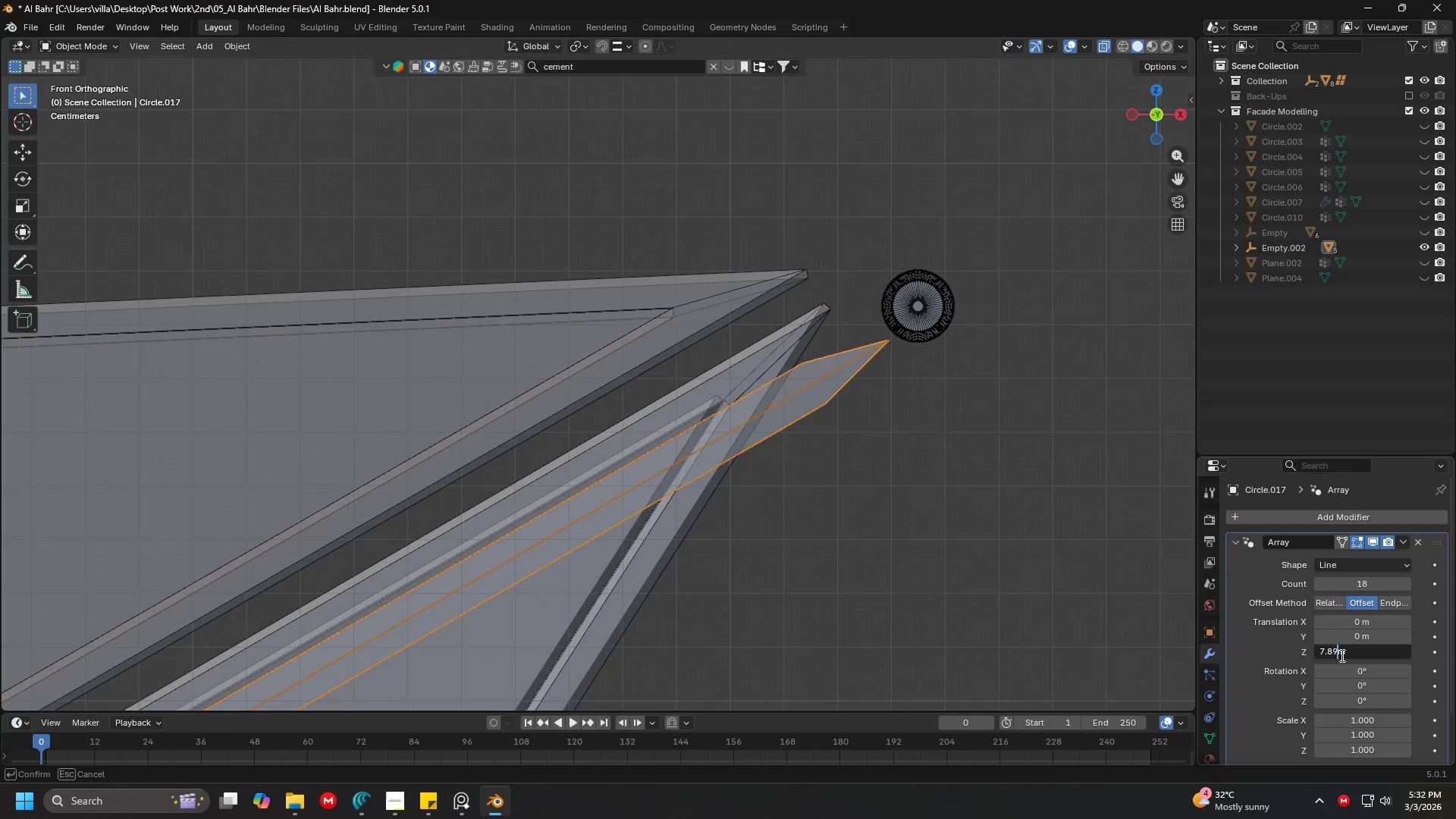 
key(Enter)
 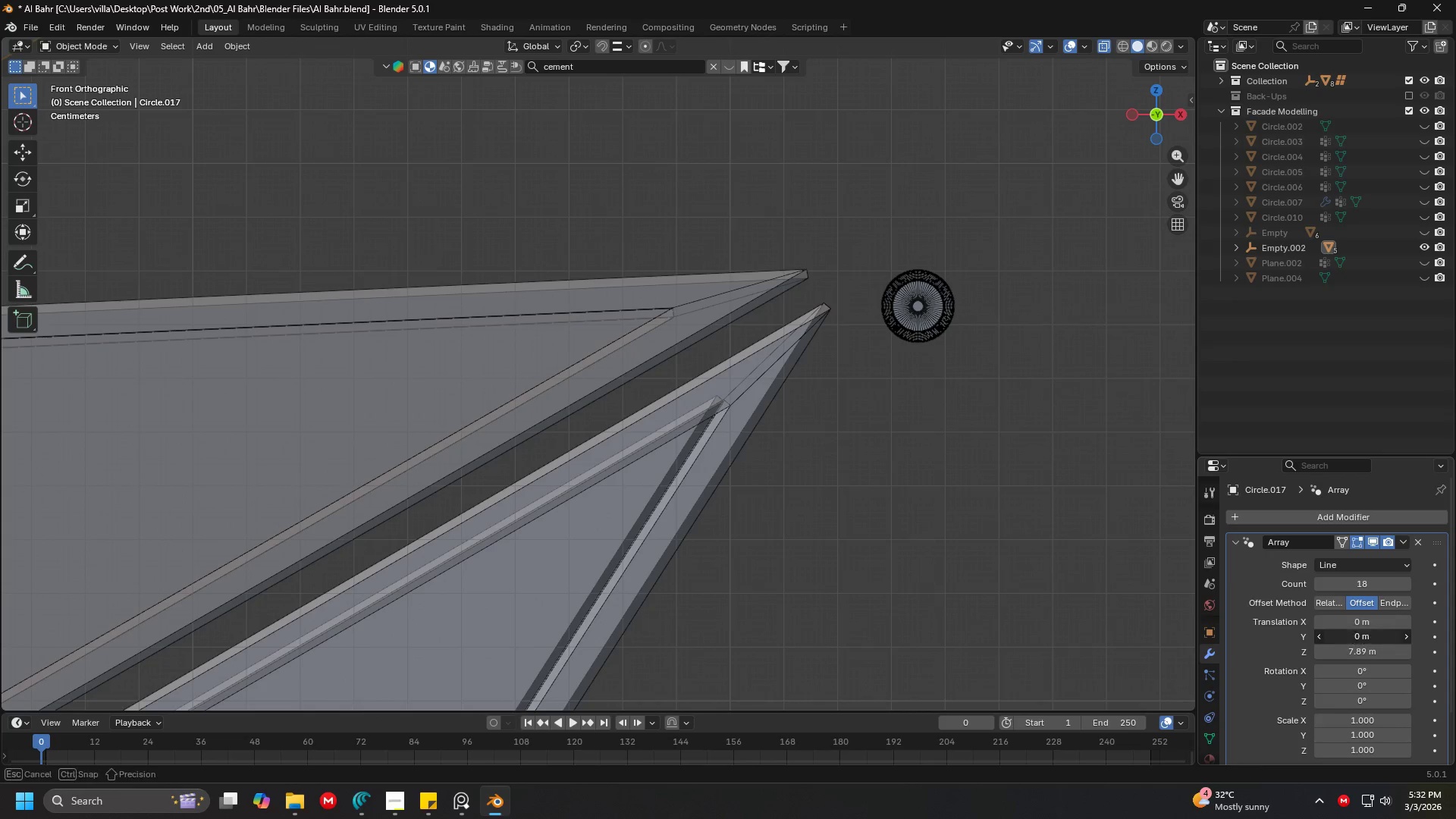 
double_click([1357, 655])
 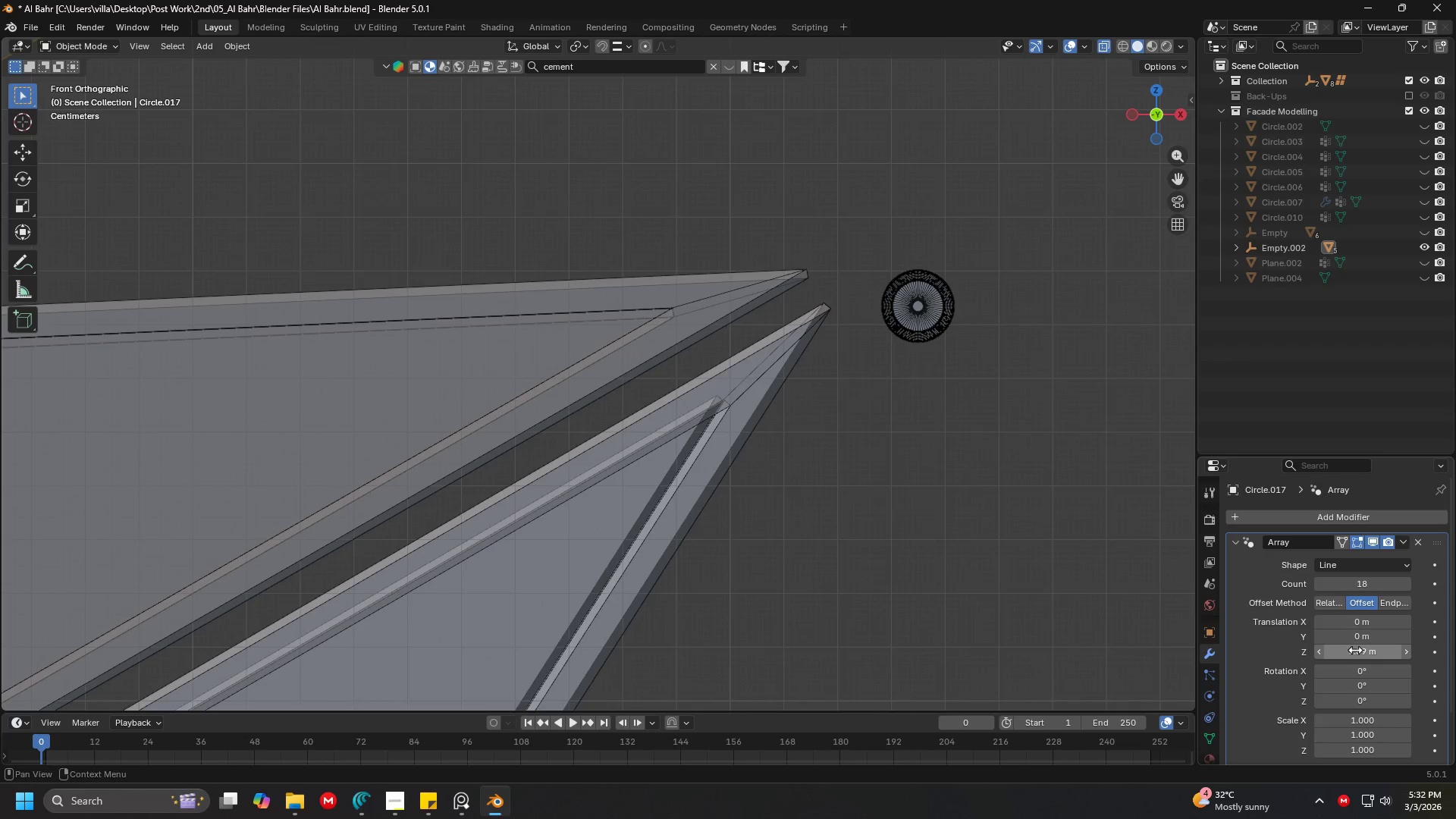 
triple_click([1355, 649])
 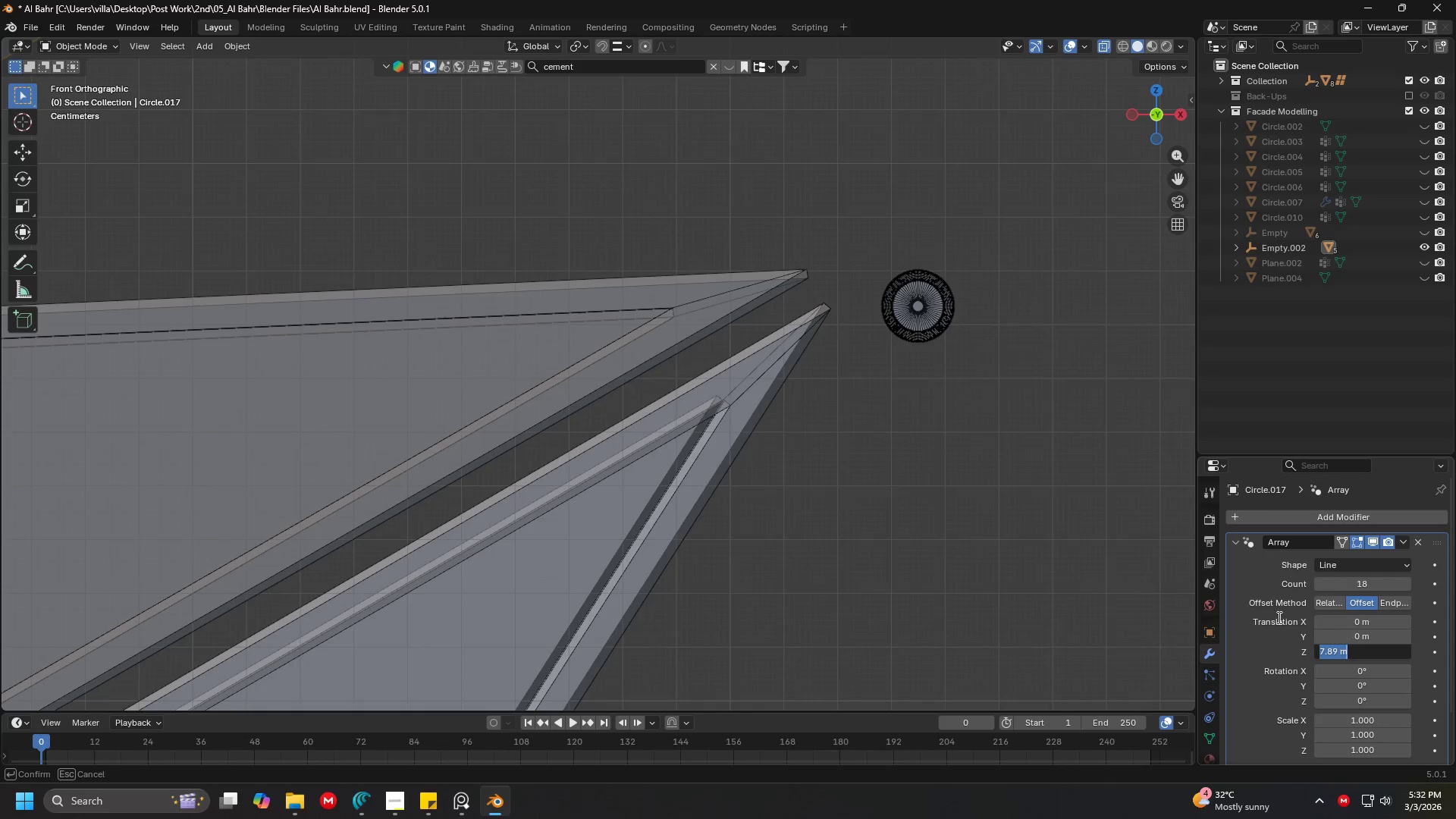 
key(Escape)
 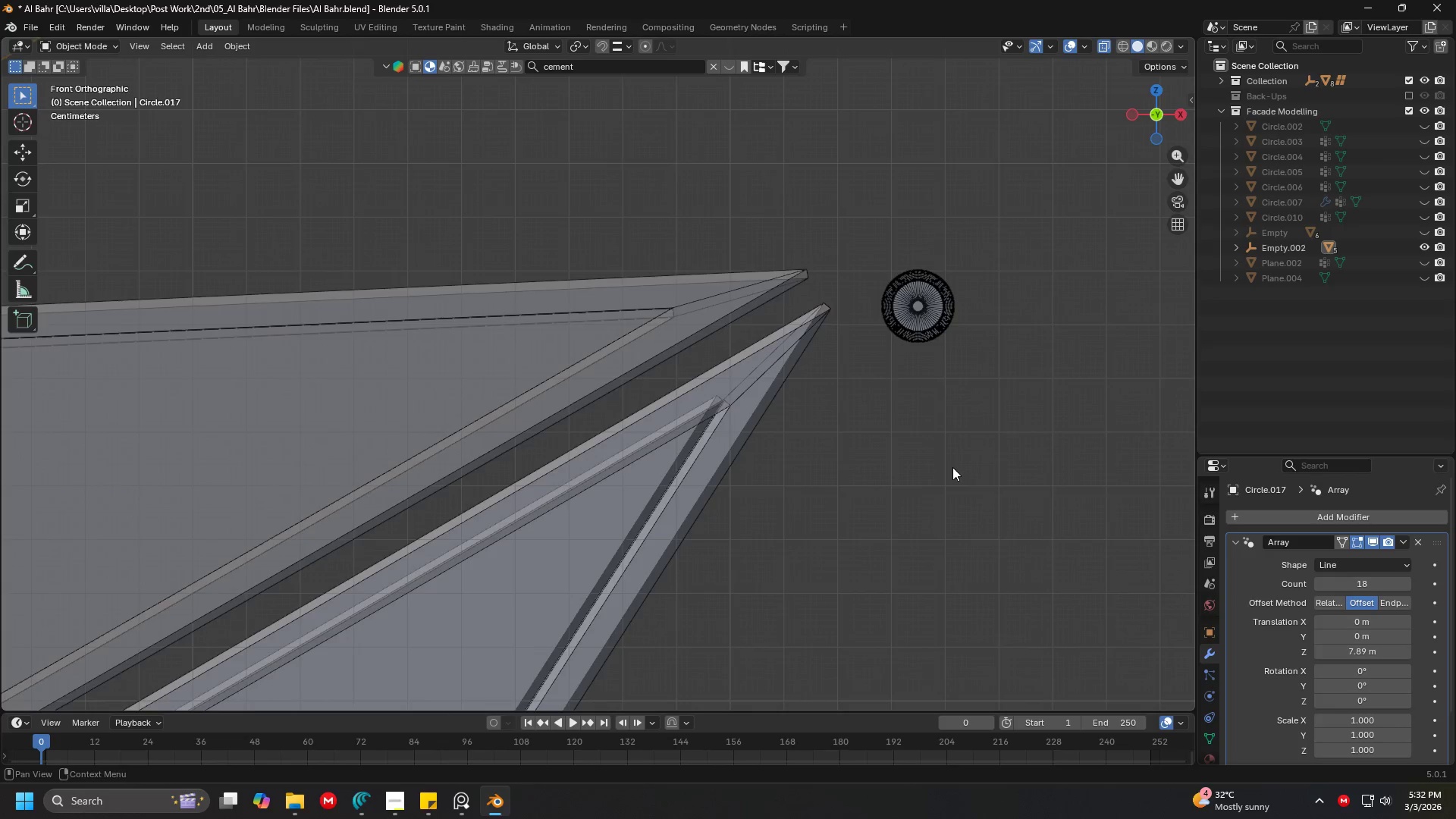 
scroll: coordinate [1001, 493], scroll_direction: down, amount: 7.0
 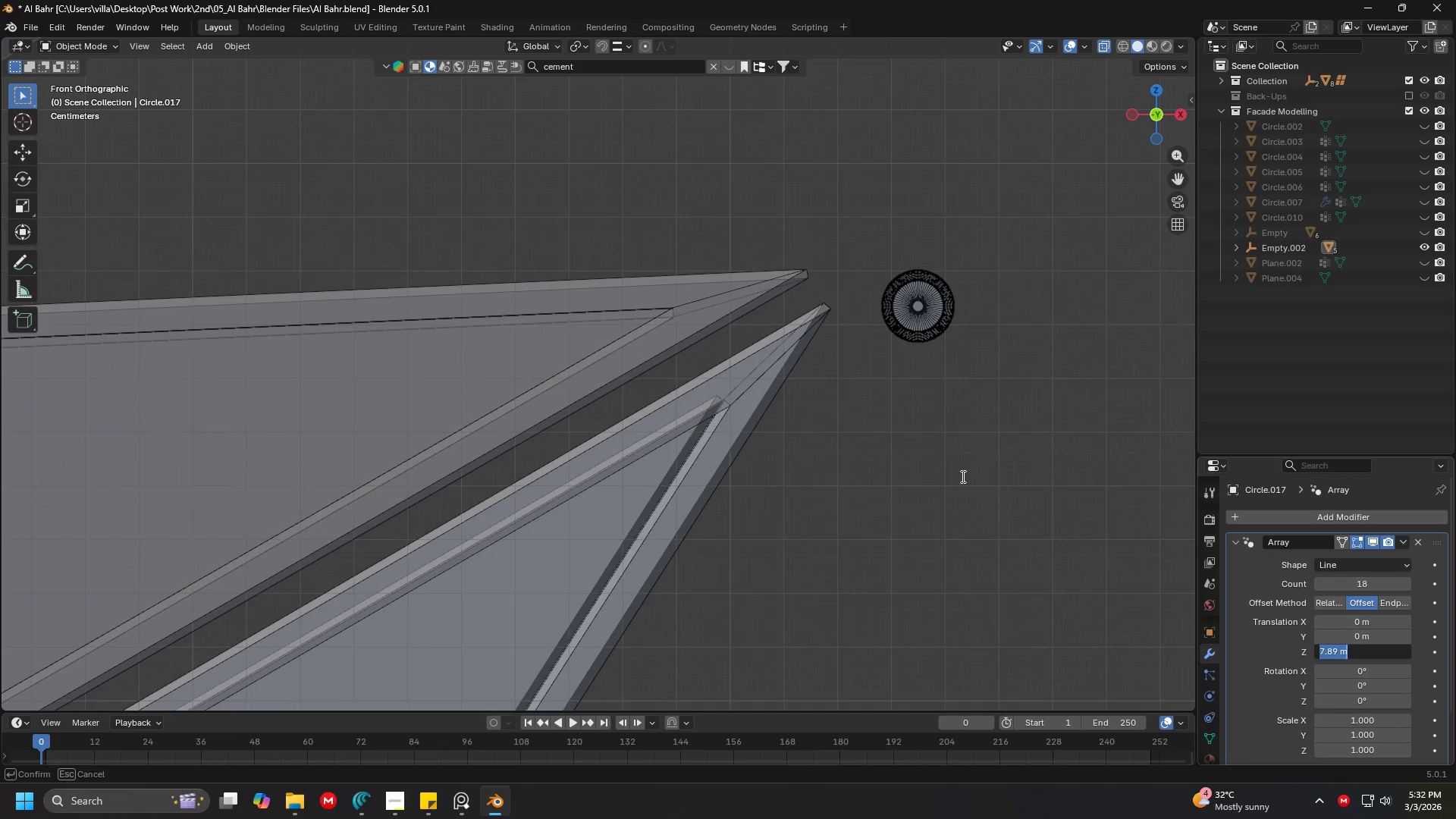 
key(Shift+ShiftLeft)
 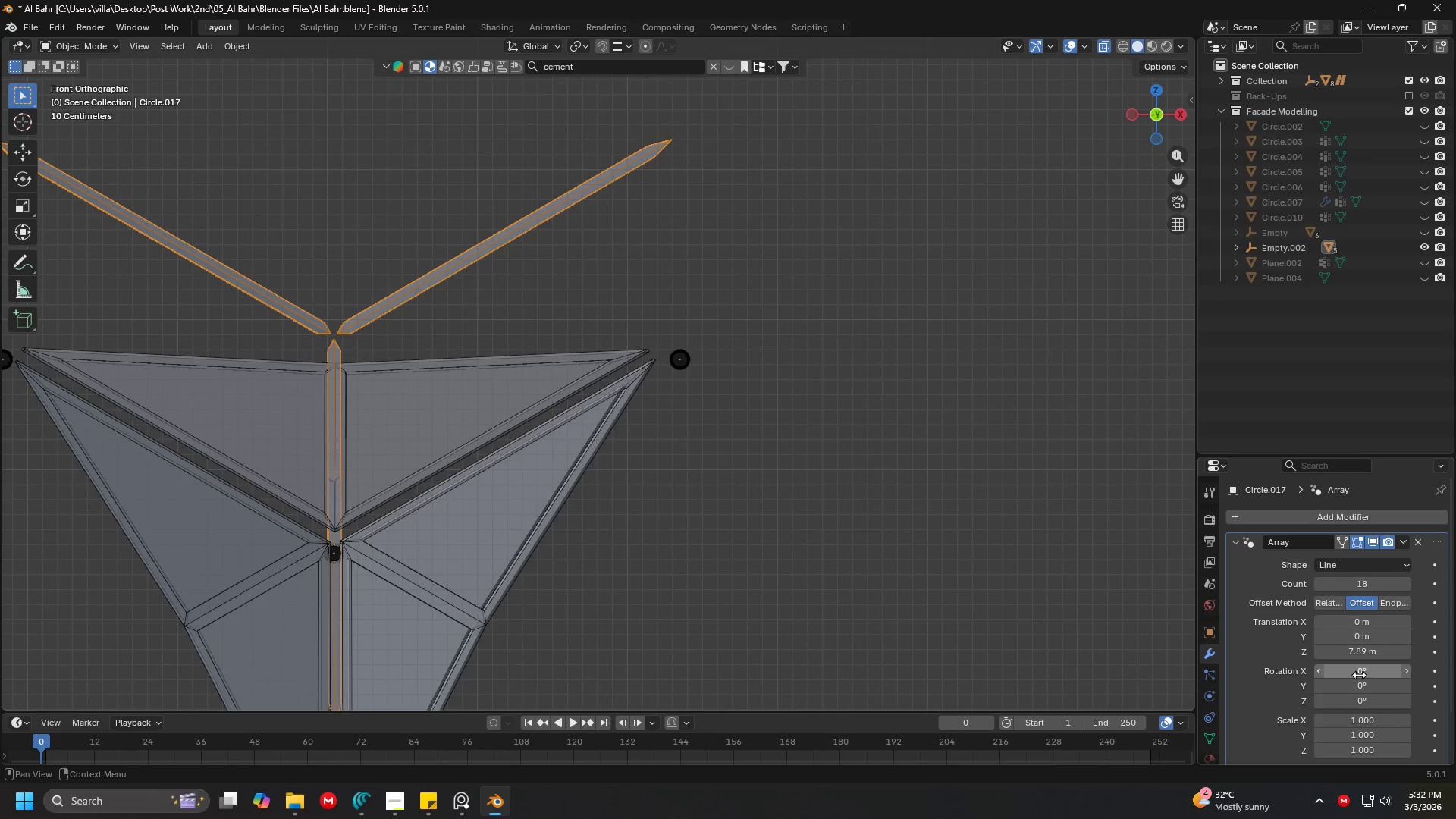 
scroll: coordinate [952, 467], scroll_direction: down, amount: 7.0
 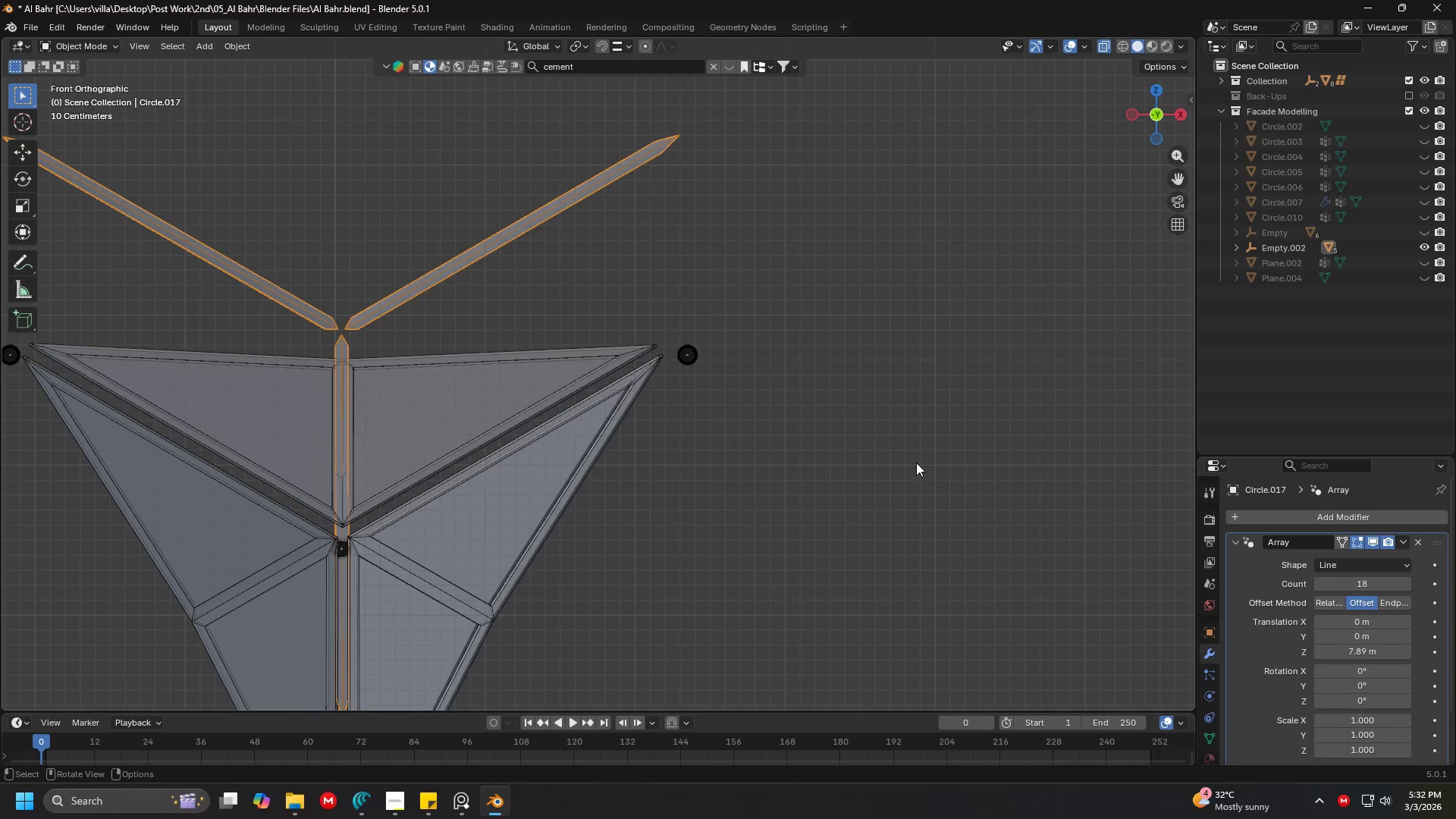 
left_click([1360, 653])
 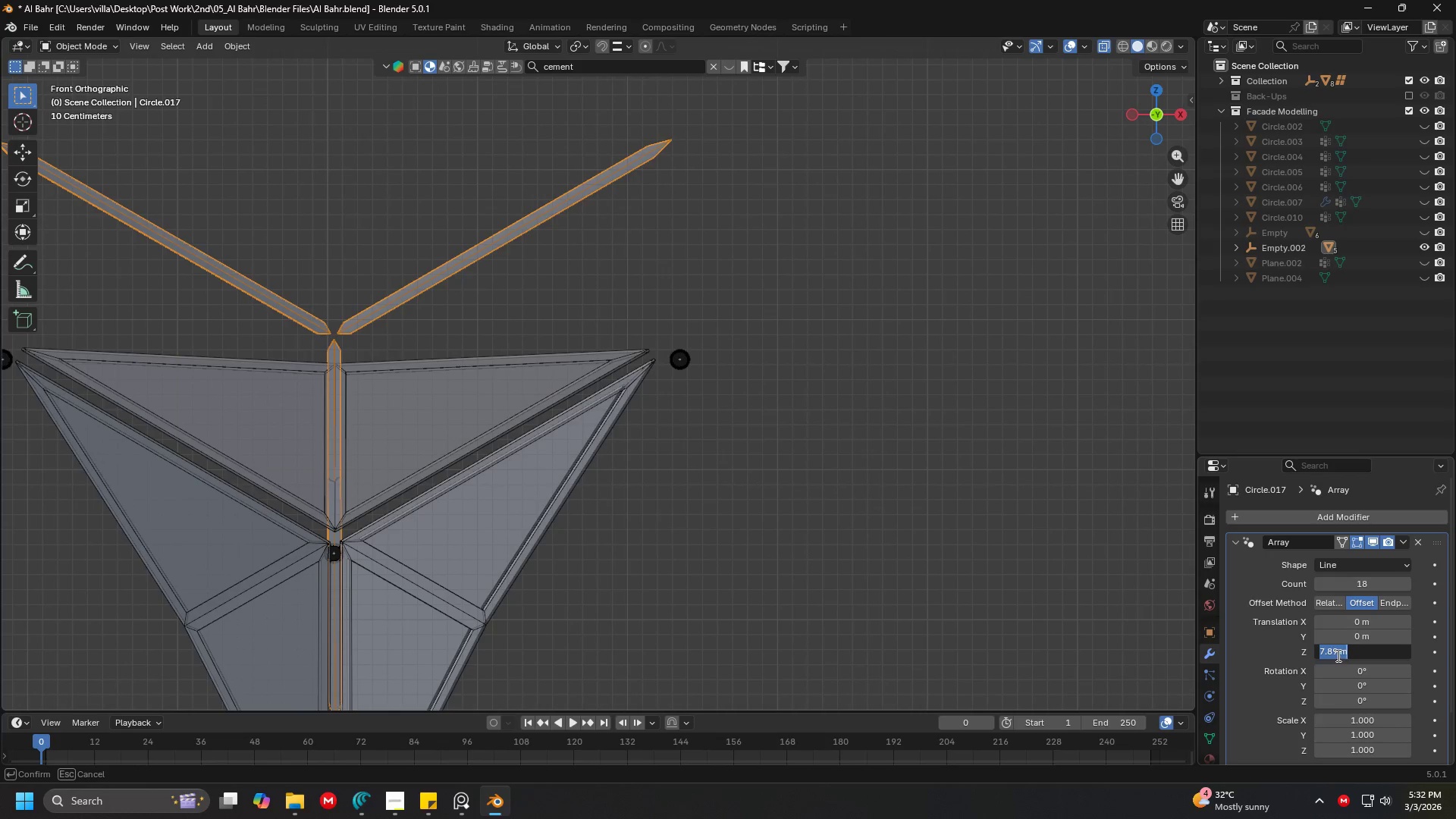 
left_click([1338, 654])
 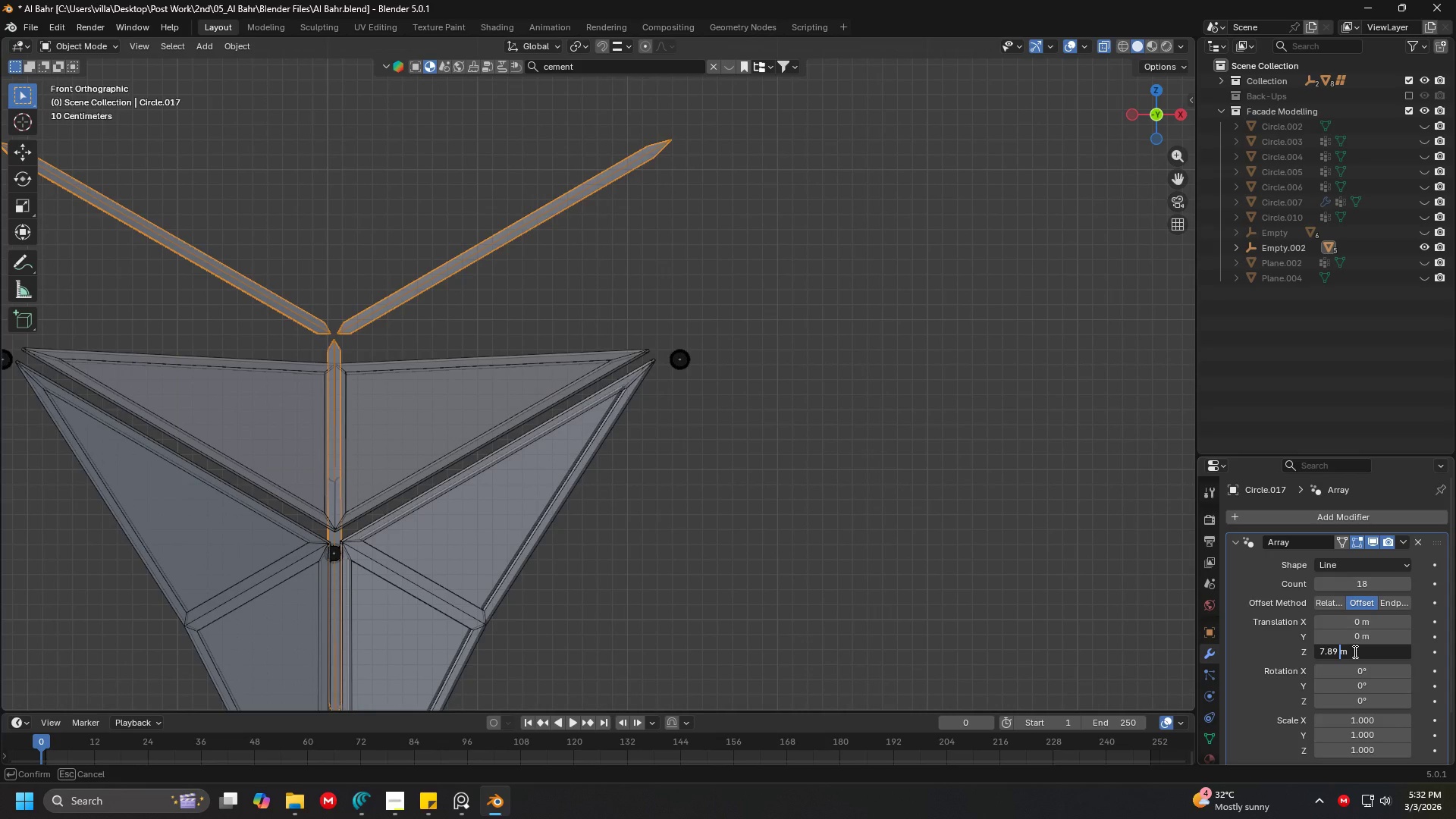 
key(Backspace)
 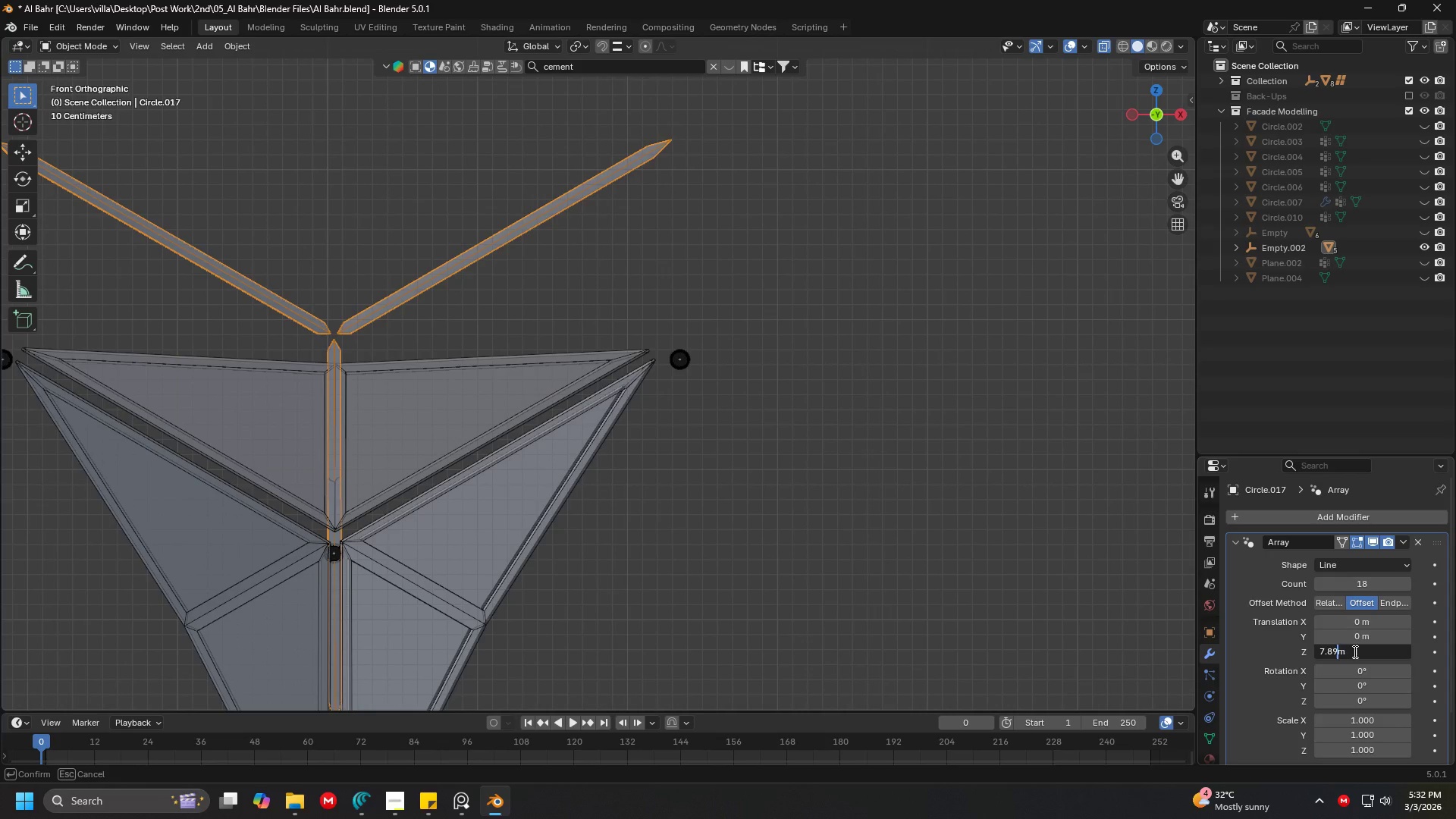 
key(Backspace)
 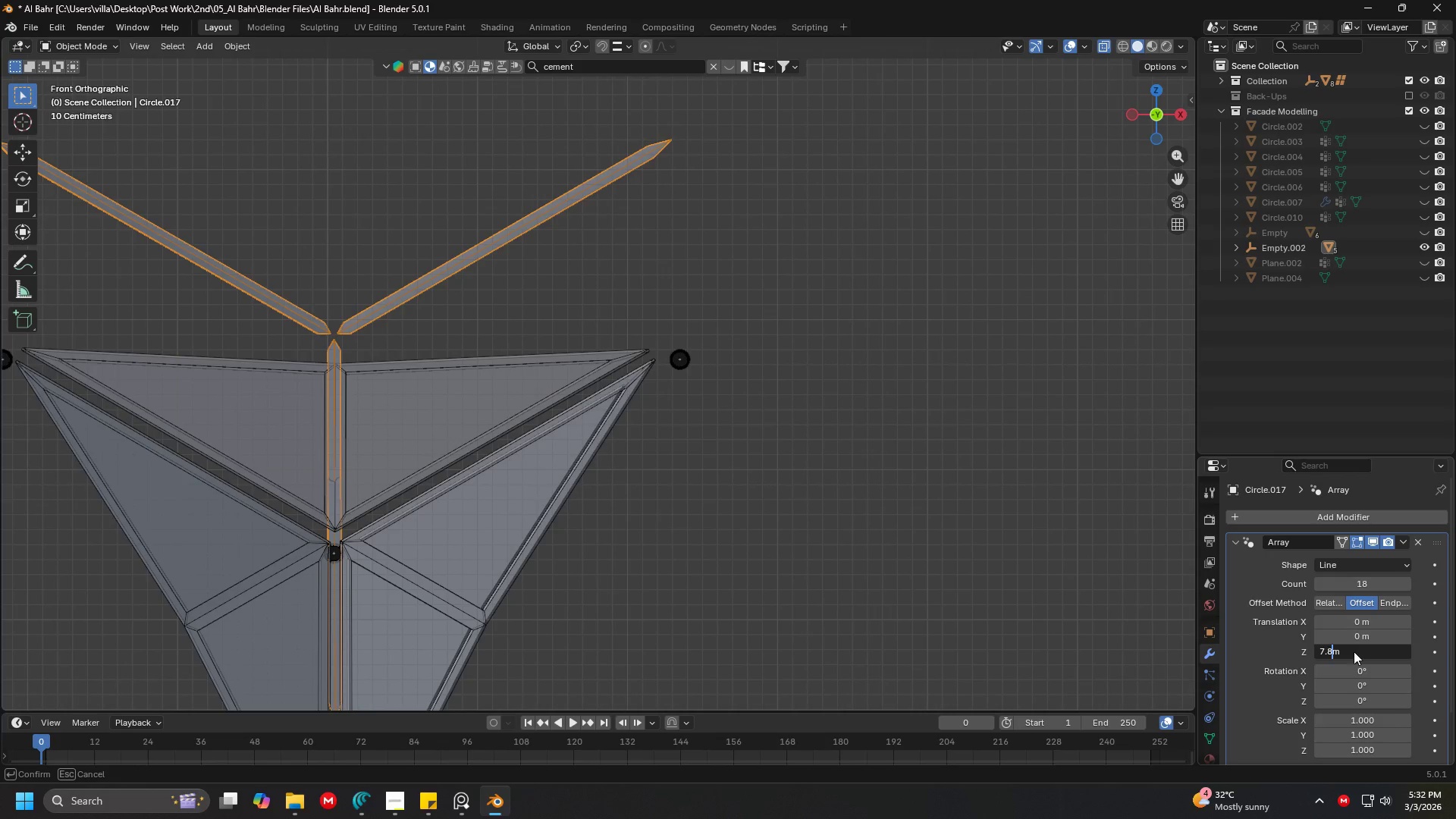 
key(Enter)
 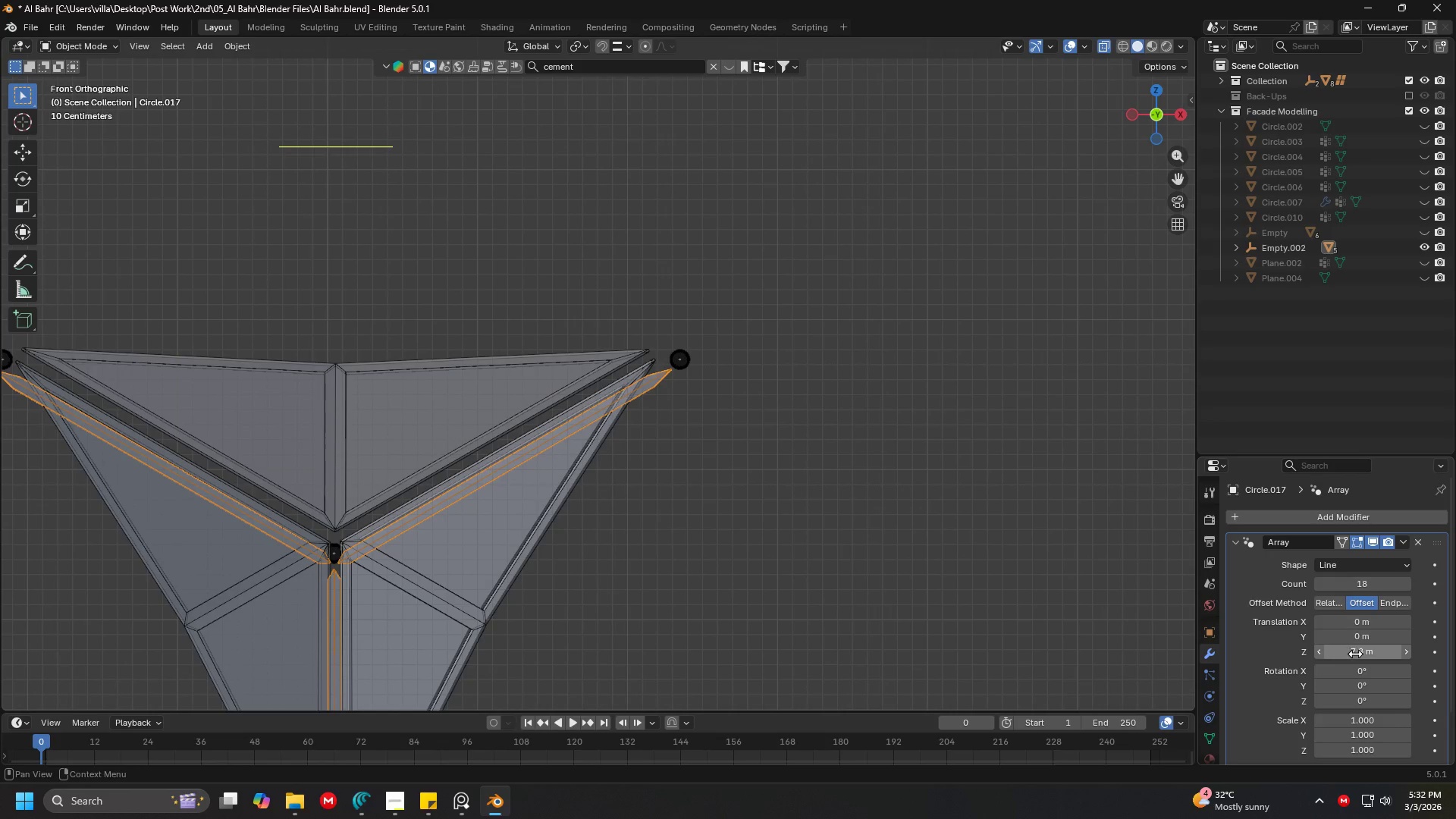 
left_click([1360, 656])
 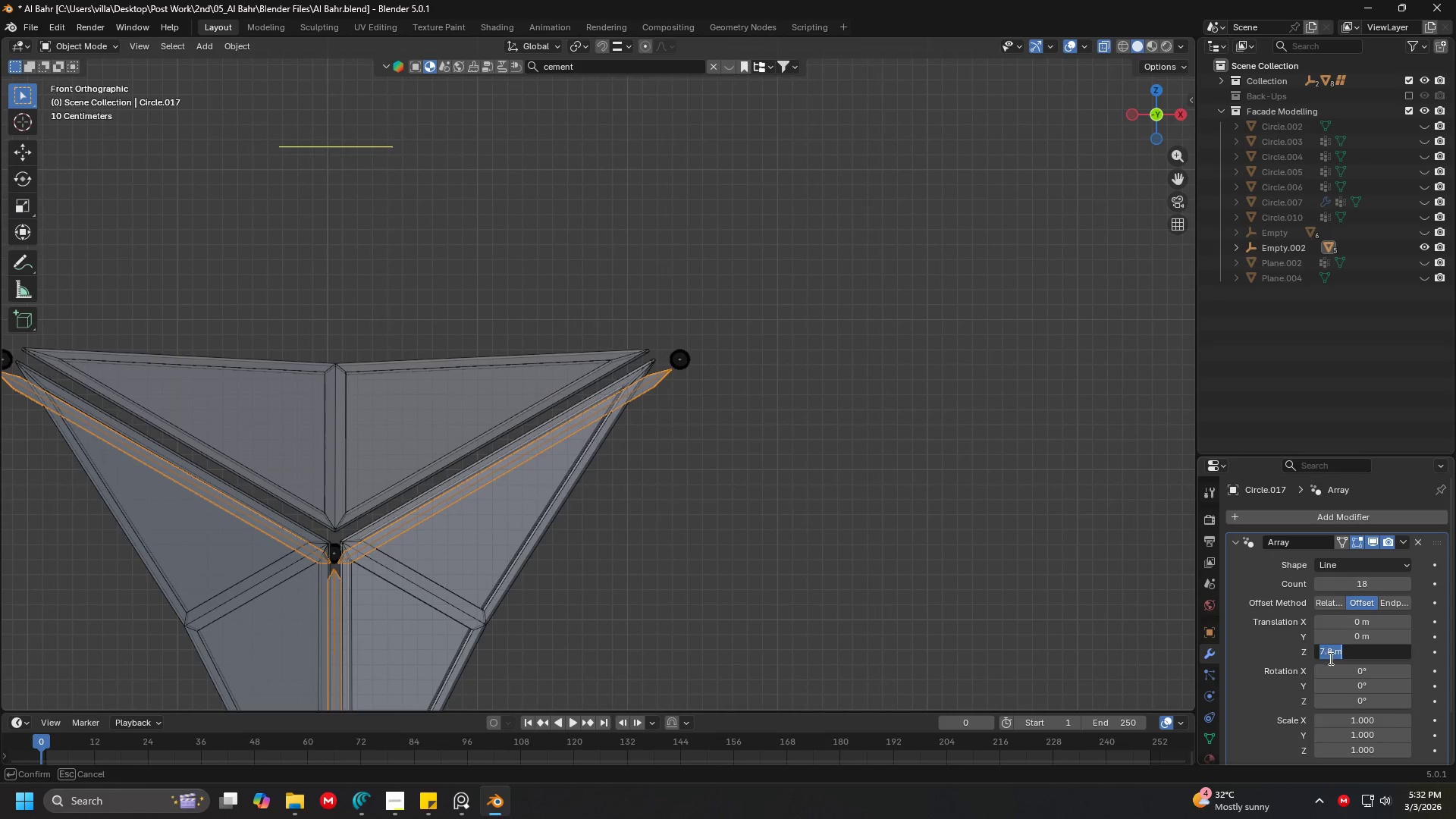 
left_click([1329, 658])
 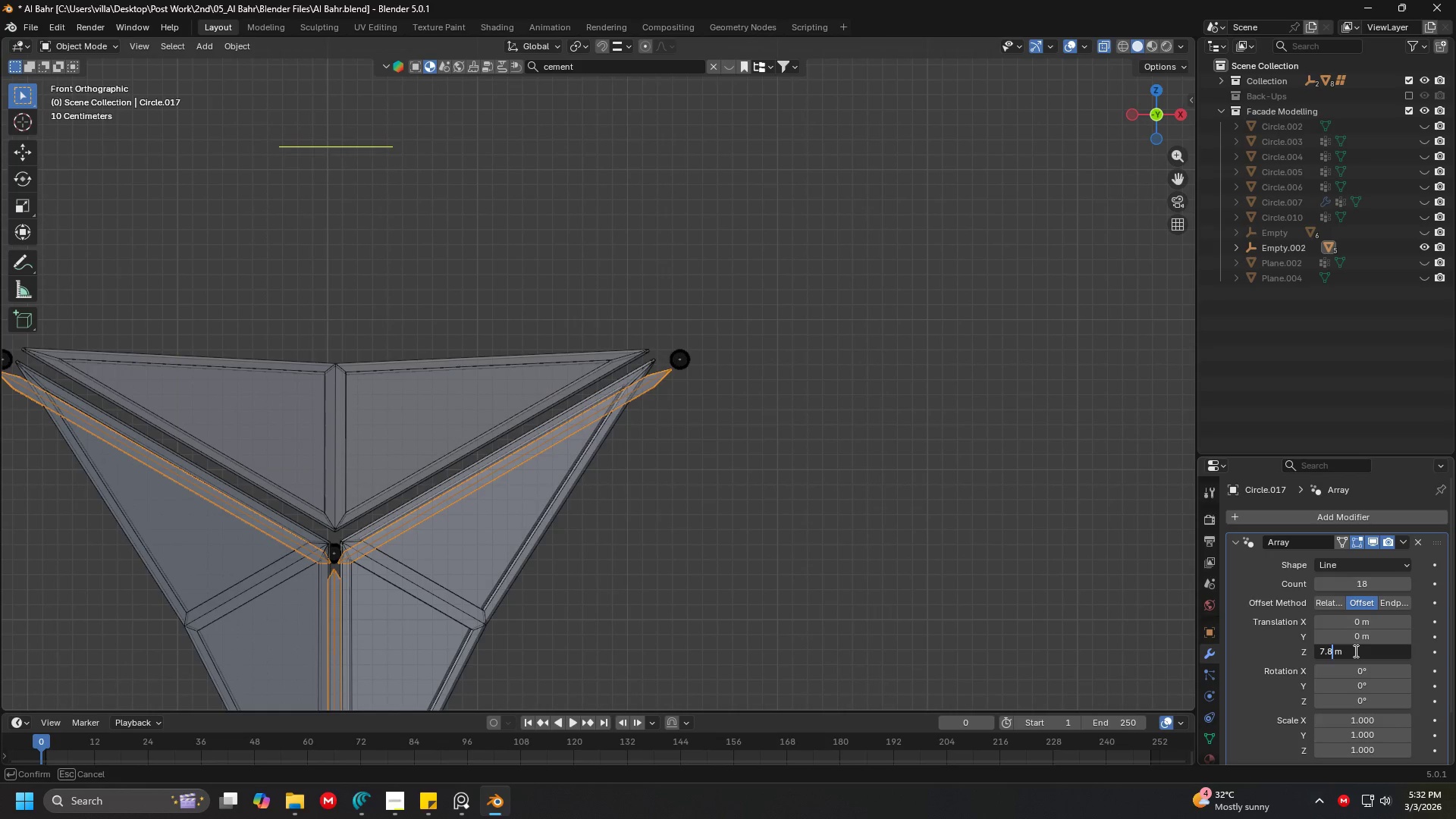 
key(1)
 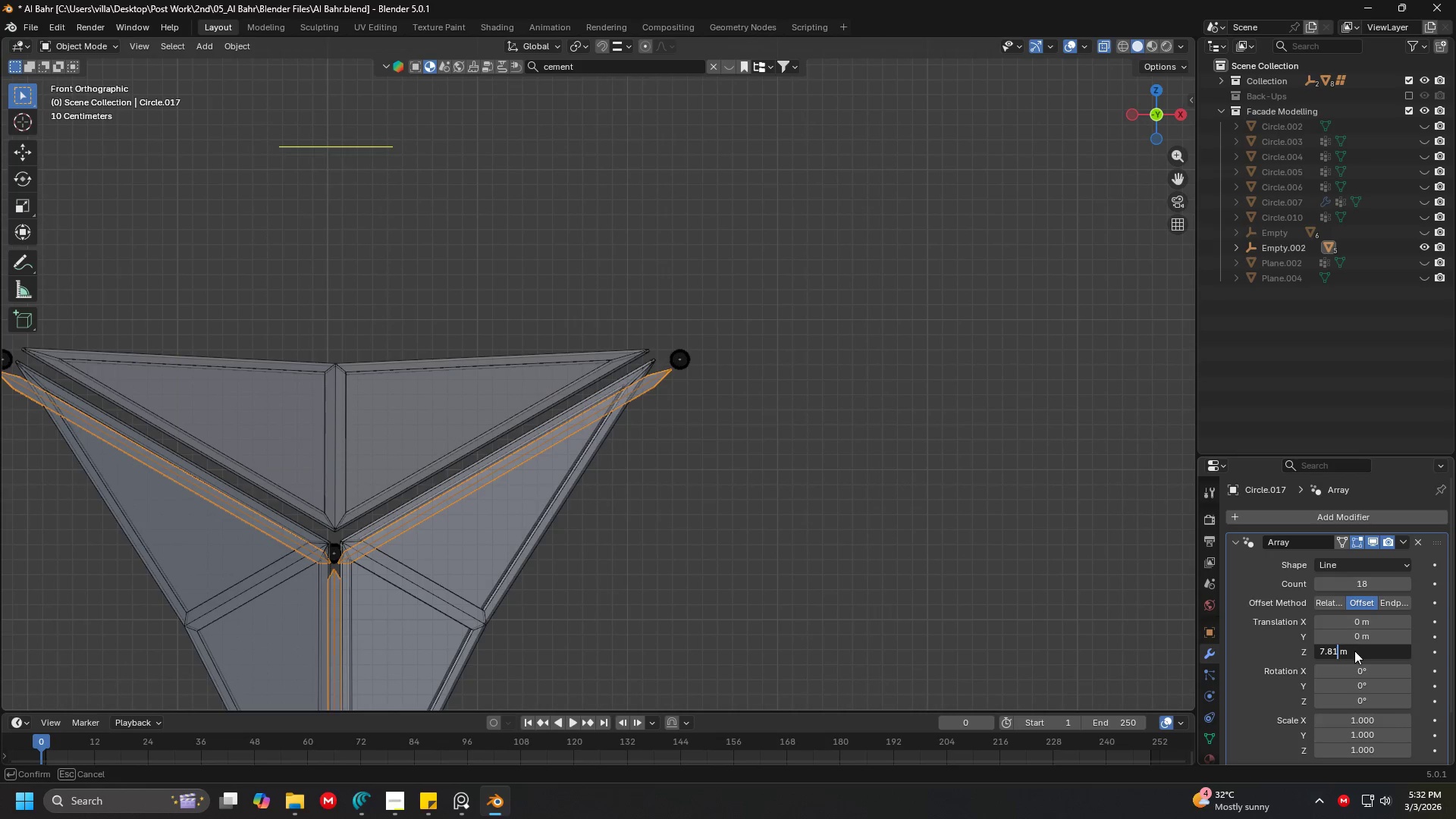 
key(Enter)
 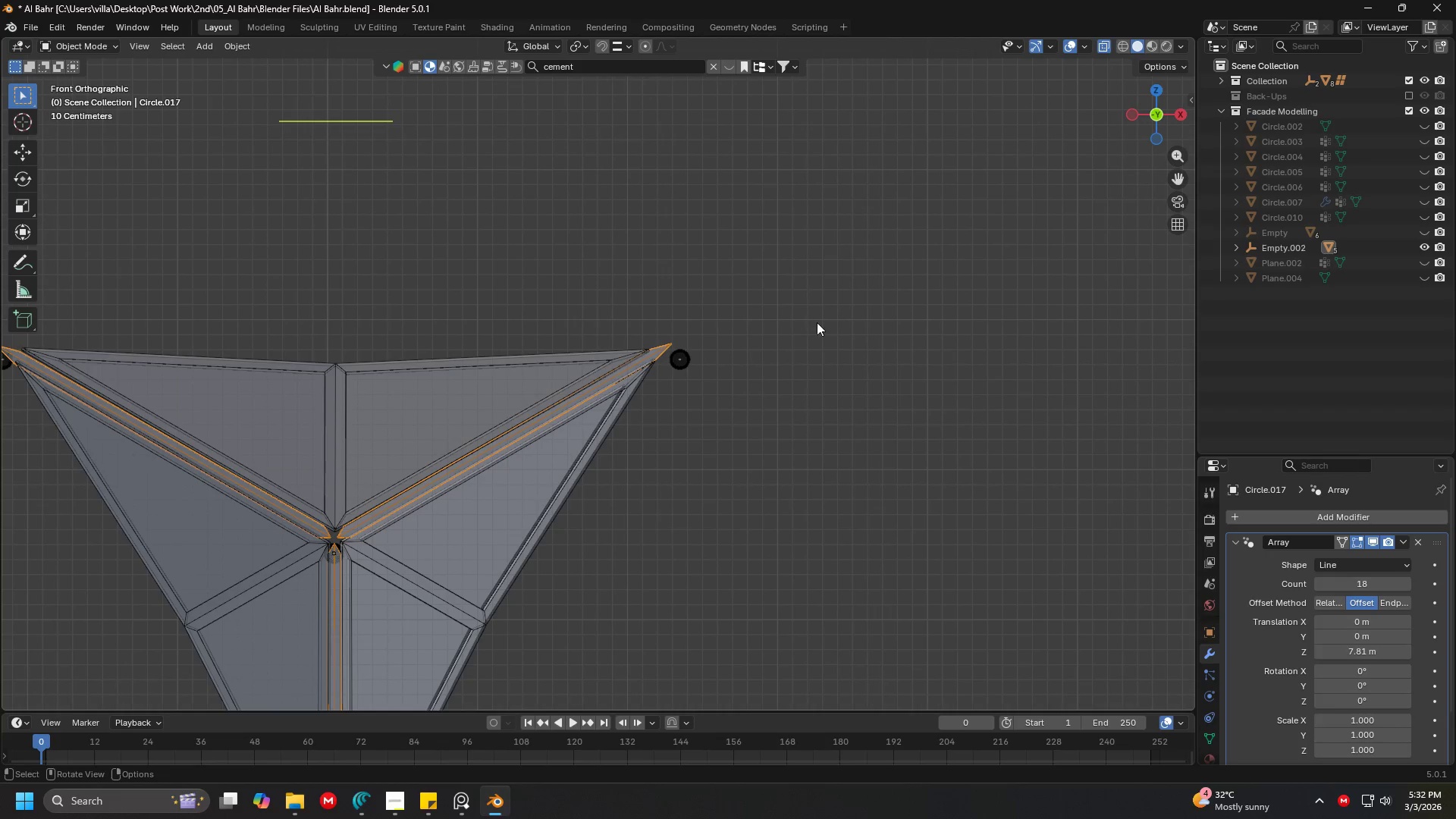 
left_click([657, 375])
 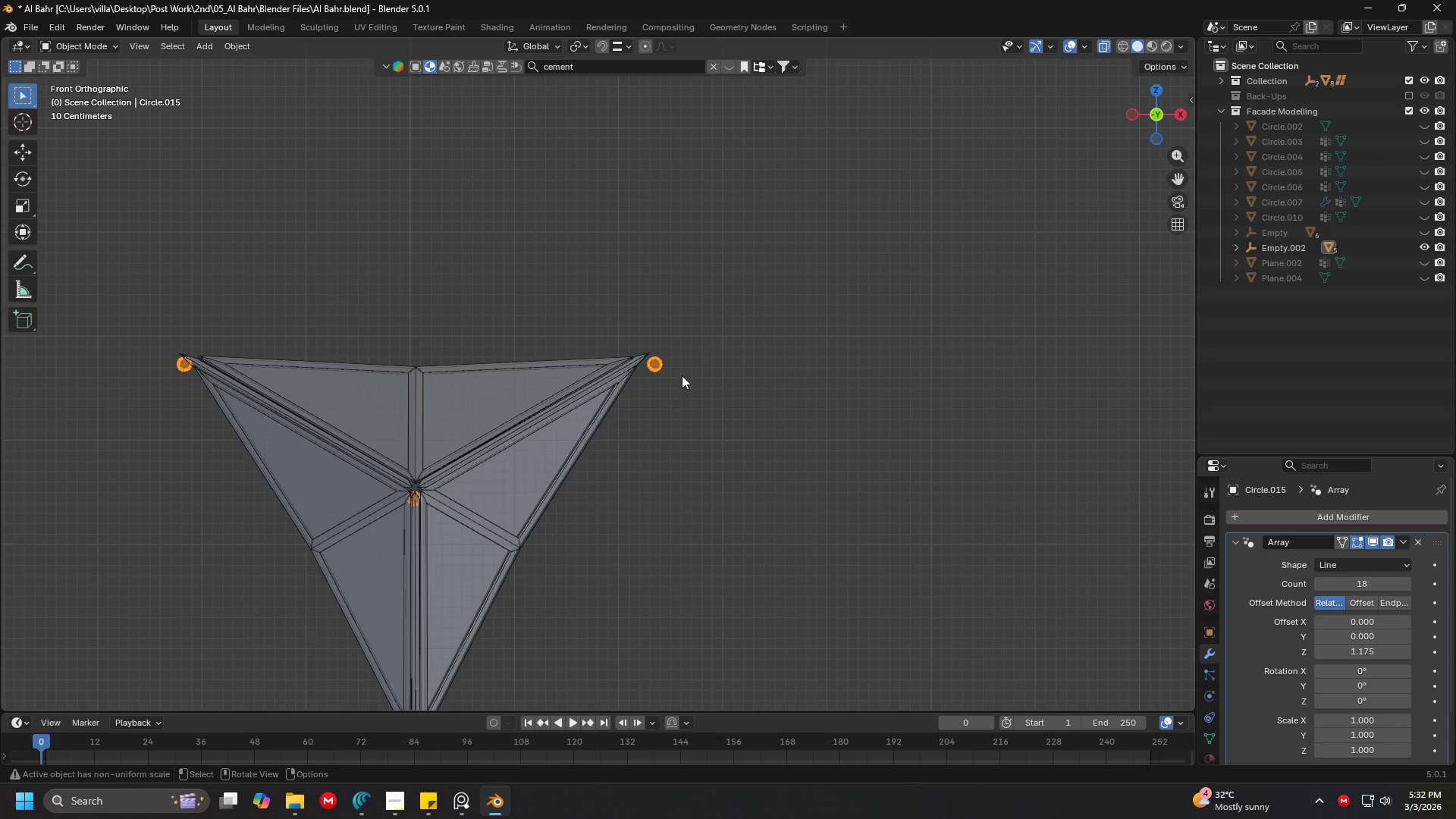 
scroll: coordinate [757, 332], scroll_direction: down, amount: 2.0
 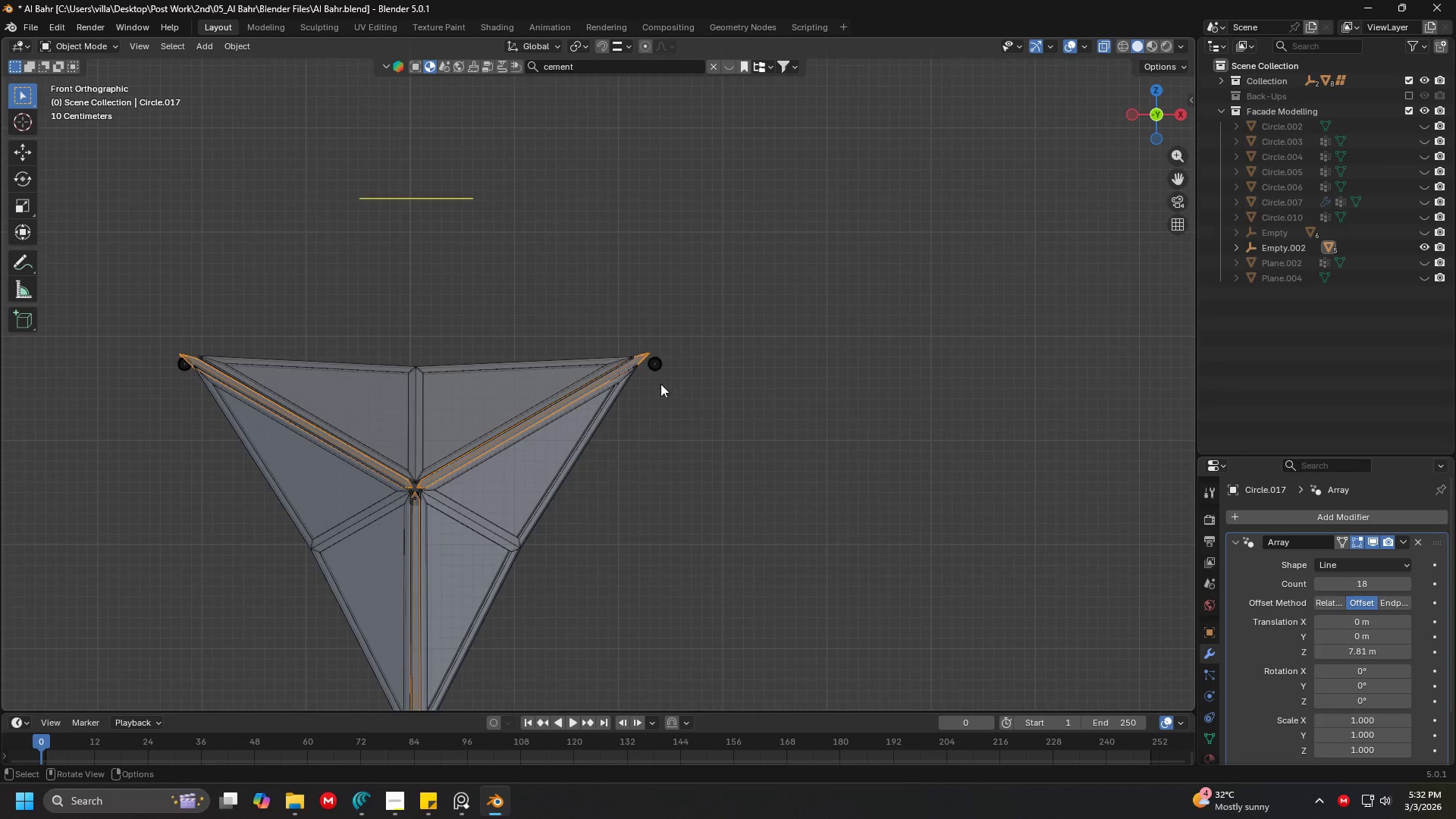 
hold_key(key=ShiftLeft, duration=0.33)
 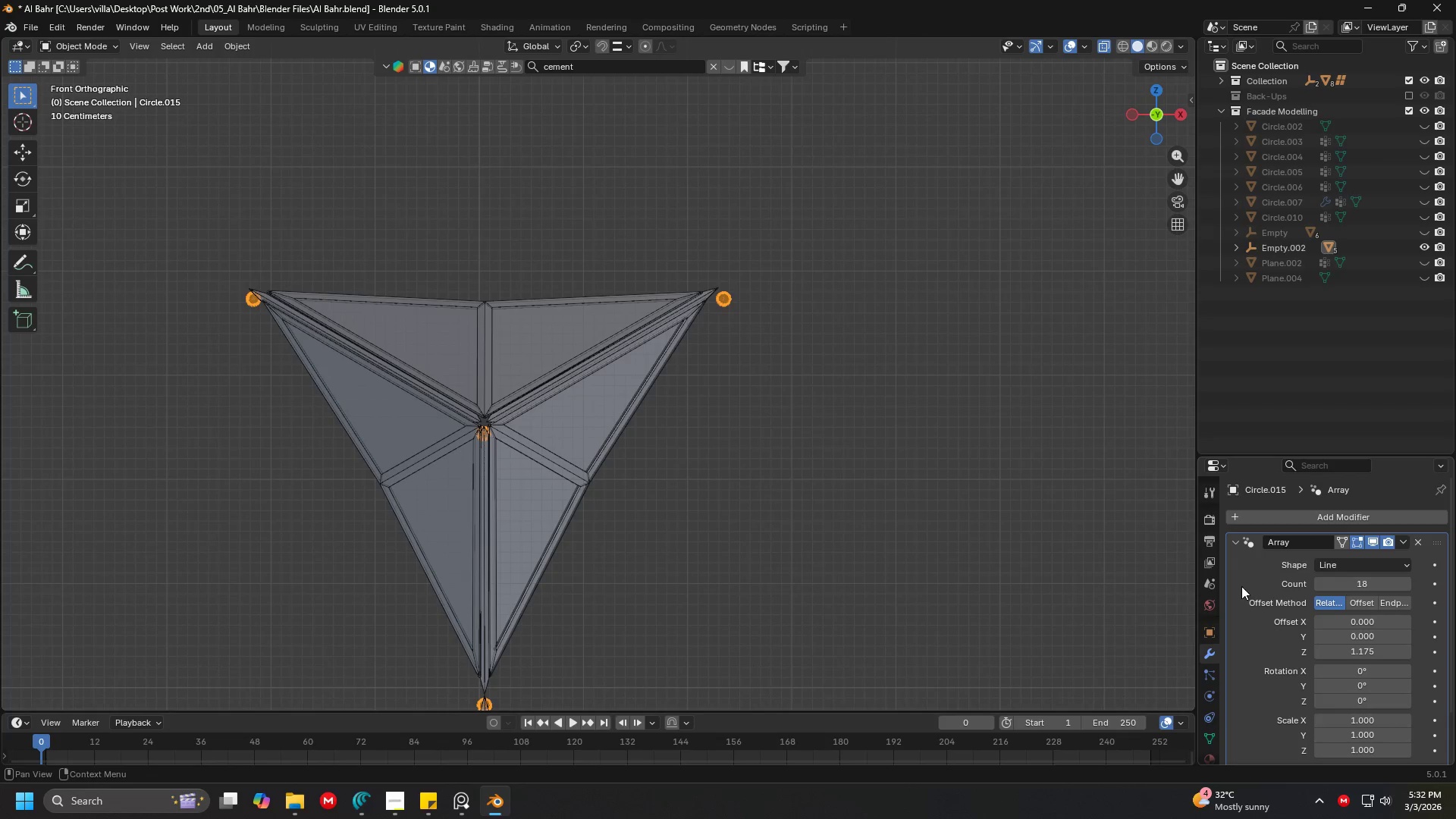 
key(Shift+ShiftLeft)
 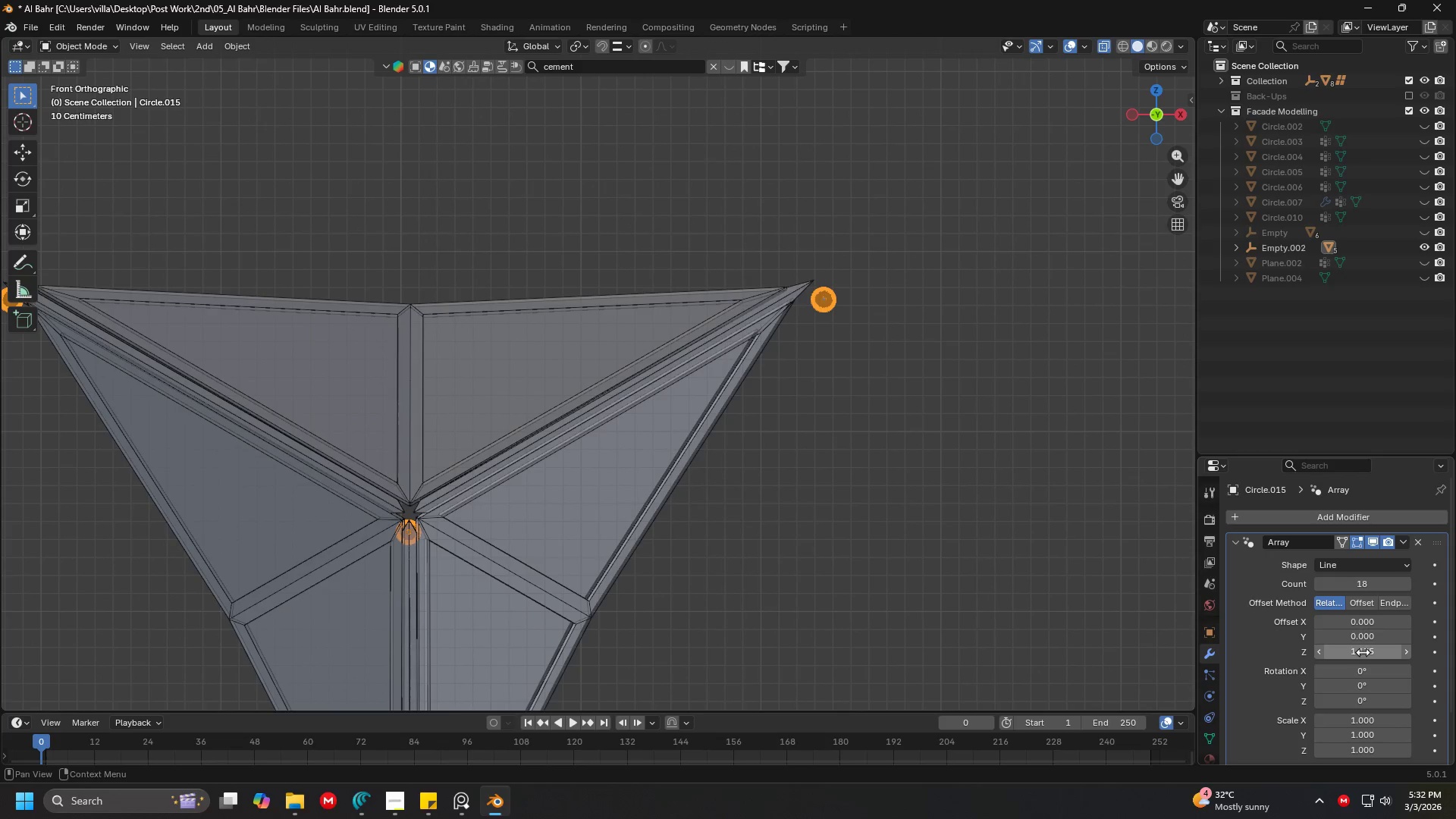 
scroll: coordinate [921, 529], scroll_direction: up, amount: 5.0
 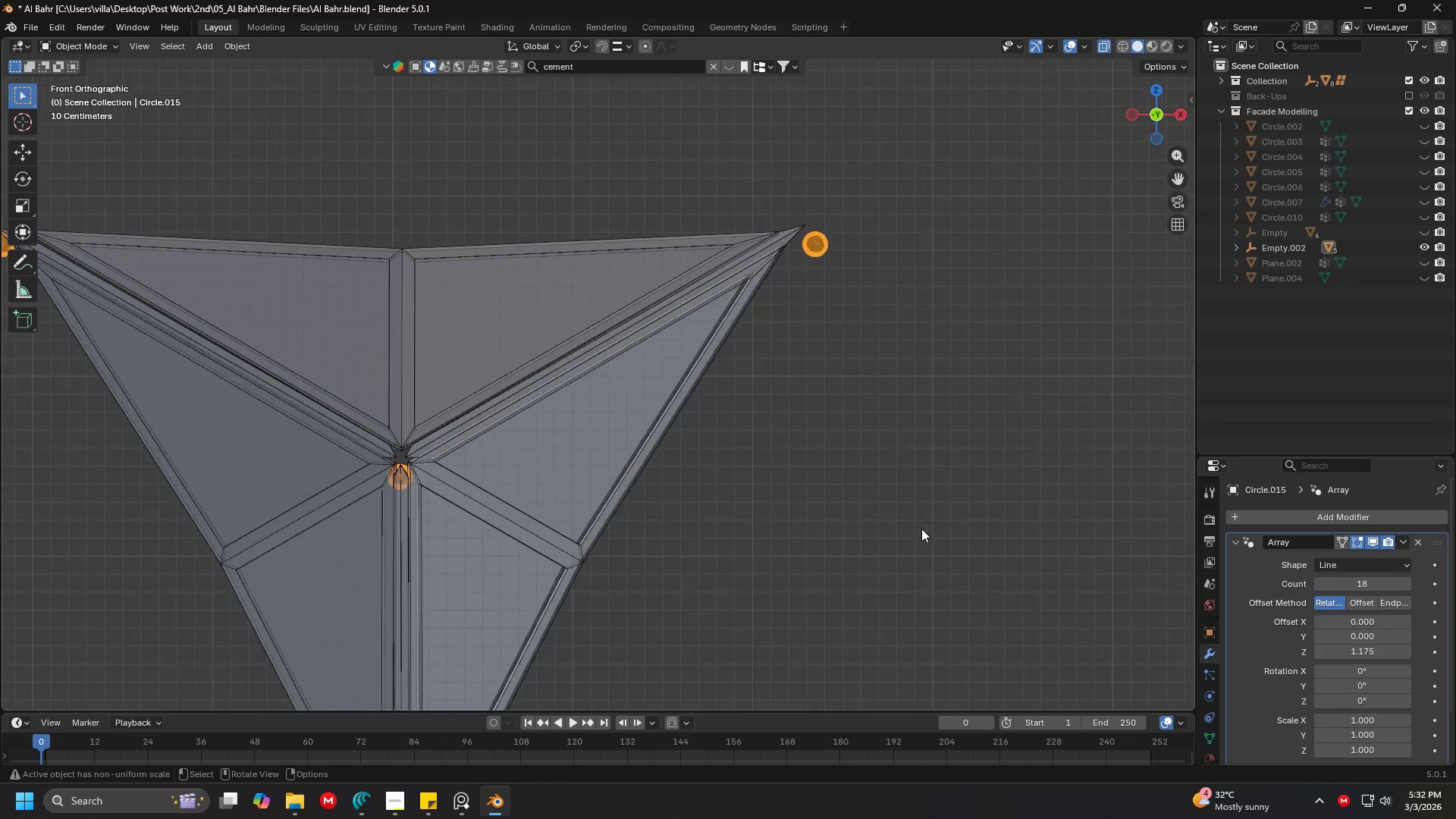 
double_click([1363, 652])
 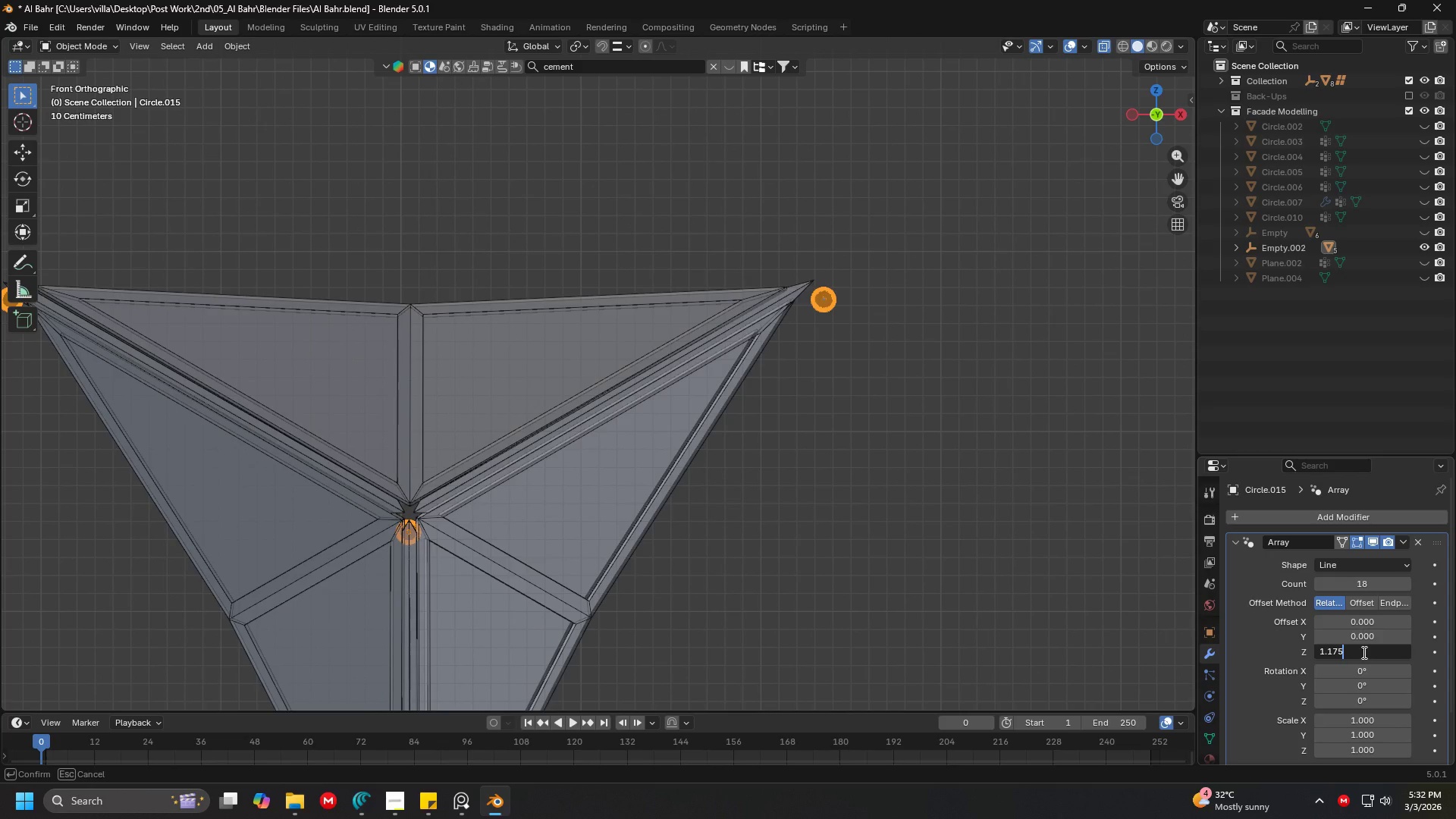 
key(Backspace)
 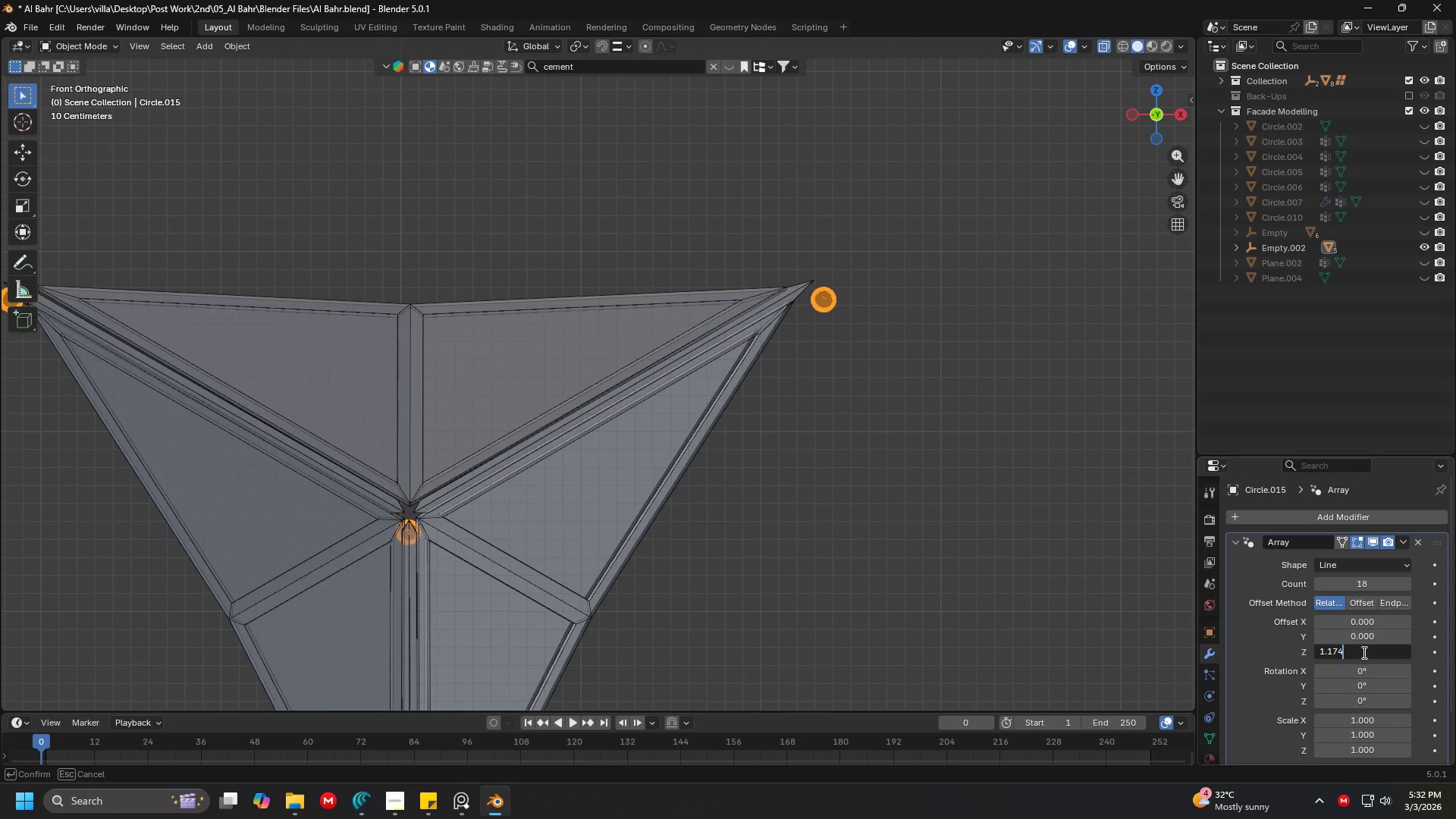 
key(4)
 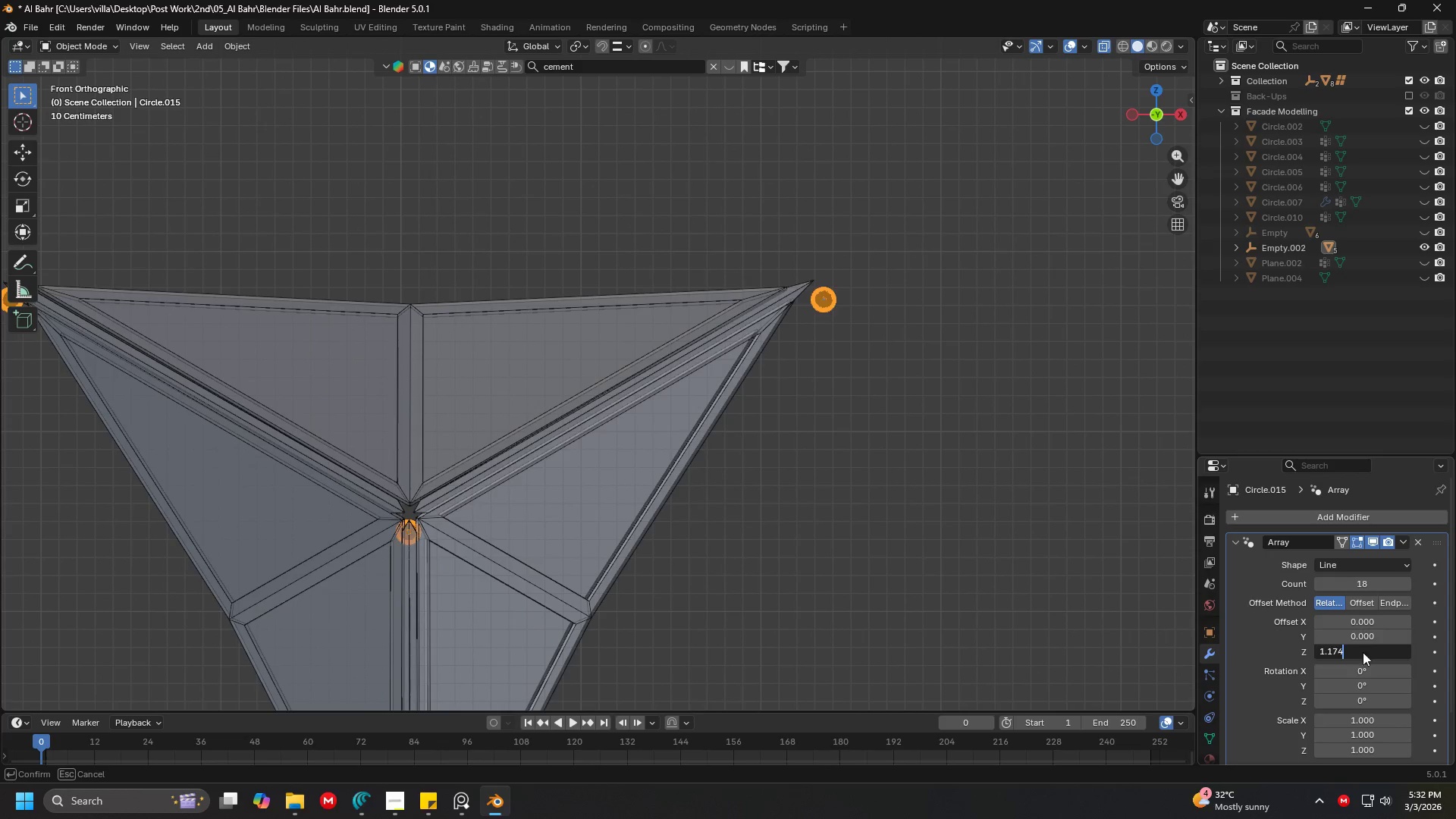 
key(Enter)
 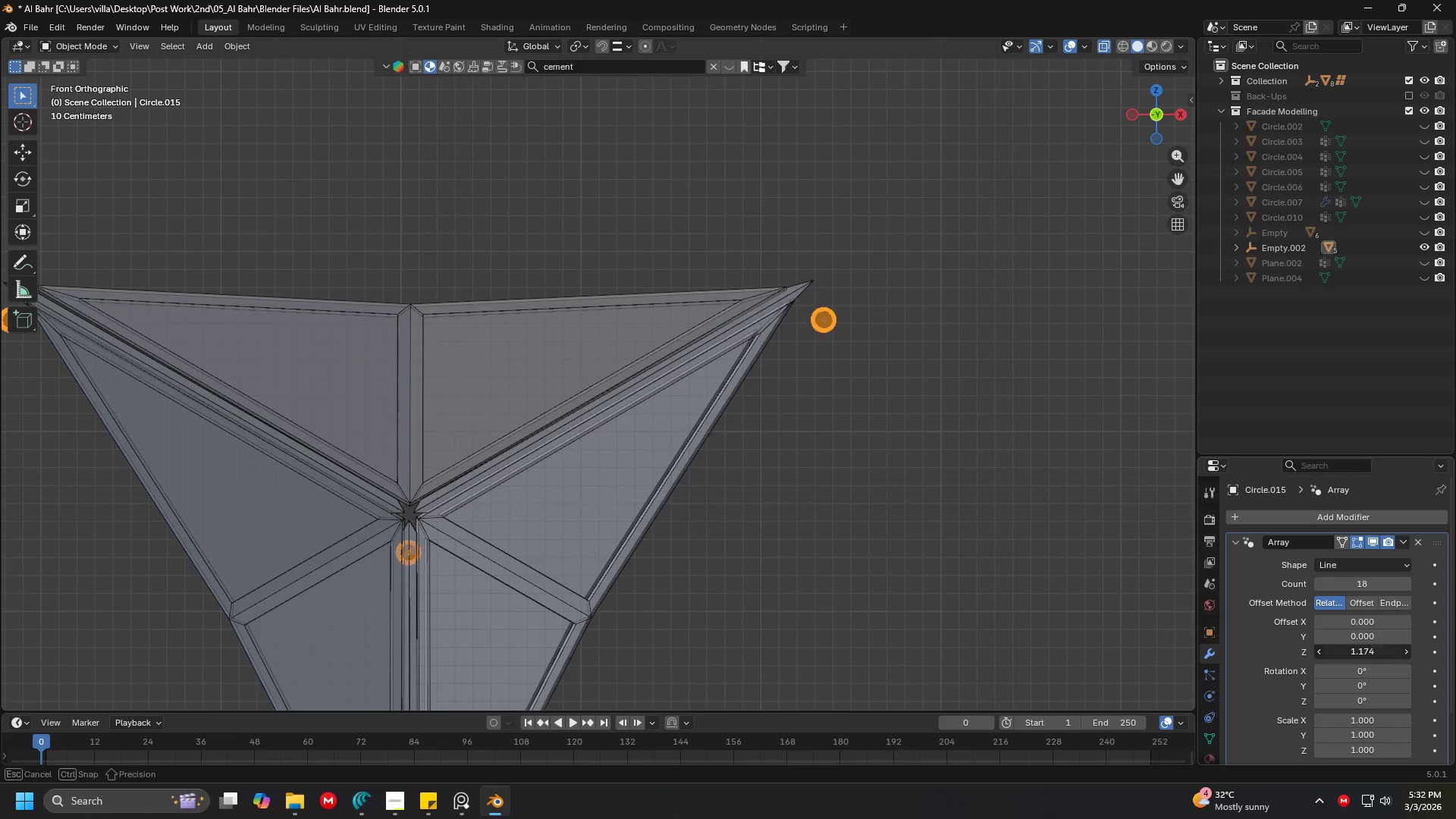 
double_click([1363, 652])
 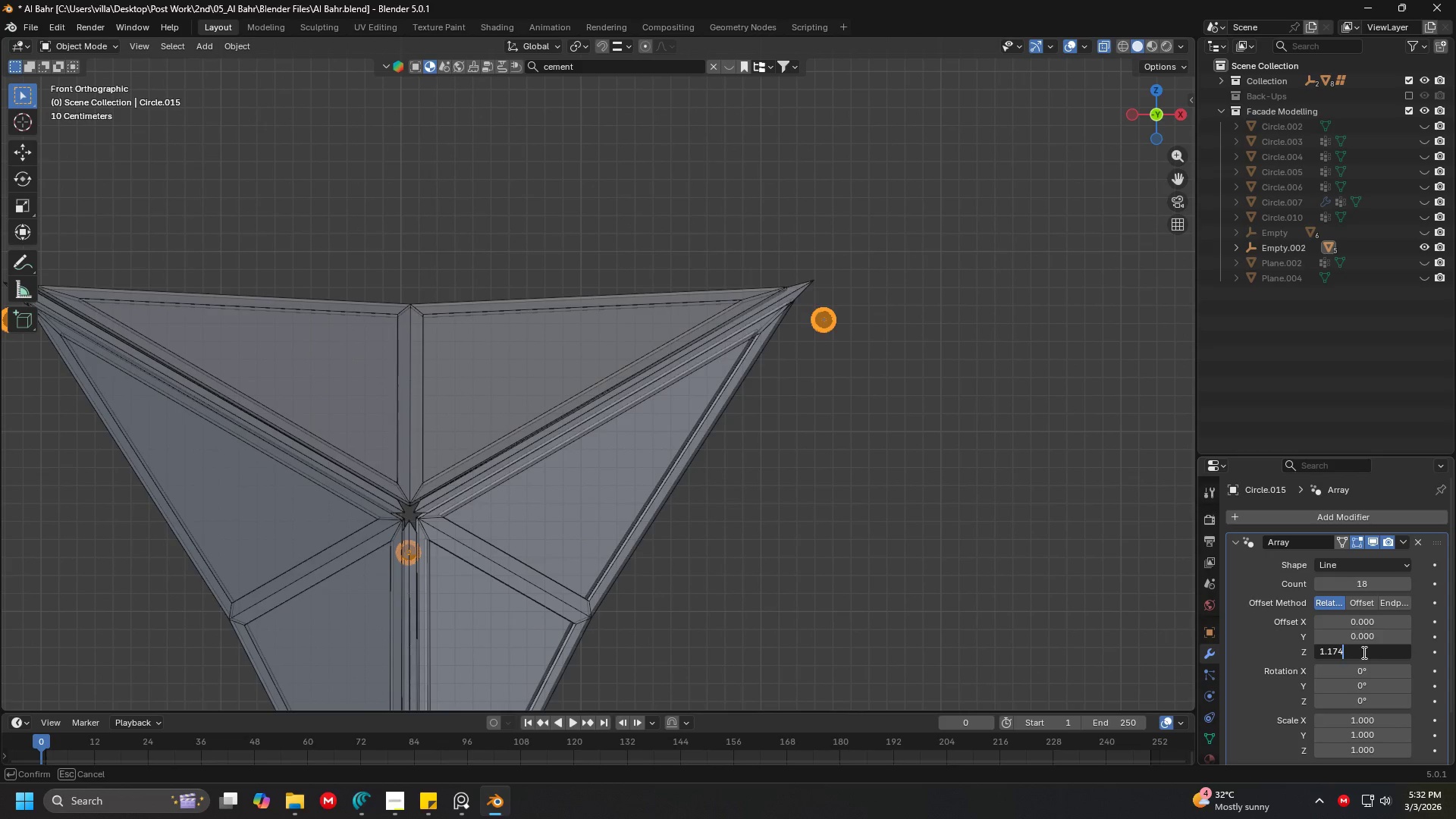 
key(Backspace)
 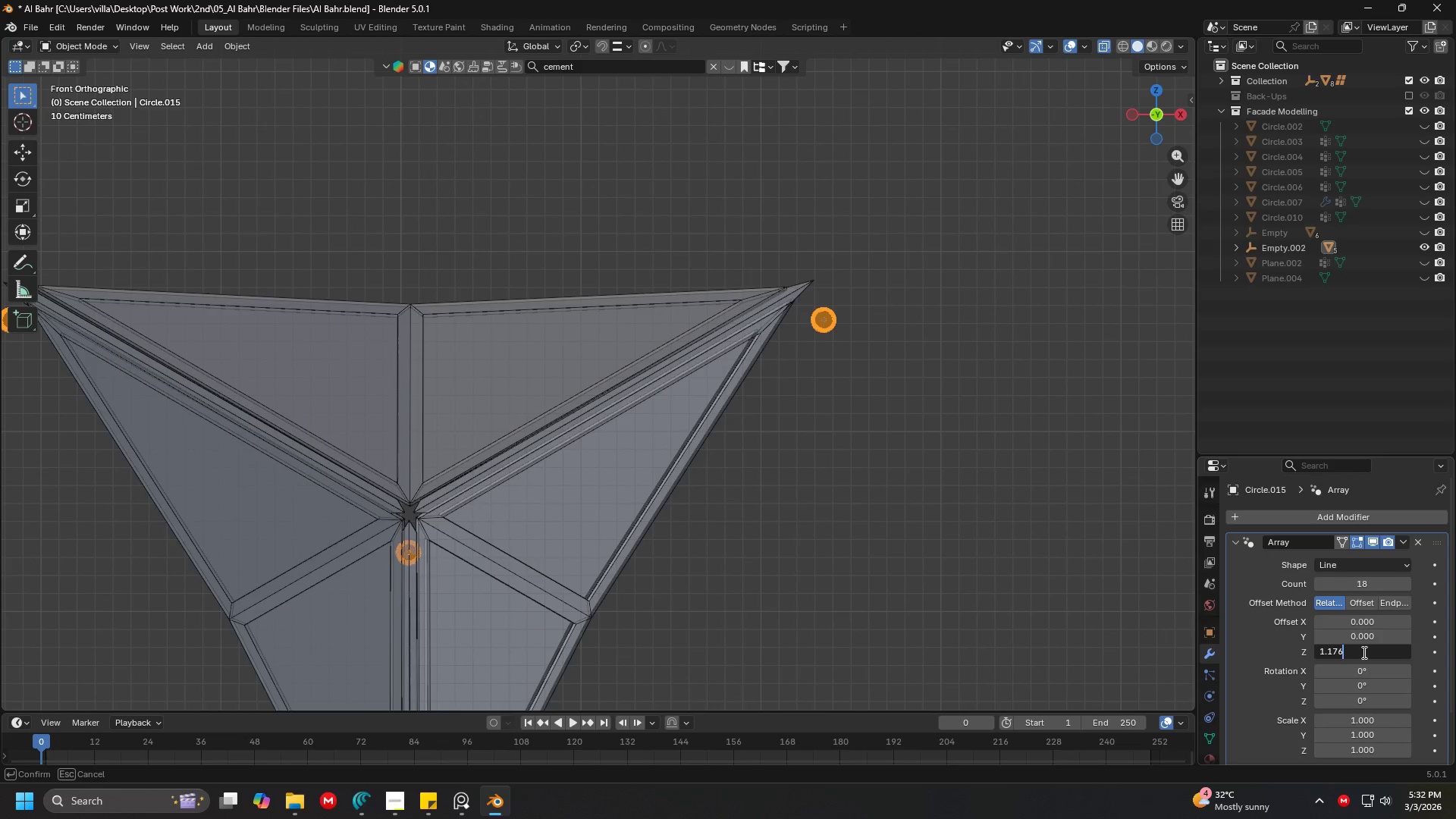 
key(6)
 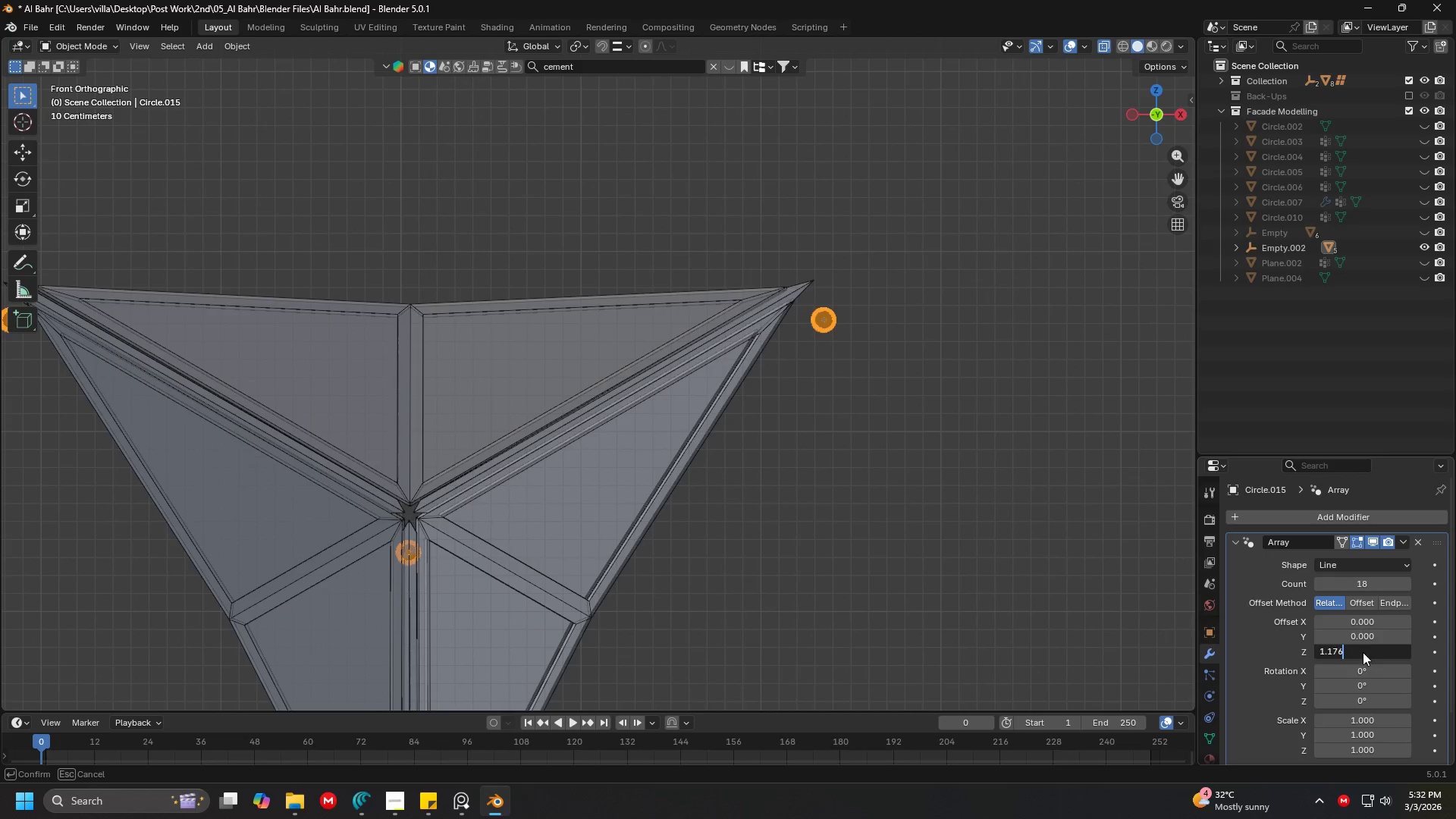 
key(Enter)
 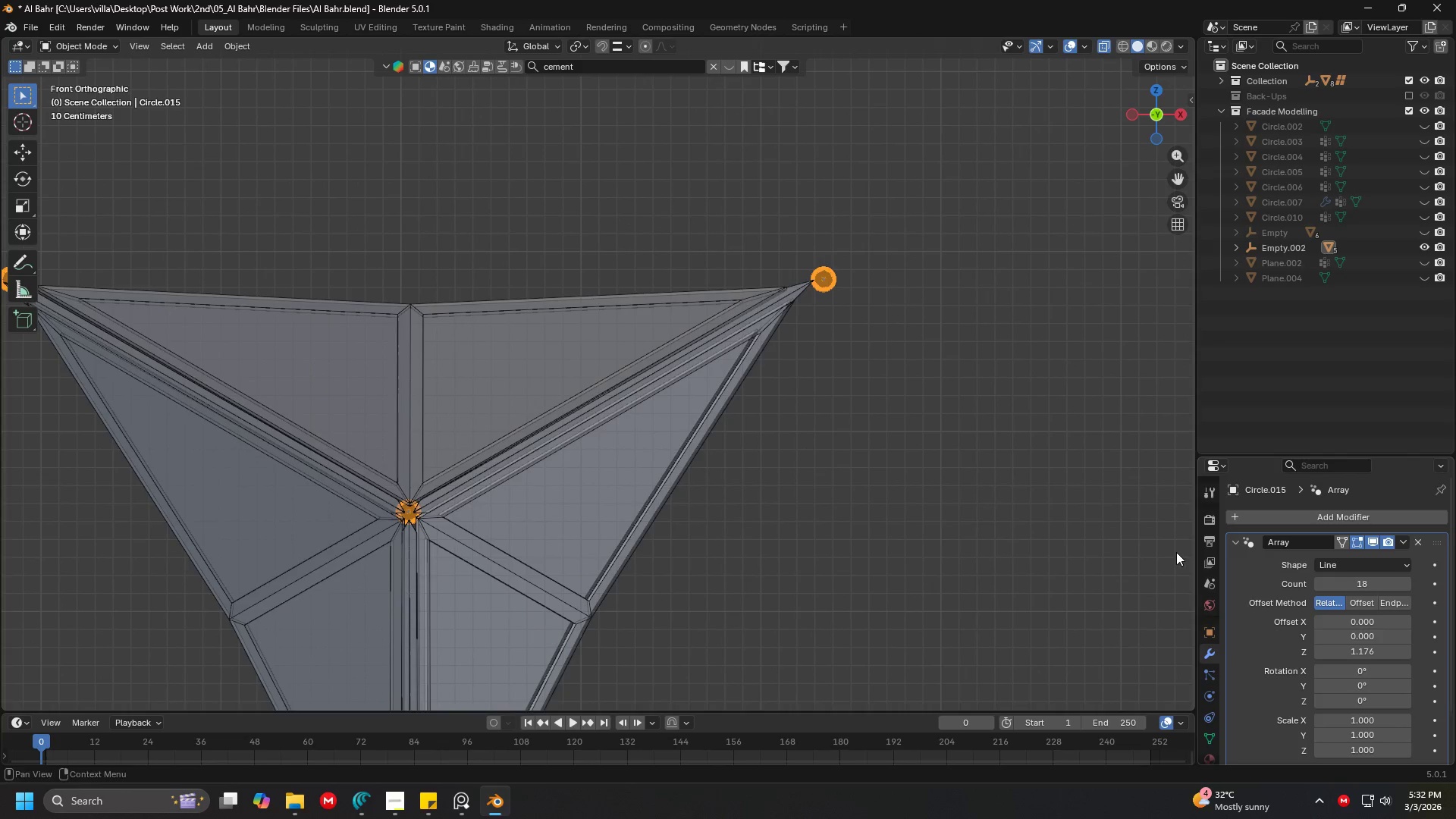 
hold_key(key=ShiftLeft, duration=0.52)
hold_key(key=ShiftLeft, duration=0.36)
scroll: coordinate [642, 189], scroll_direction: down, amount: 17.0
 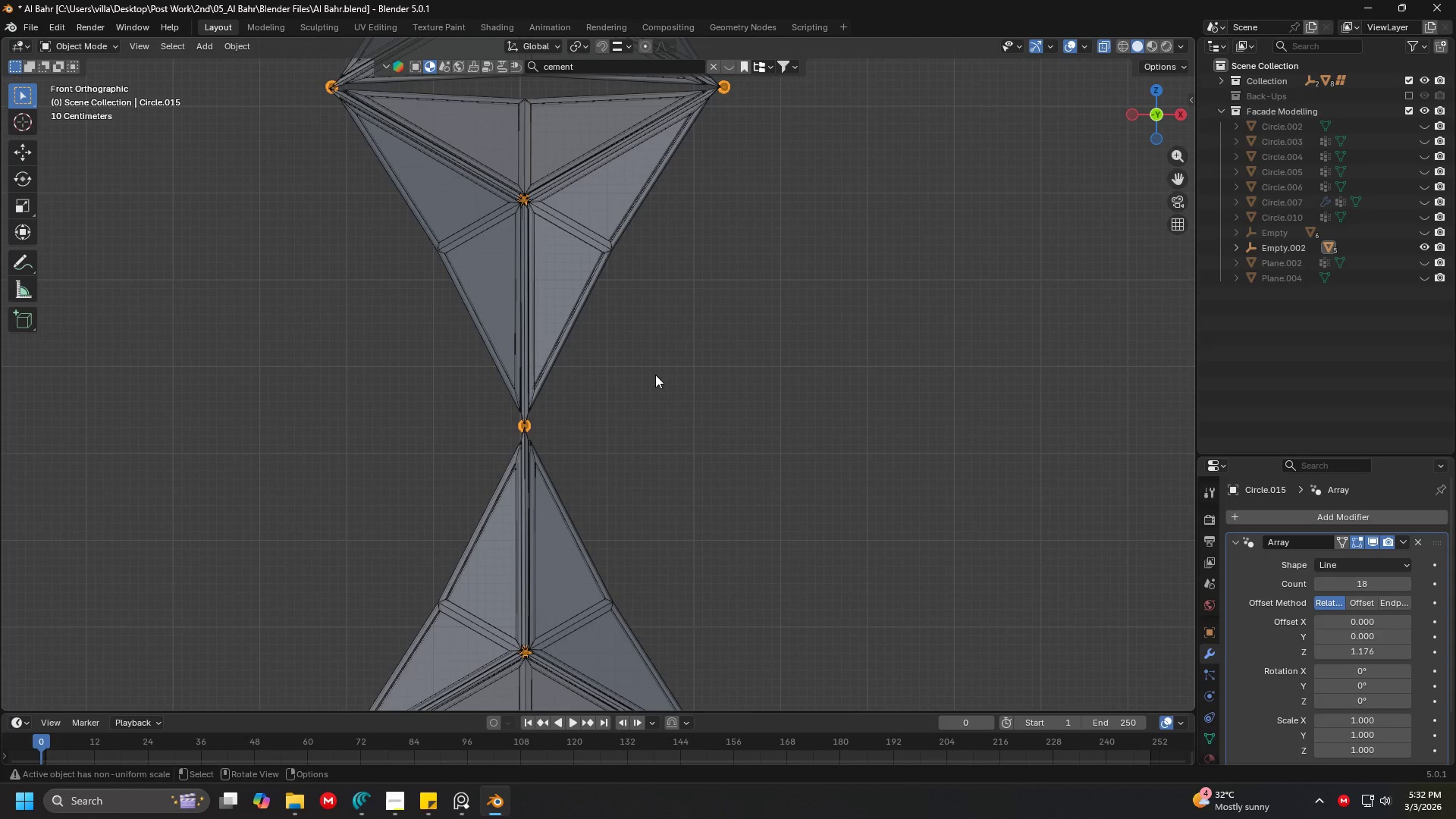 
hold_key(key=ShiftLeft, duration=0.73)
 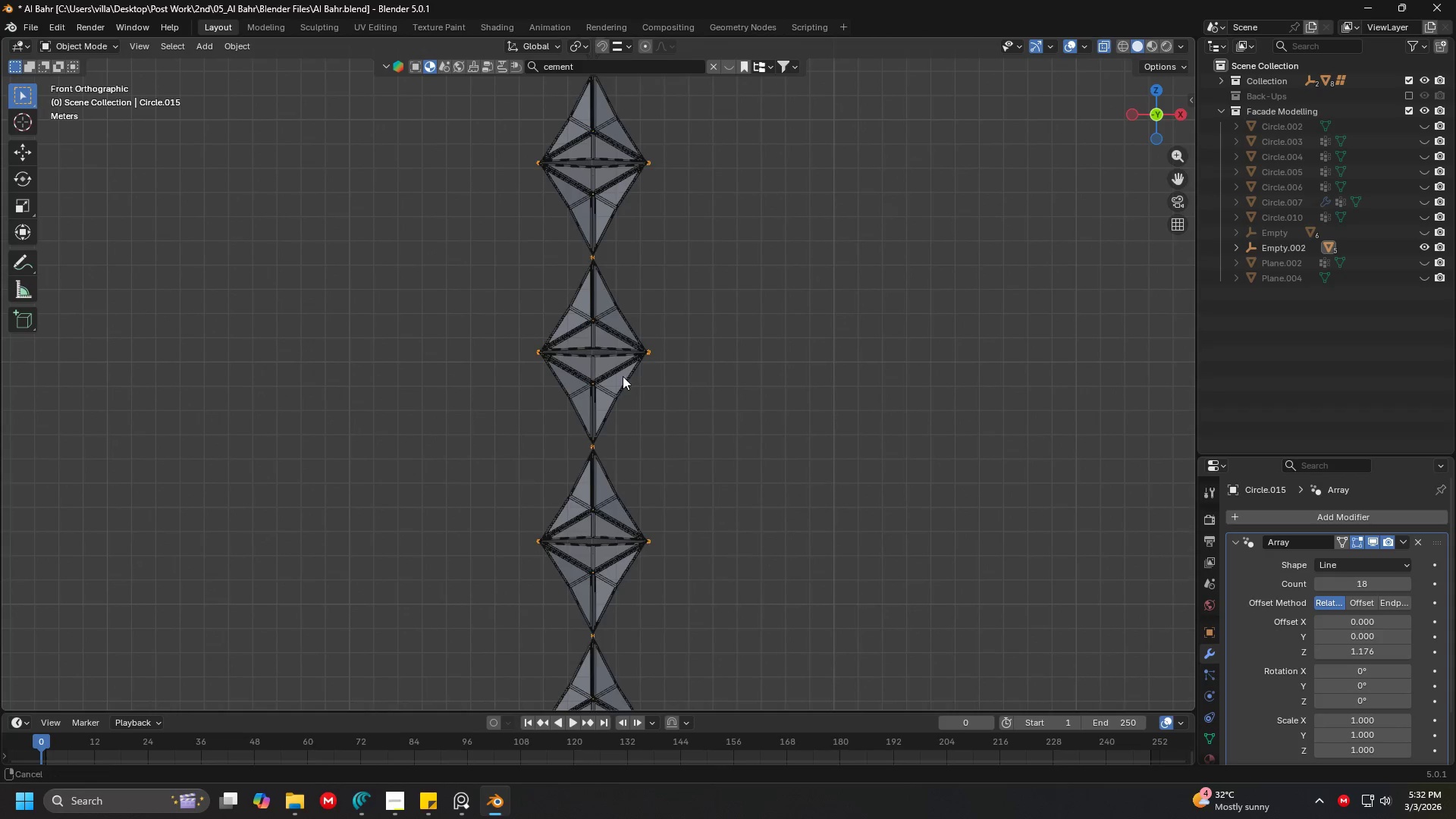 
key(Shift+ShiftLeft)
 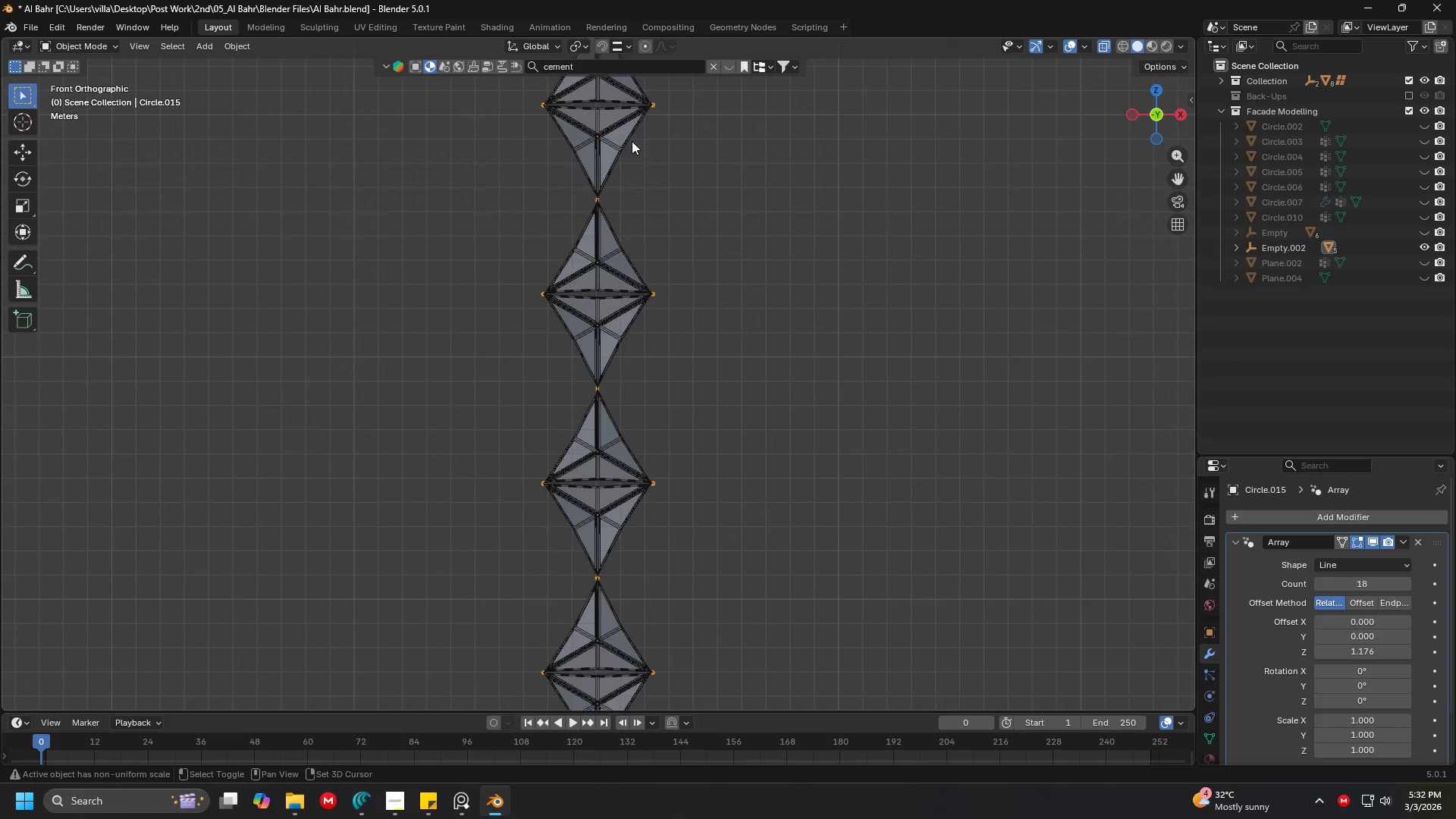 
scroll: coordinate [626, 271], scroll_direction: down, amount: 12.0
 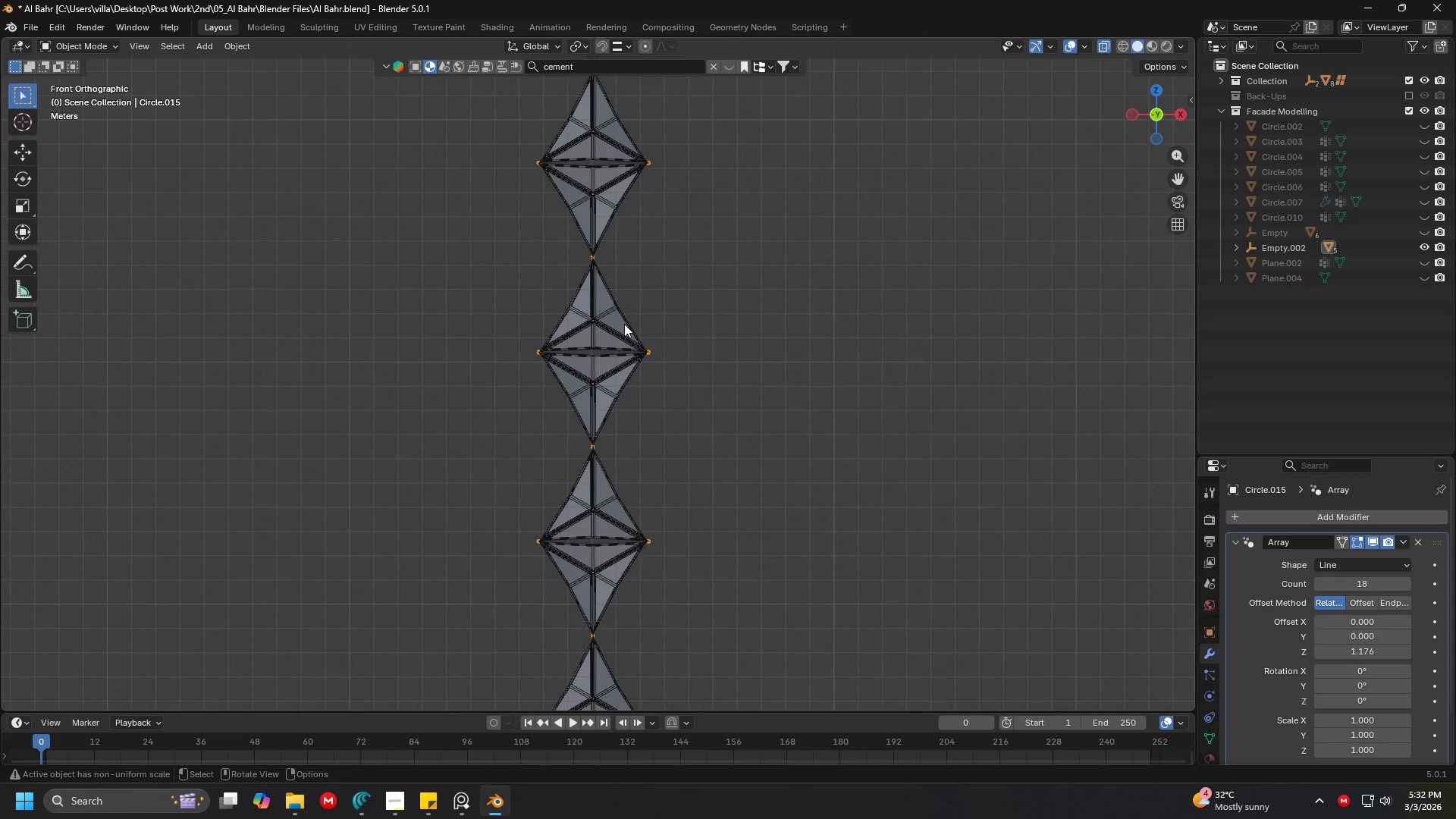 
key(Shift+ShiftLeft)
 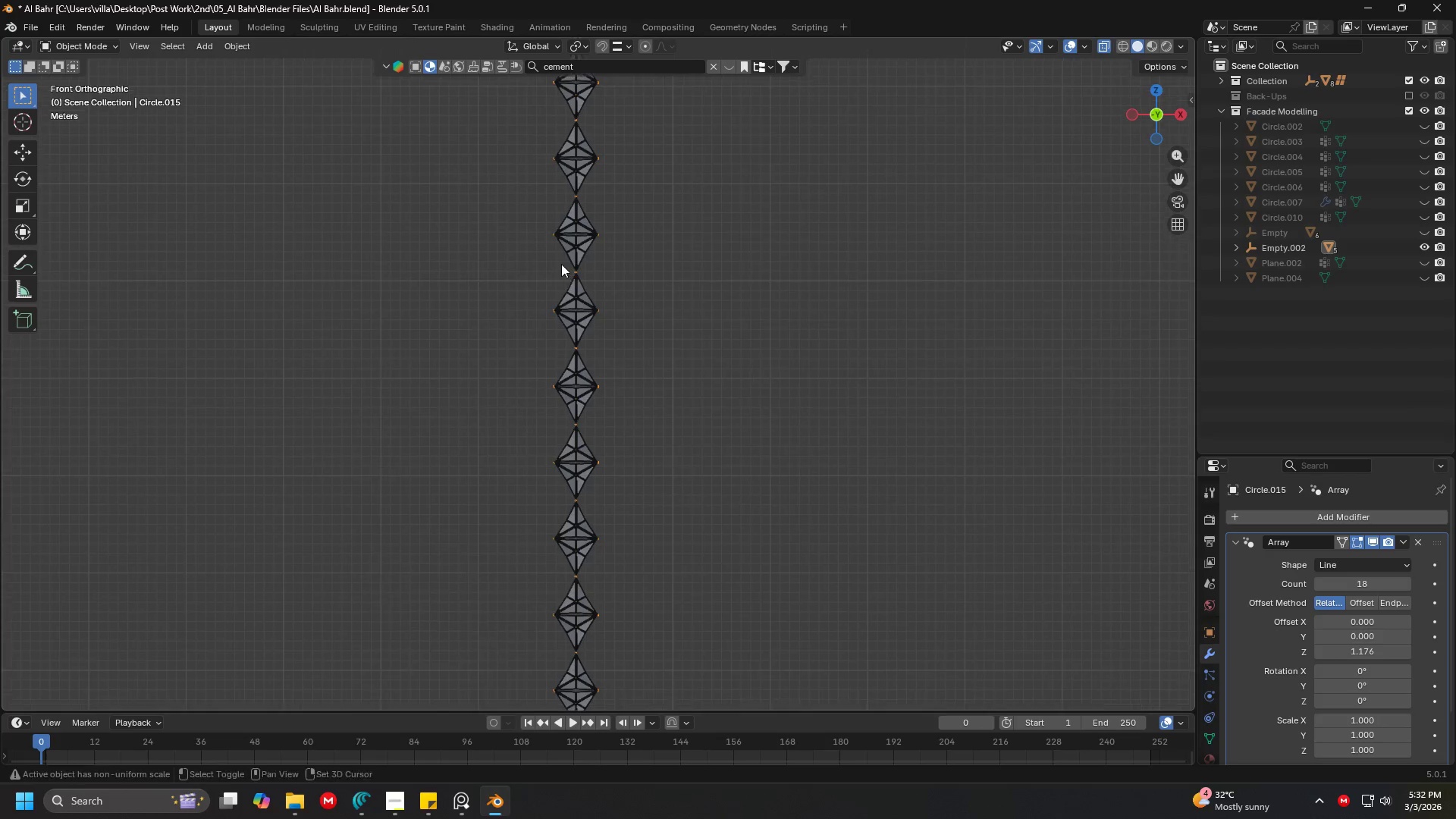 
scroll: coordinate [622, 271], scroll_direction: down, amount: 5.0
 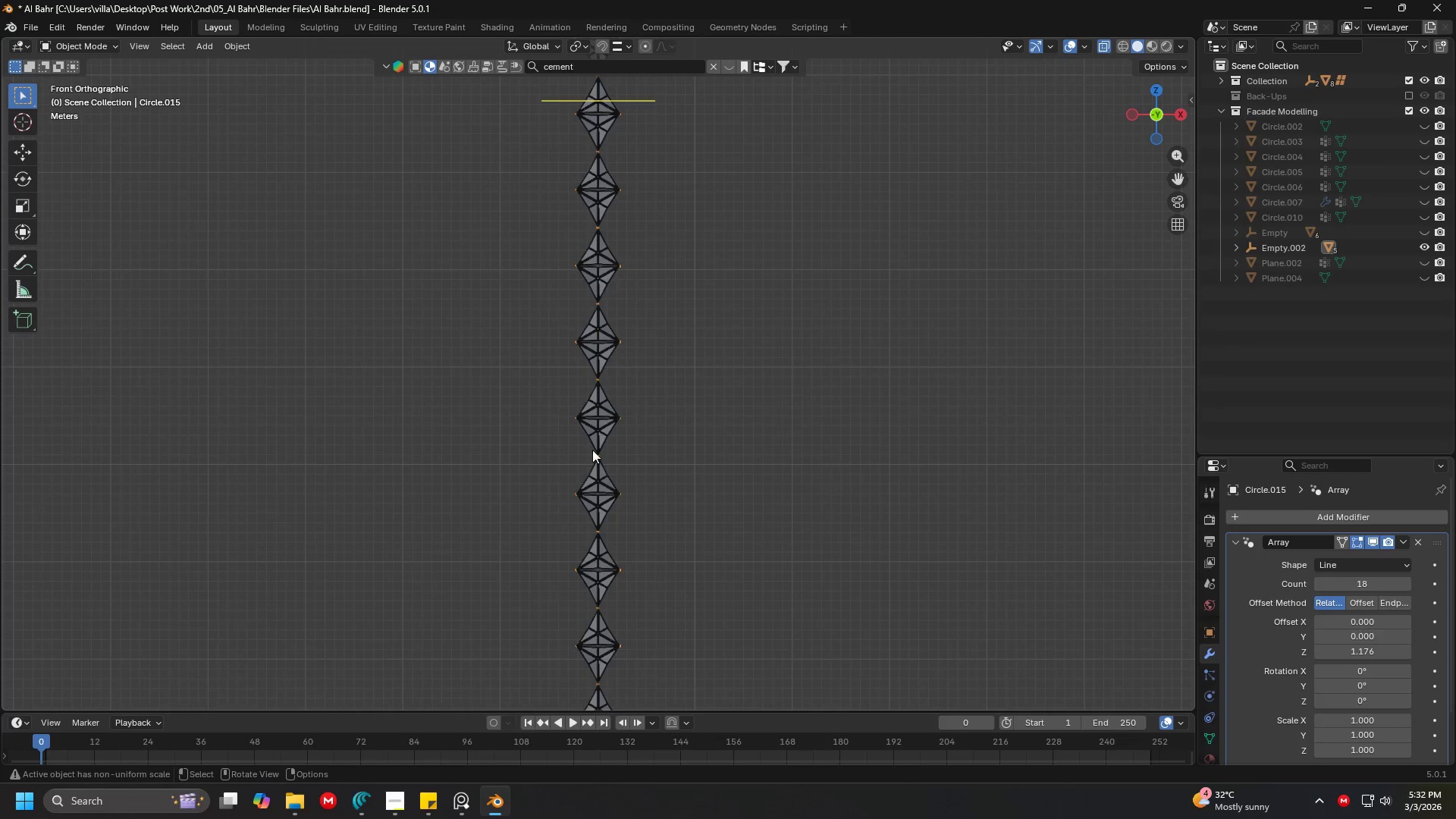 
hold_key(key=ShiftLeft, duration=0.31)
 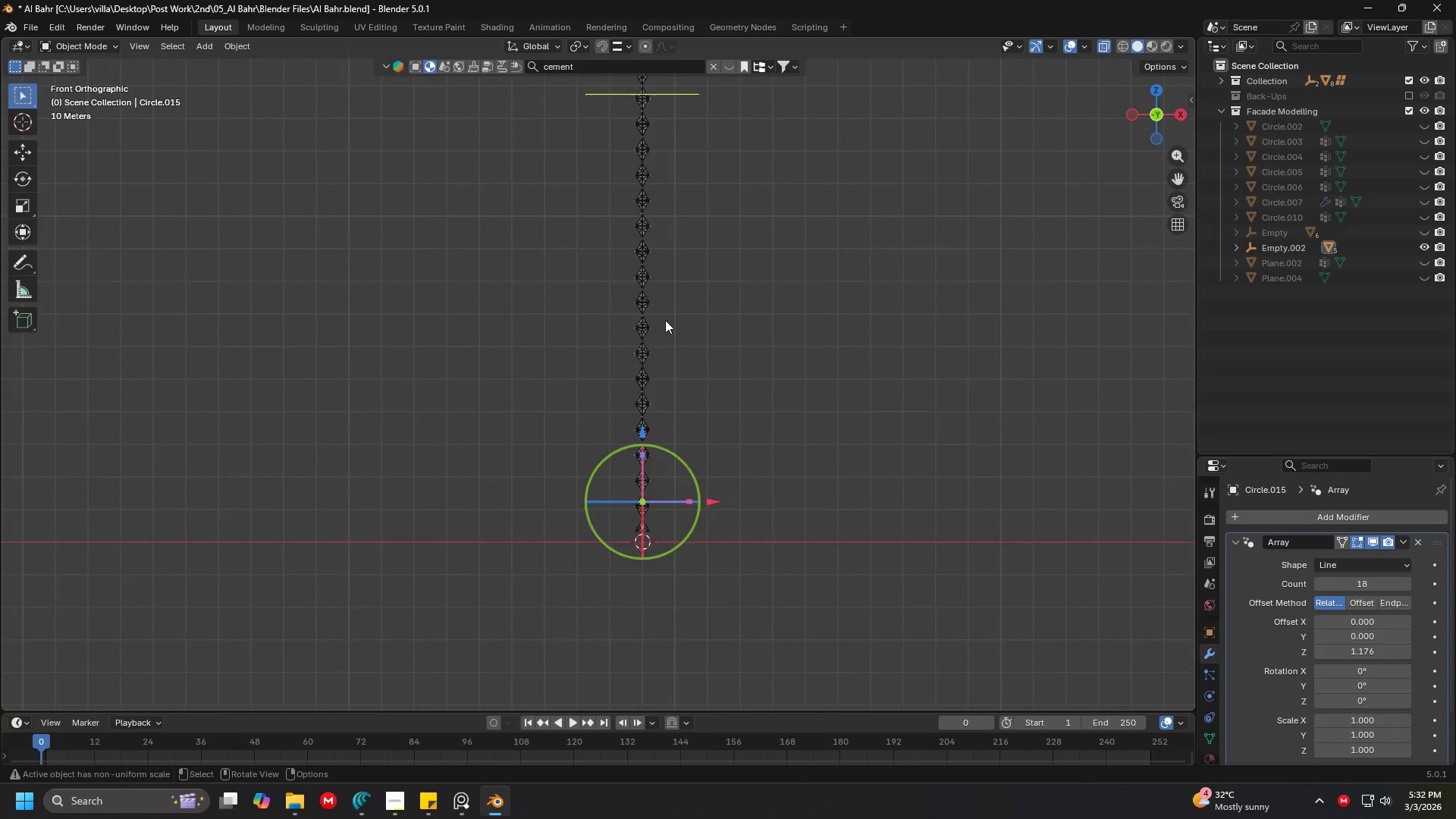 
scroll: coordinate [562, 277], scroll_direction: down, amount: 6.0
 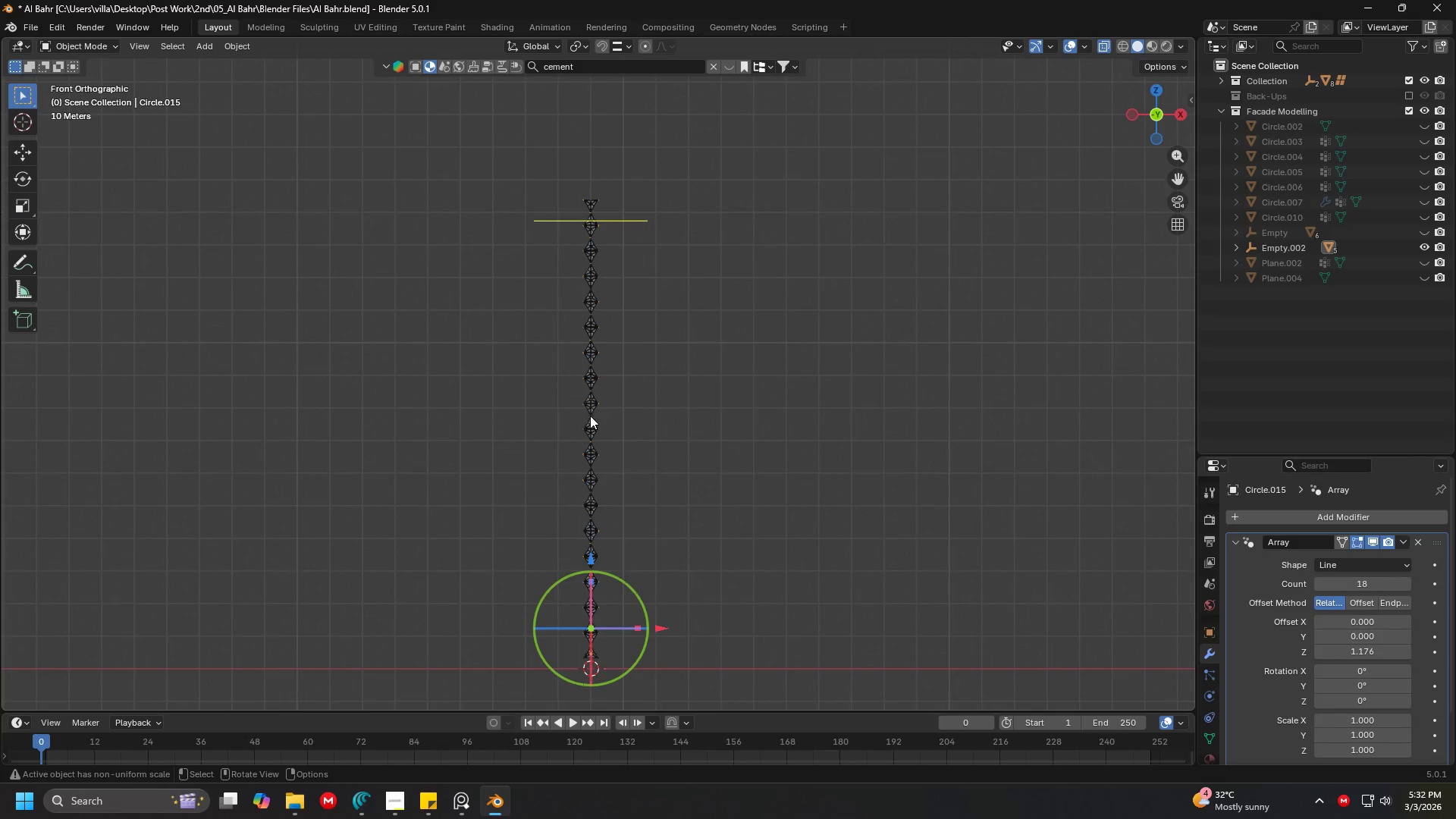 
hold_key(key=ShiftLeft, duration=0.36)
 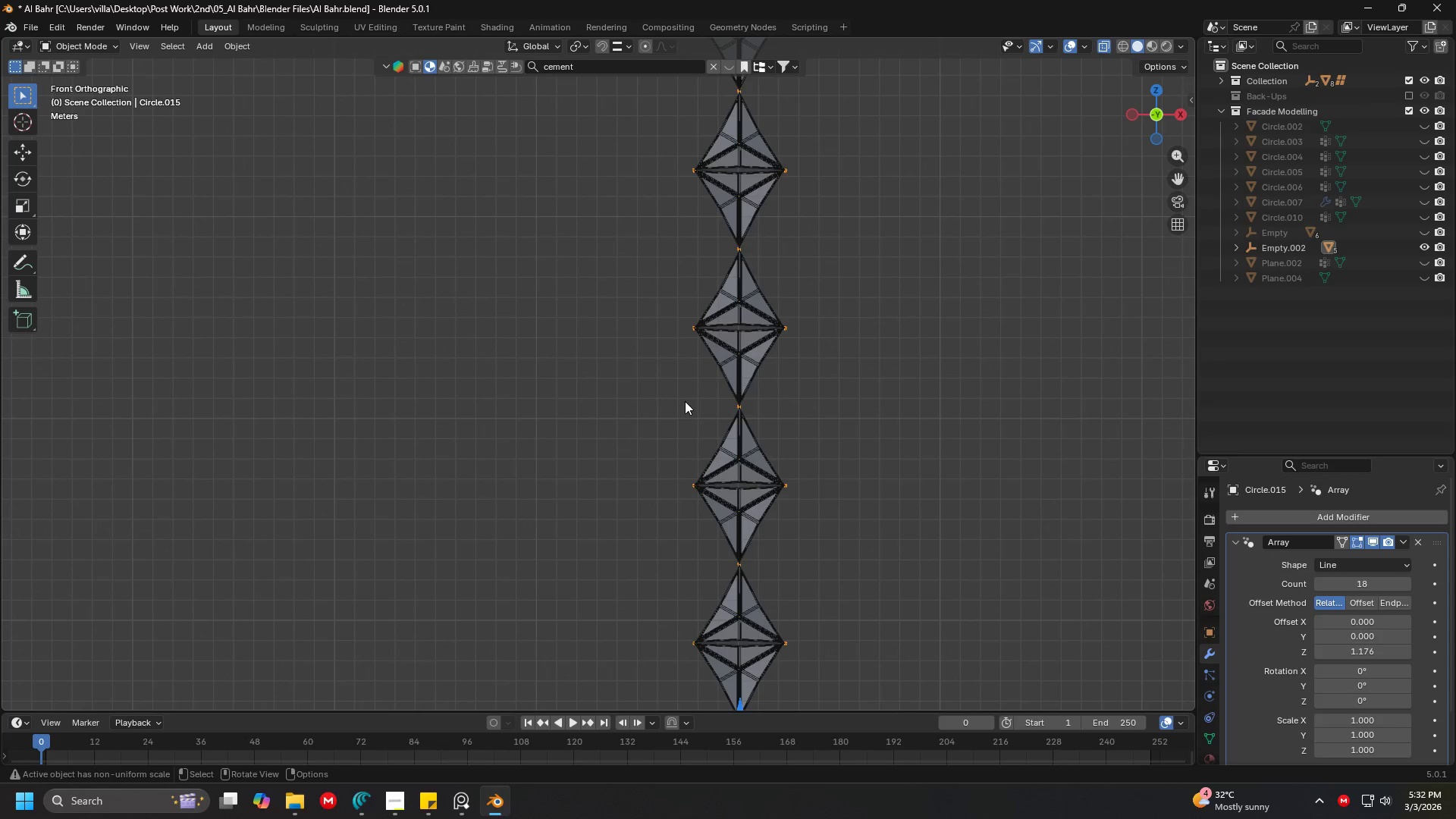 
scroll: coordinate [686, 431], scroll_direction: up, amount: 6.0
 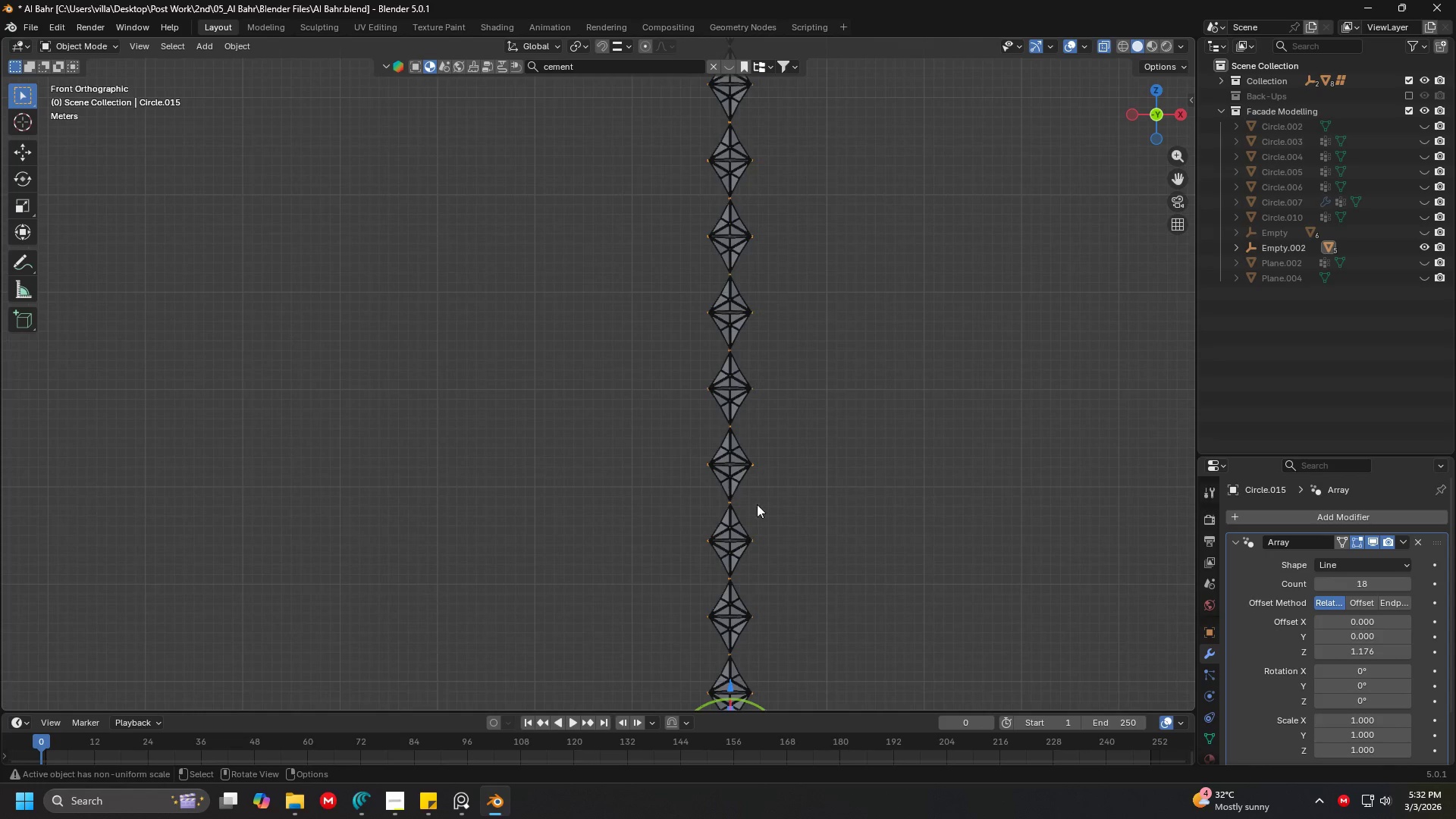 
hold_key(key=ShiftLeft, duration=1.31)
 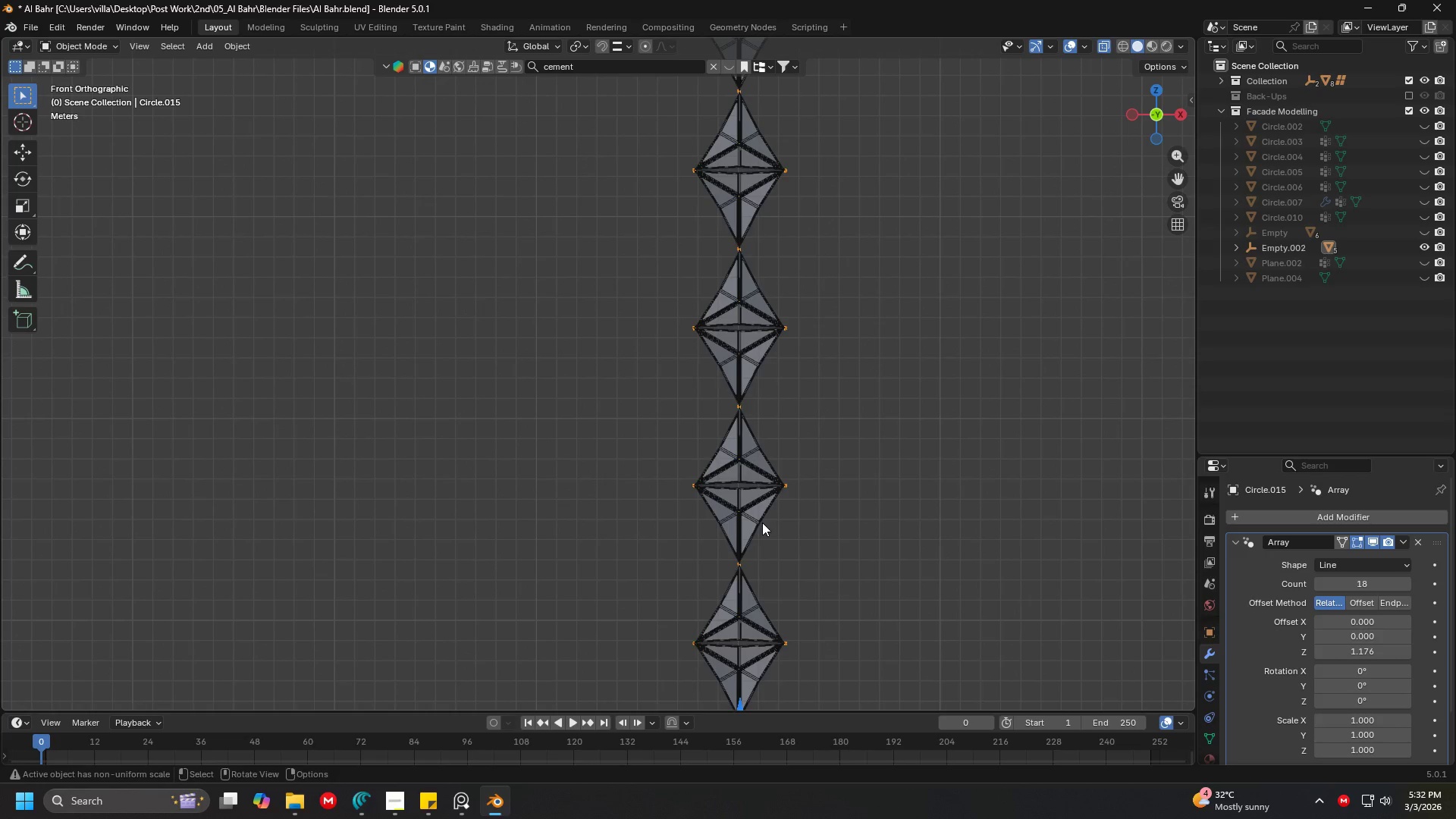 
scroll: coordinate [683, 397], scroll_direction: up, amount: 5.0
 